 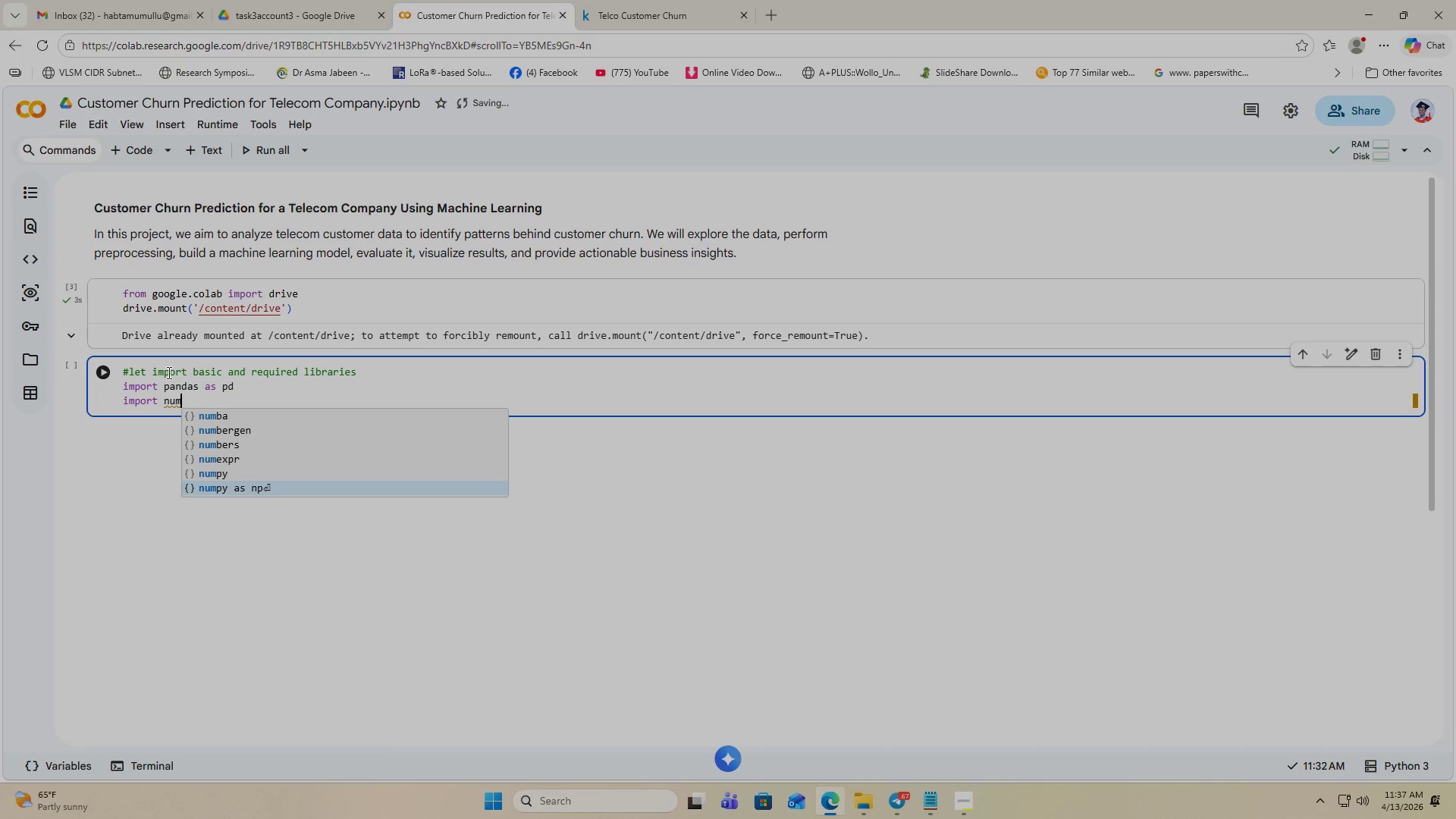 
key(ArrowDown)
 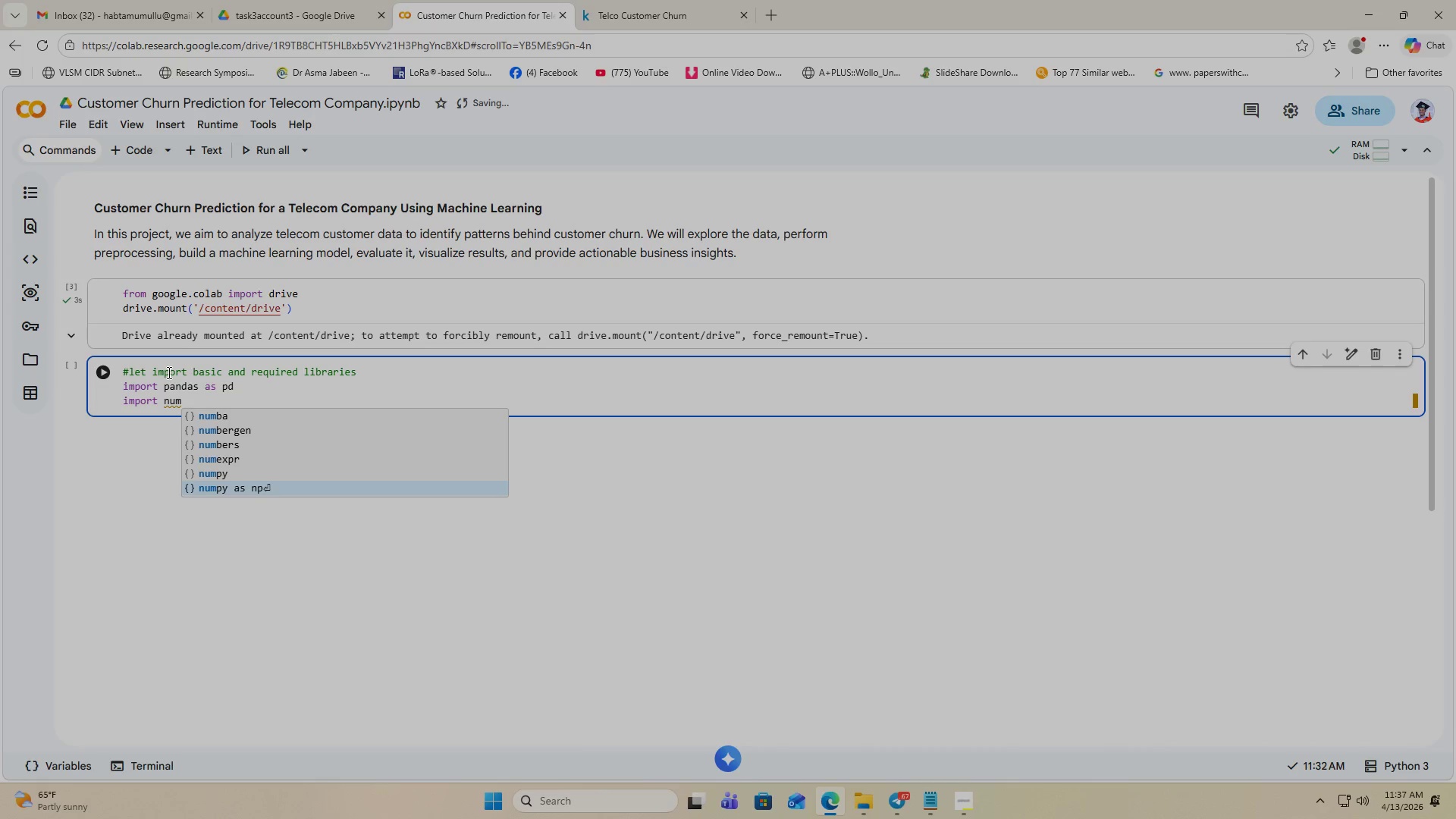 
key(Enter)
 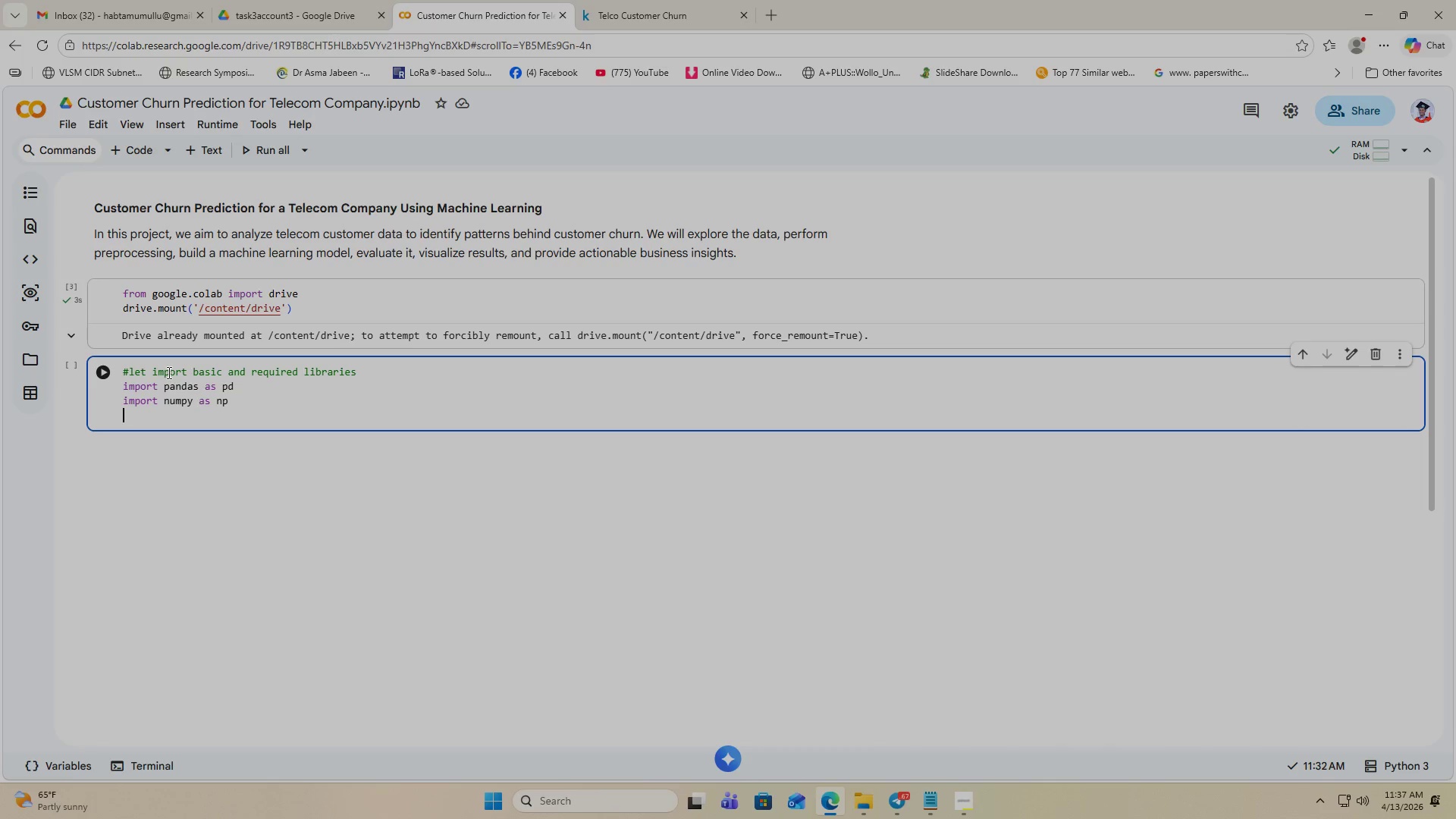 
wait(5.23)
 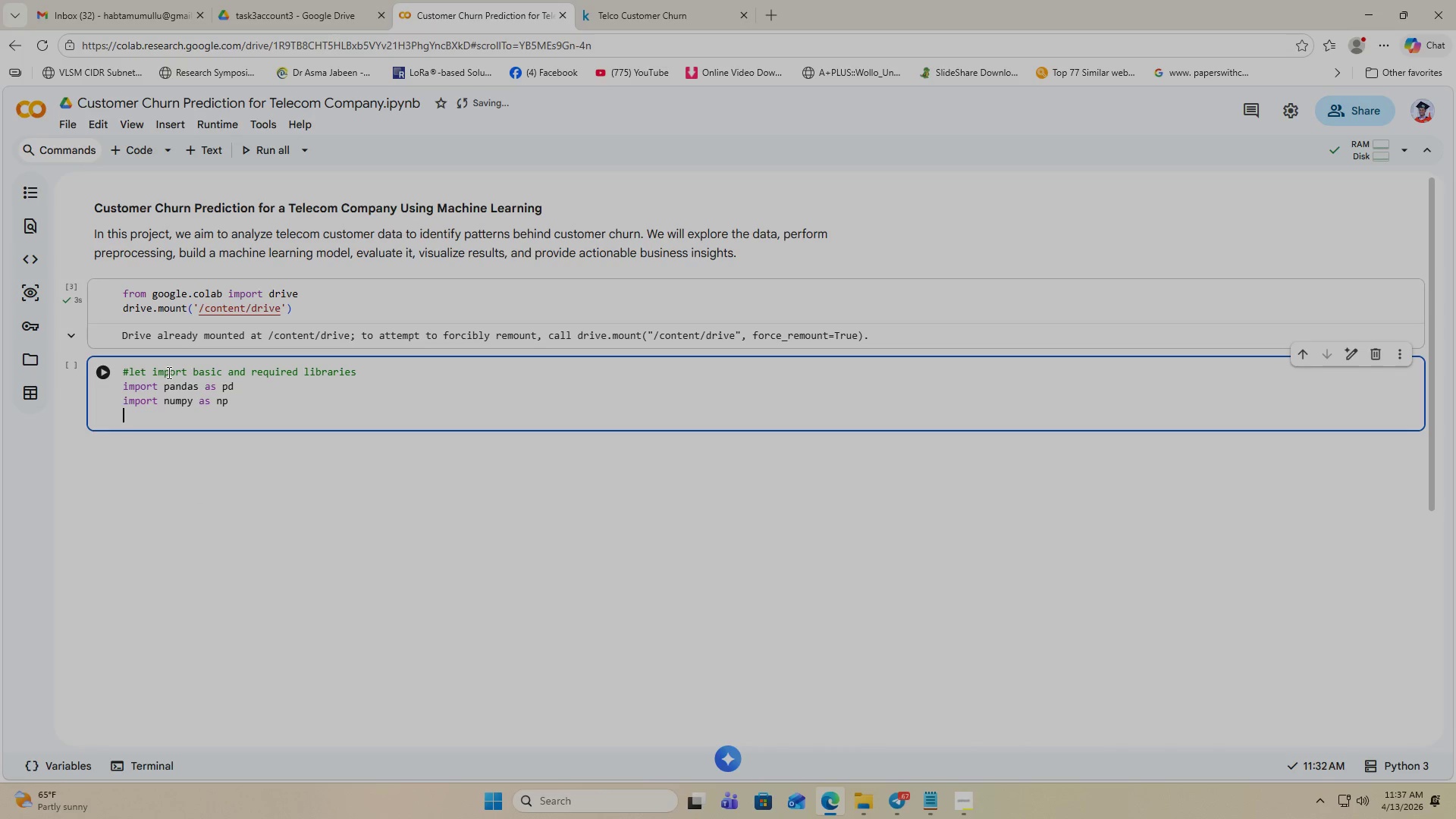 
type(import li)
key(Backspace)
key(Backspace)
type(mat)
 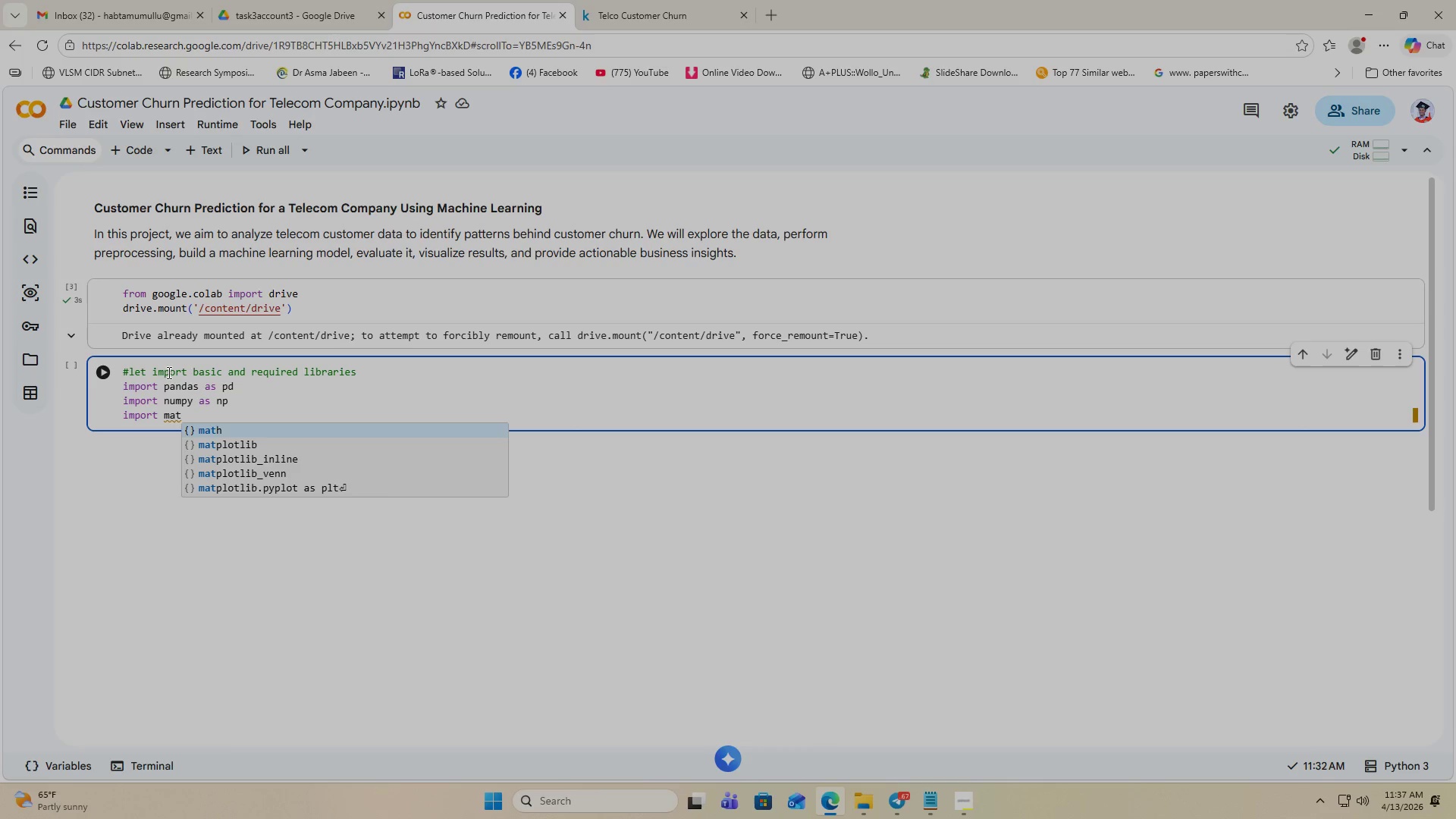 
key(ArrowDown)
 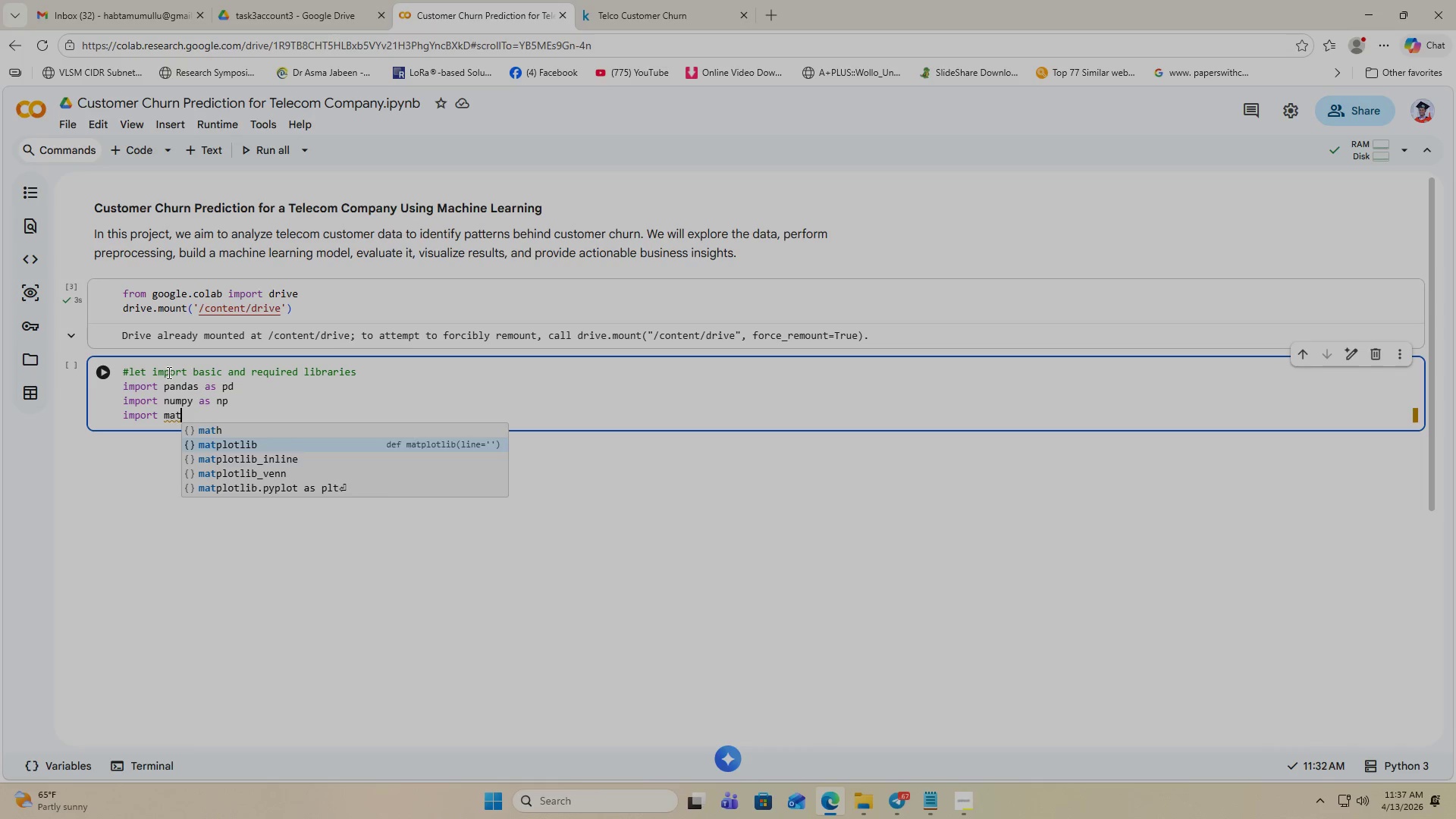 
key(ArrowDown)
 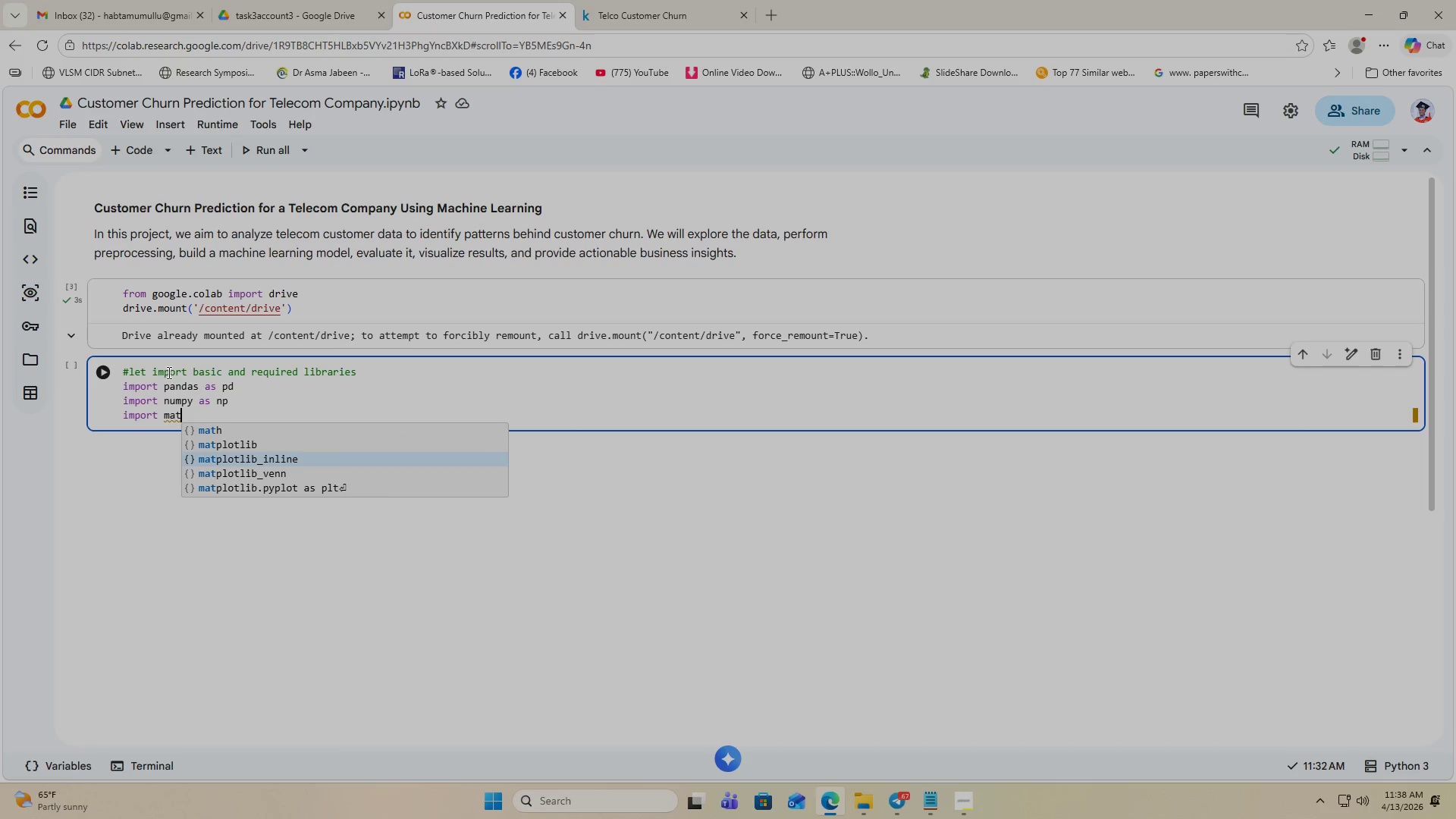 
key(ArrowDown)
 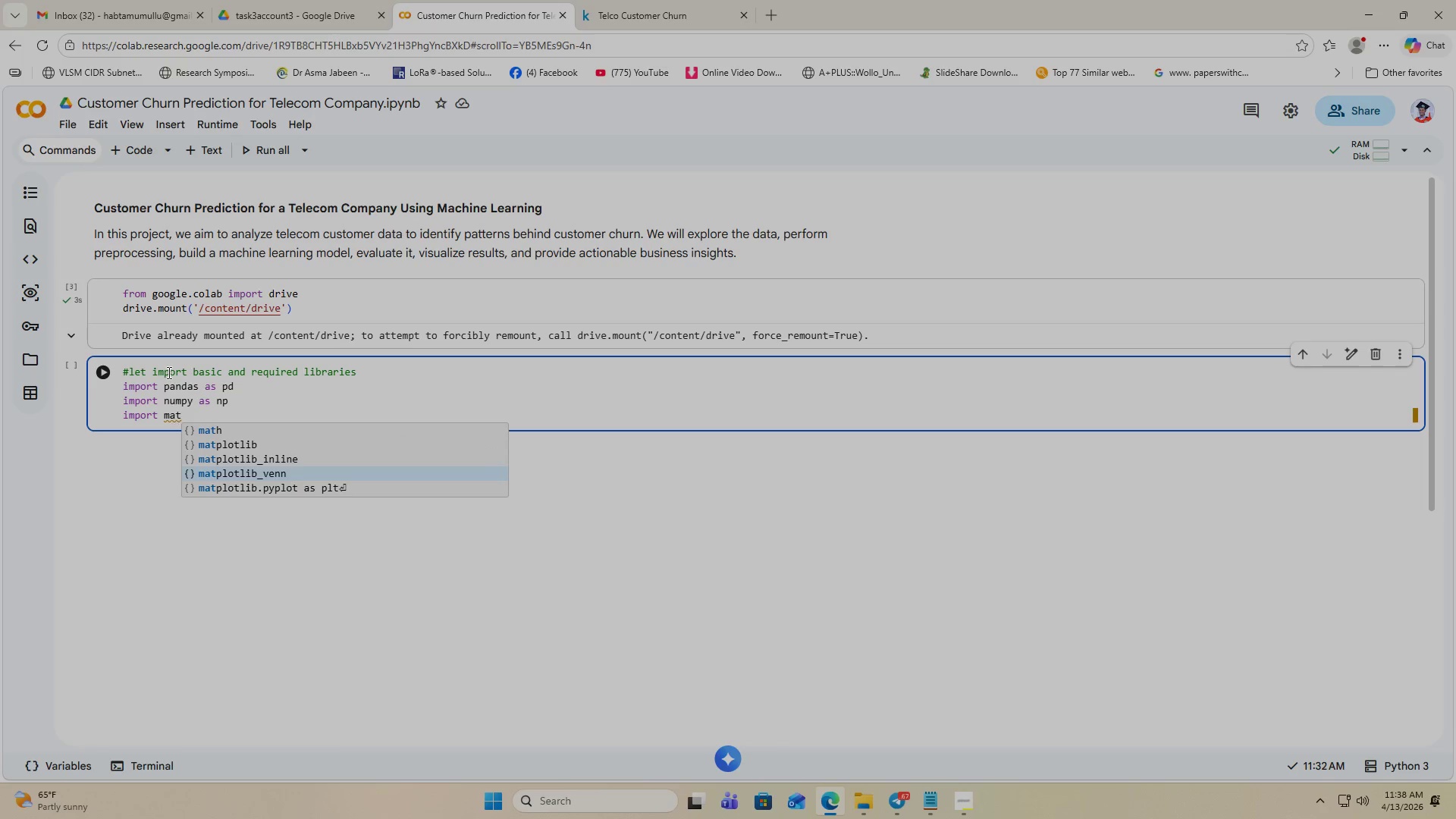 
key(ArrowDown)
 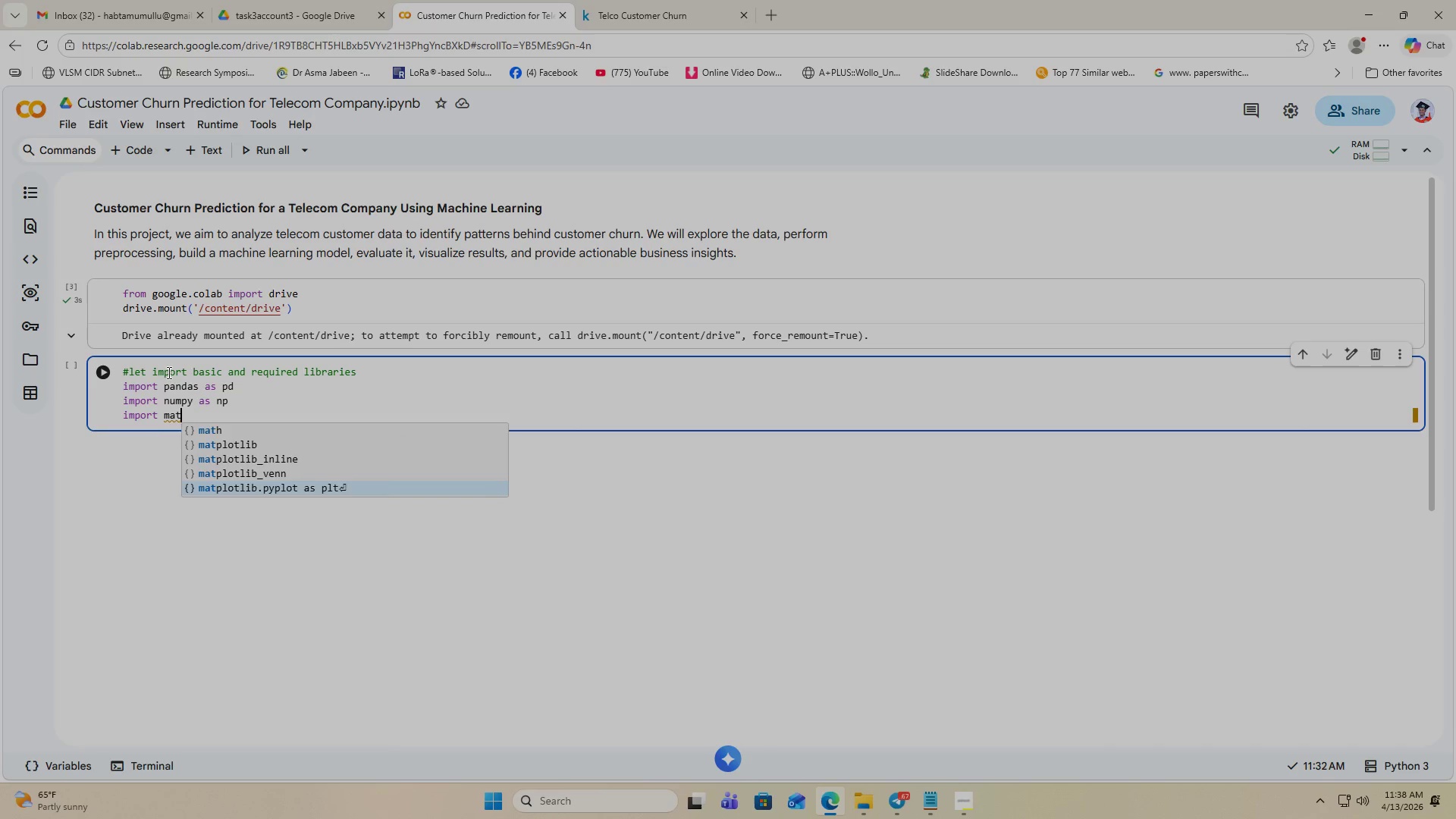 
key(Enter)
 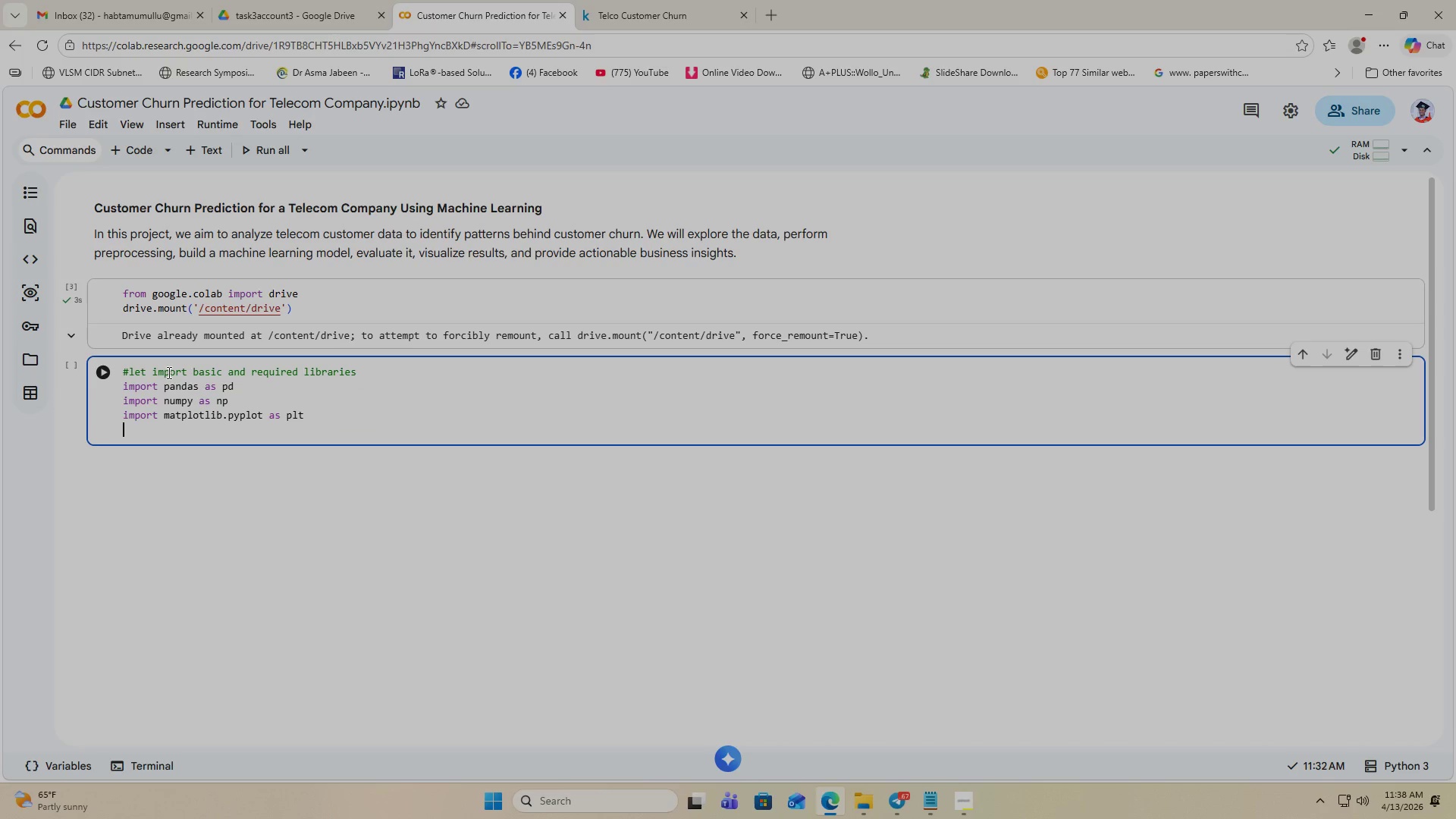 
wait(5.55)
 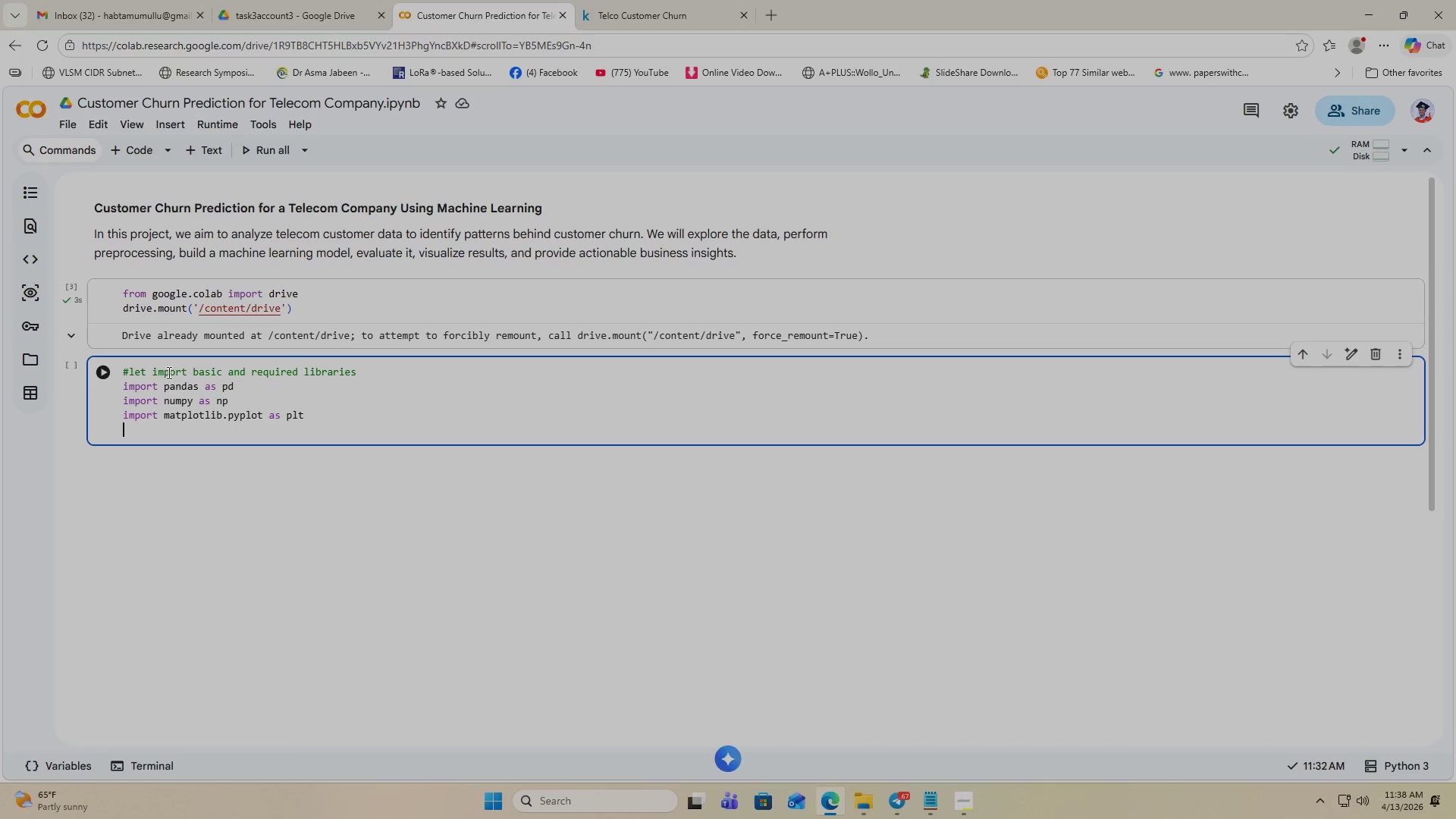 
type(impor)
 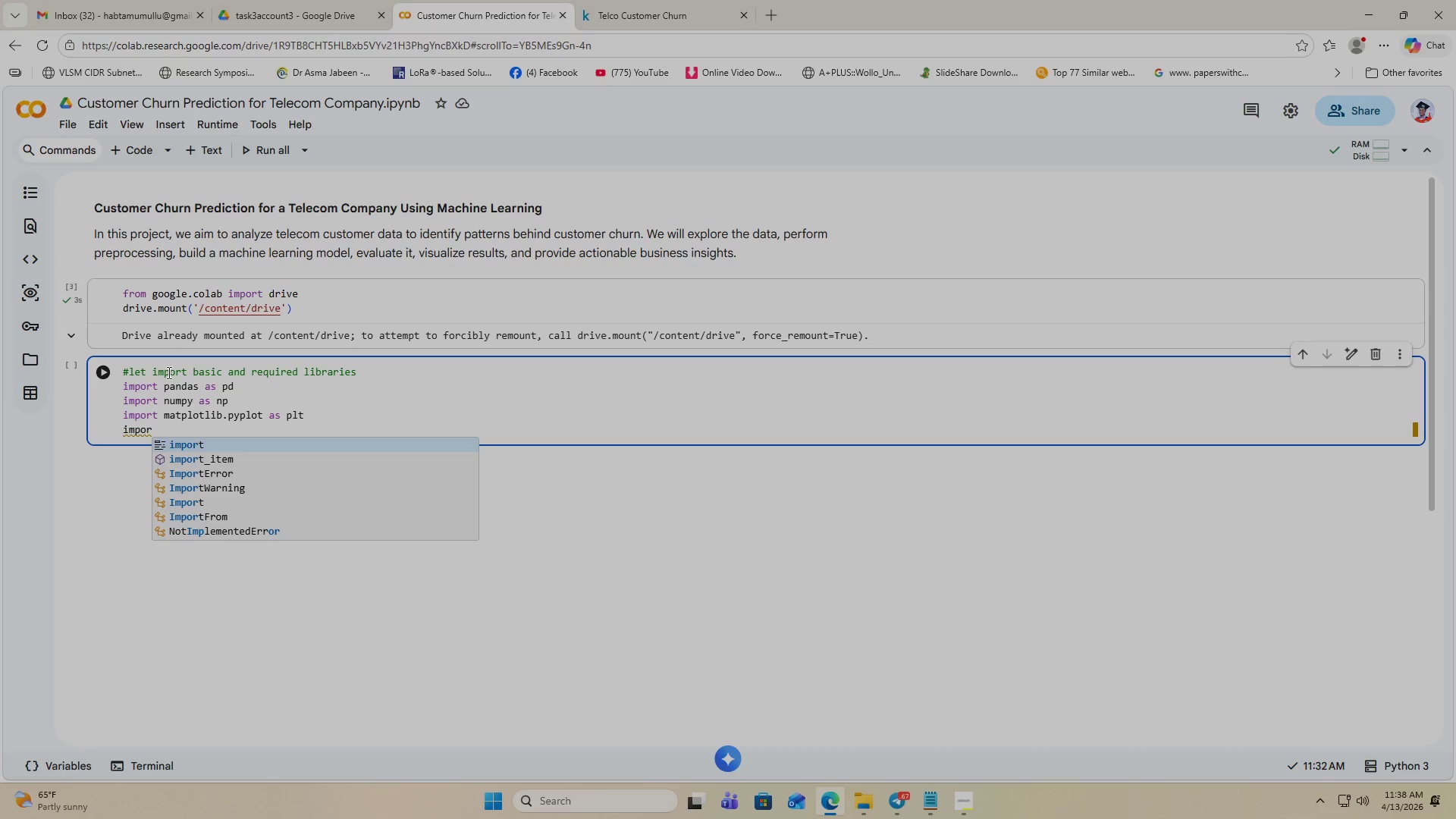 
key(Enter)
 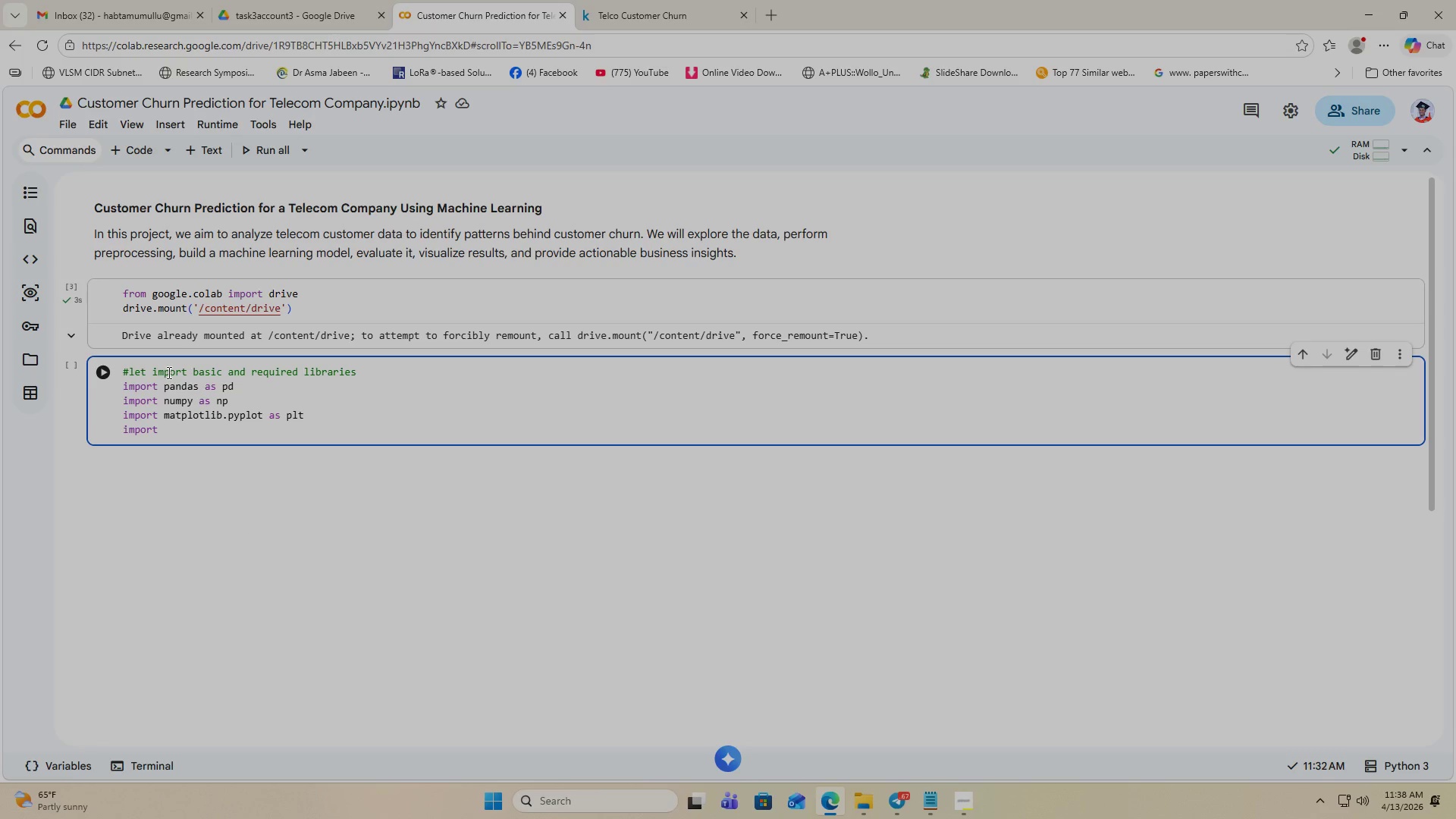 
type( seab)
 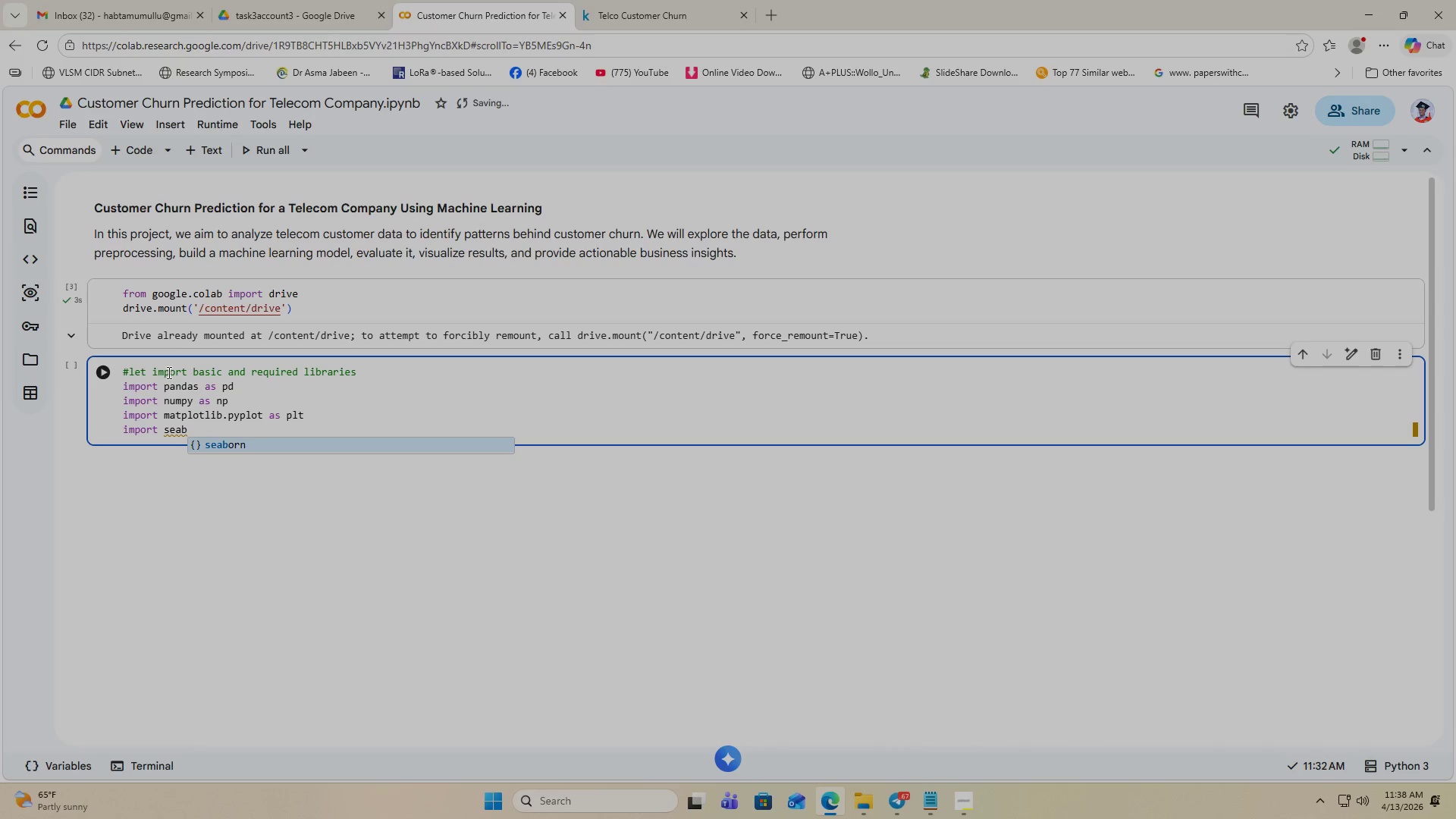 
wait(5.94)
 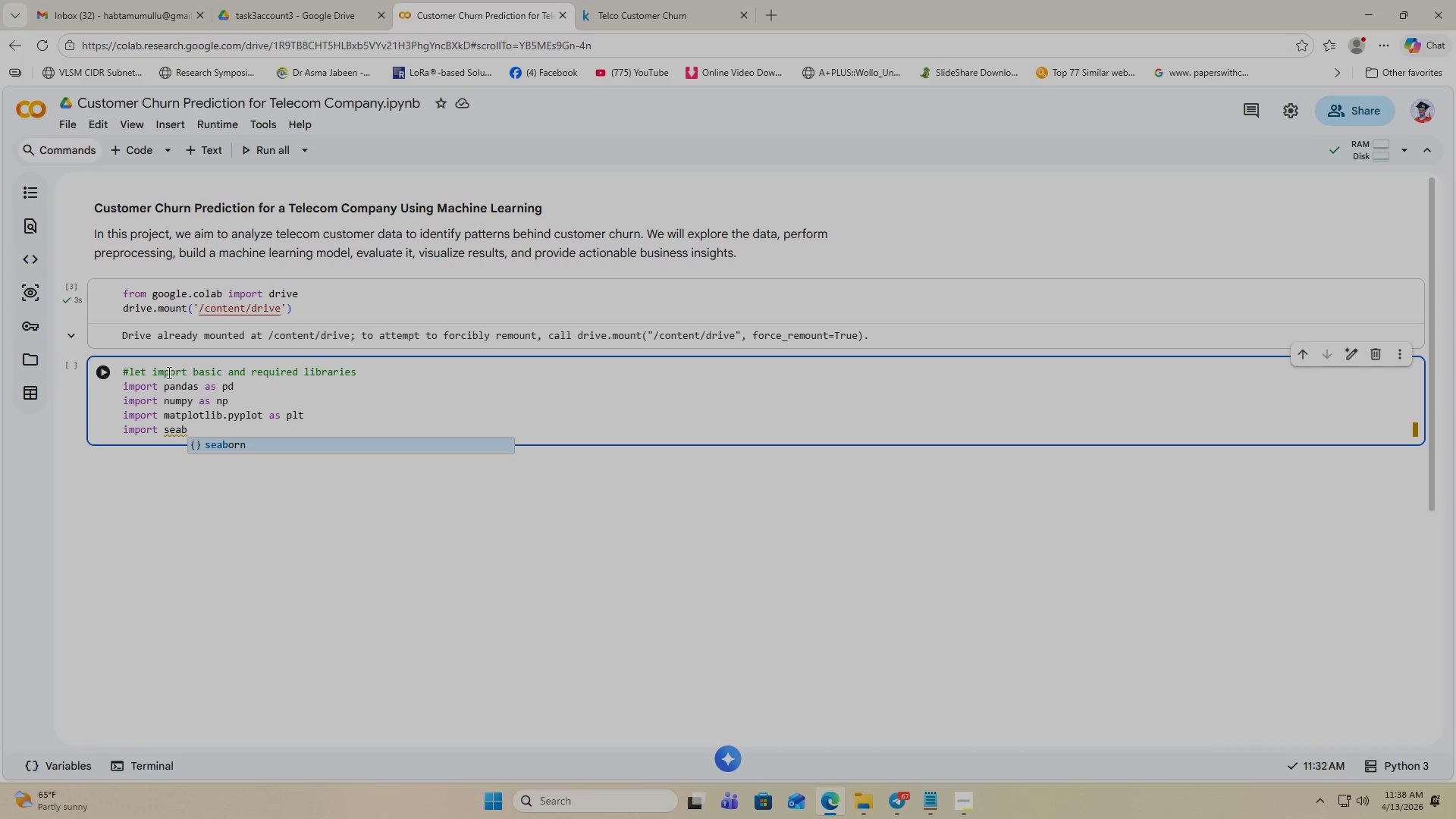 
type(or)
 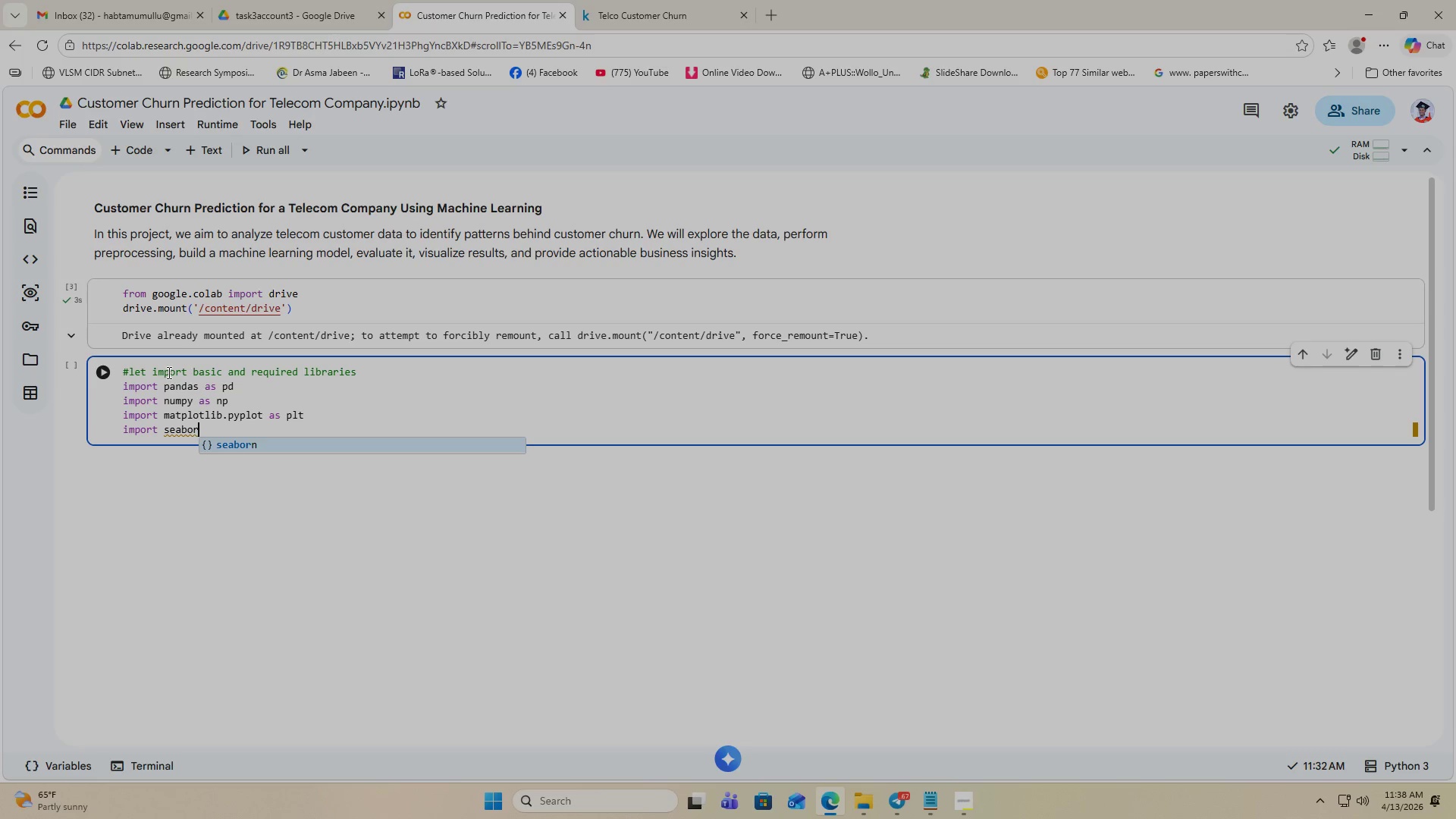 
key(Enter)
 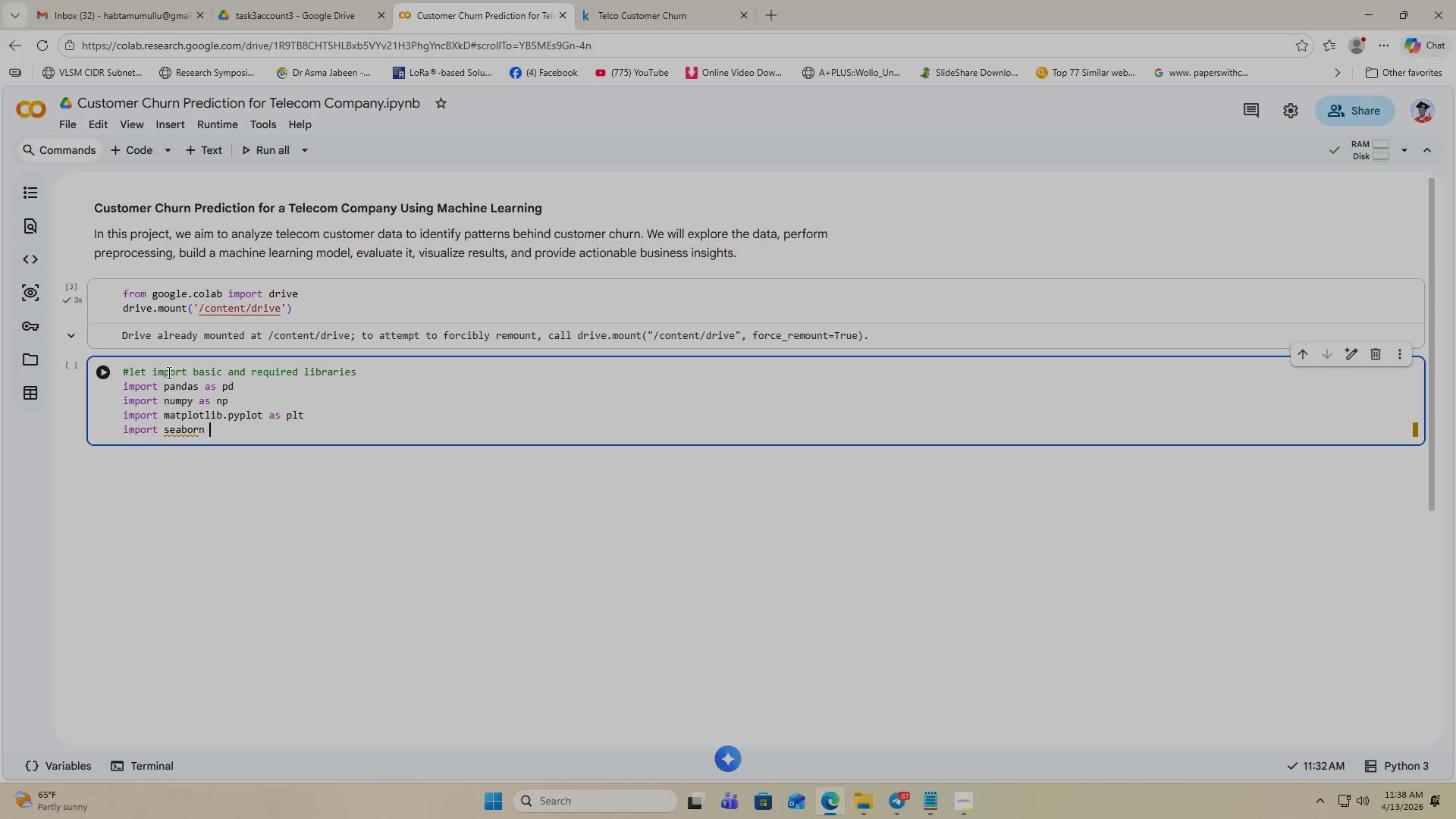 
type( as)
 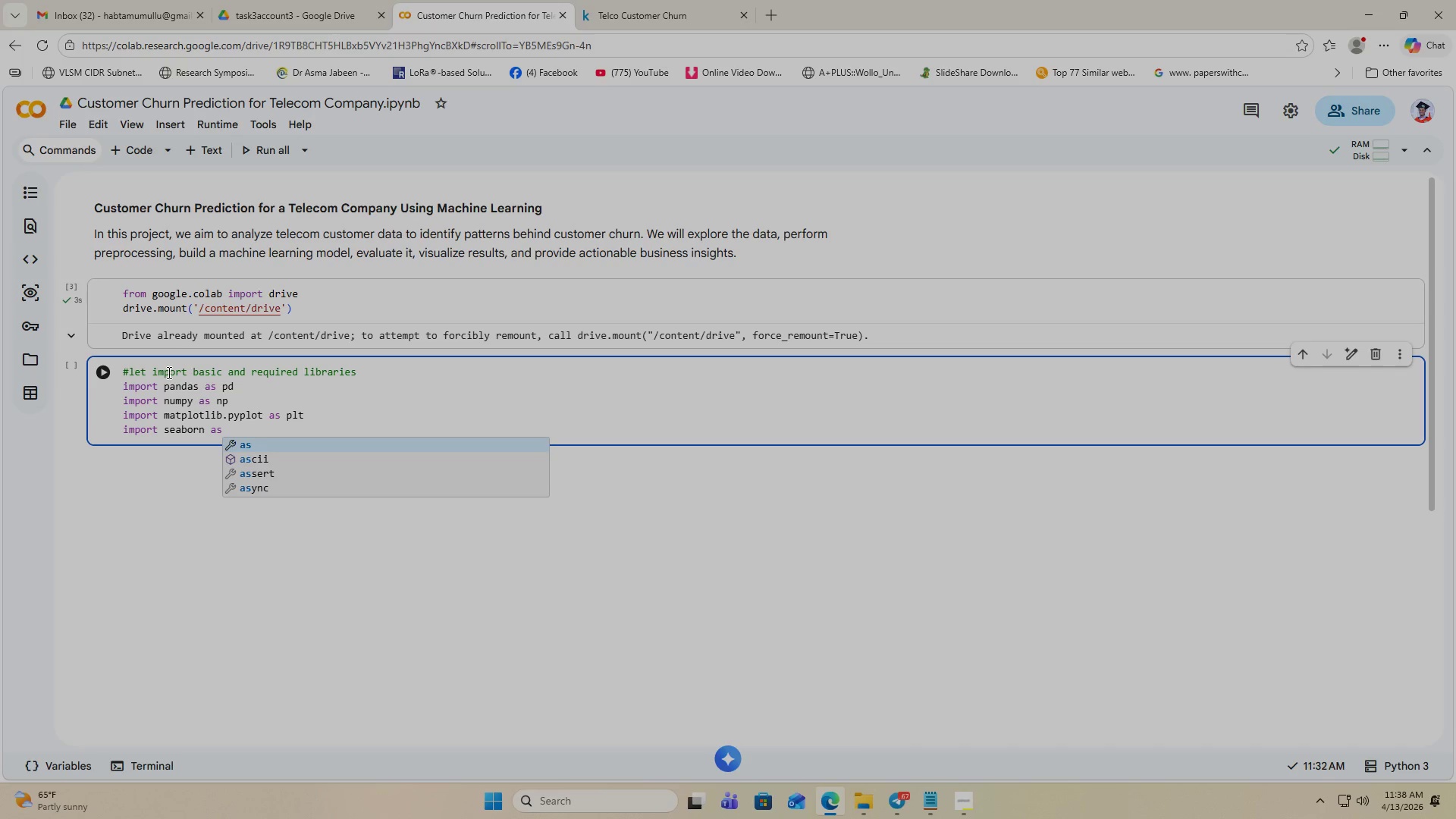 
type( sns)
 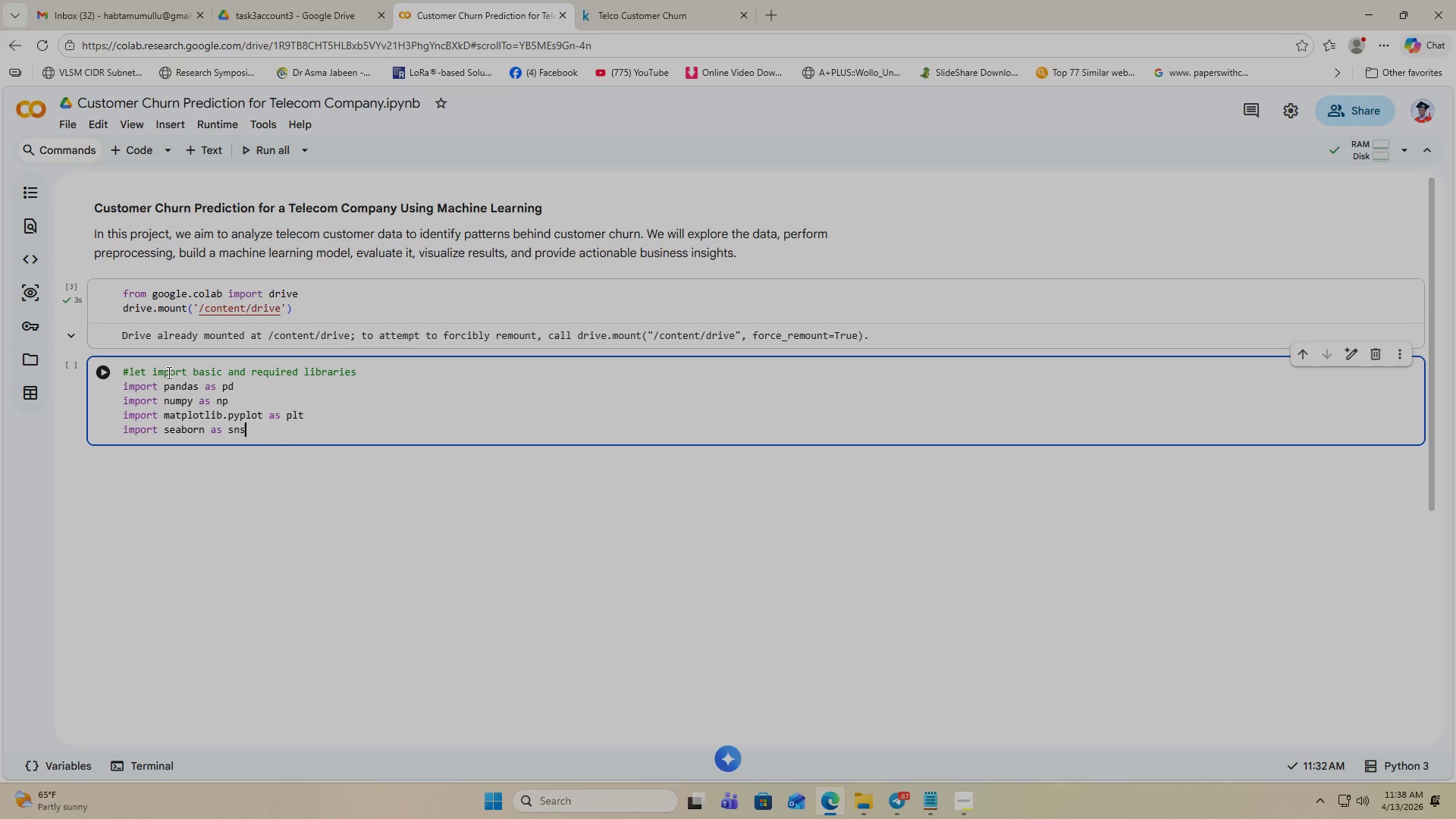 
key(Enter)
 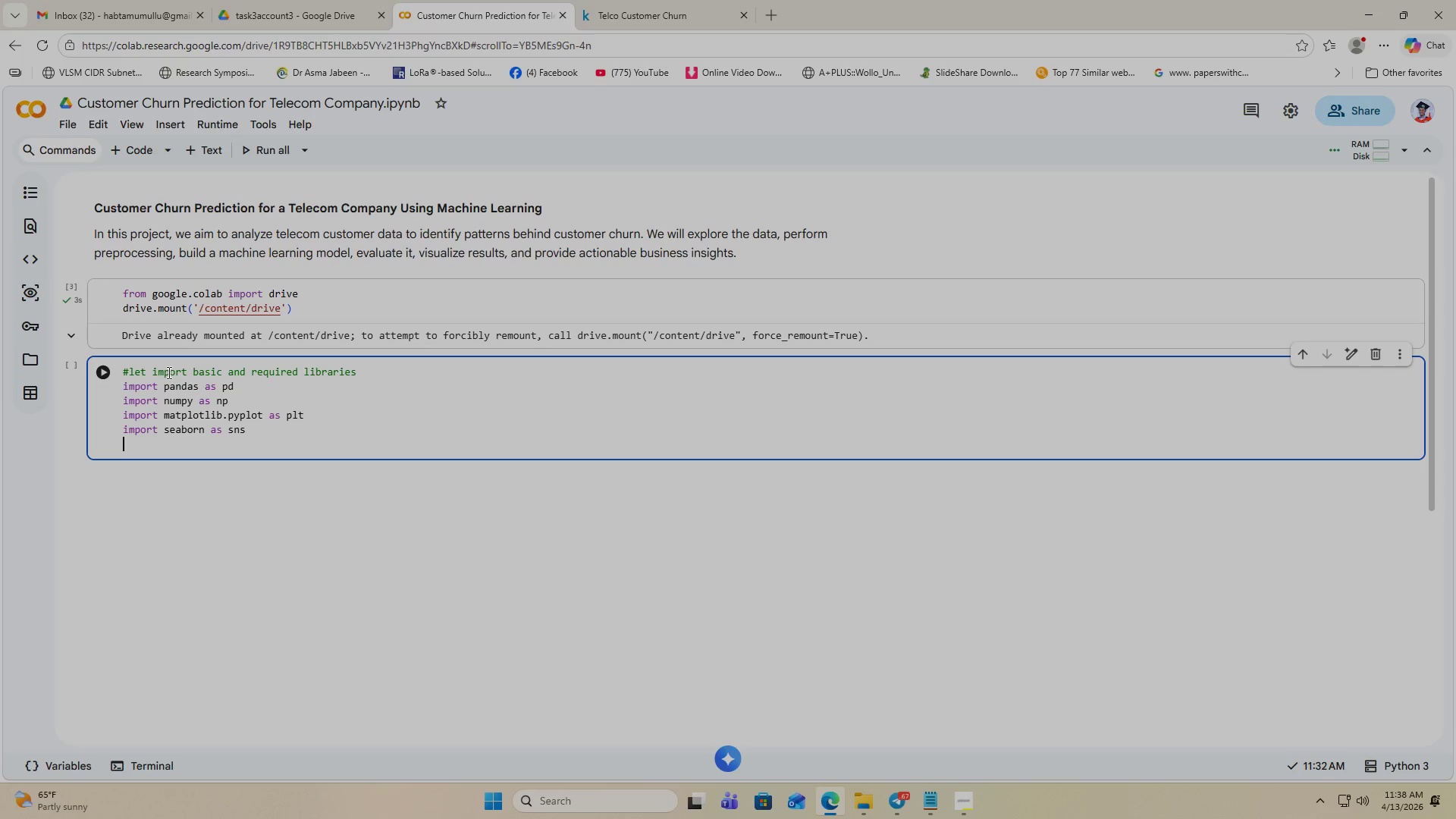 
wait(6.81)
 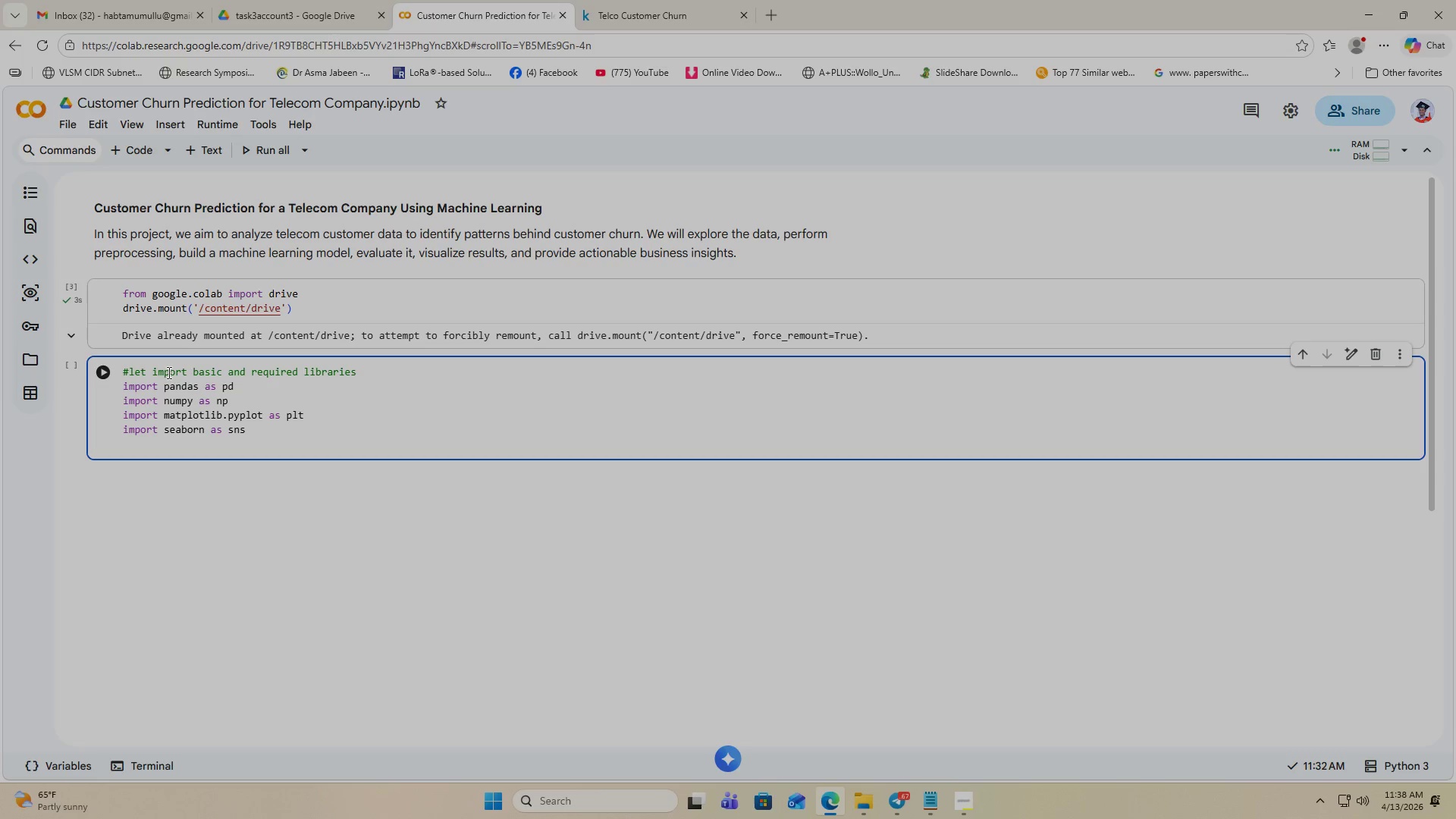 
type(from )
 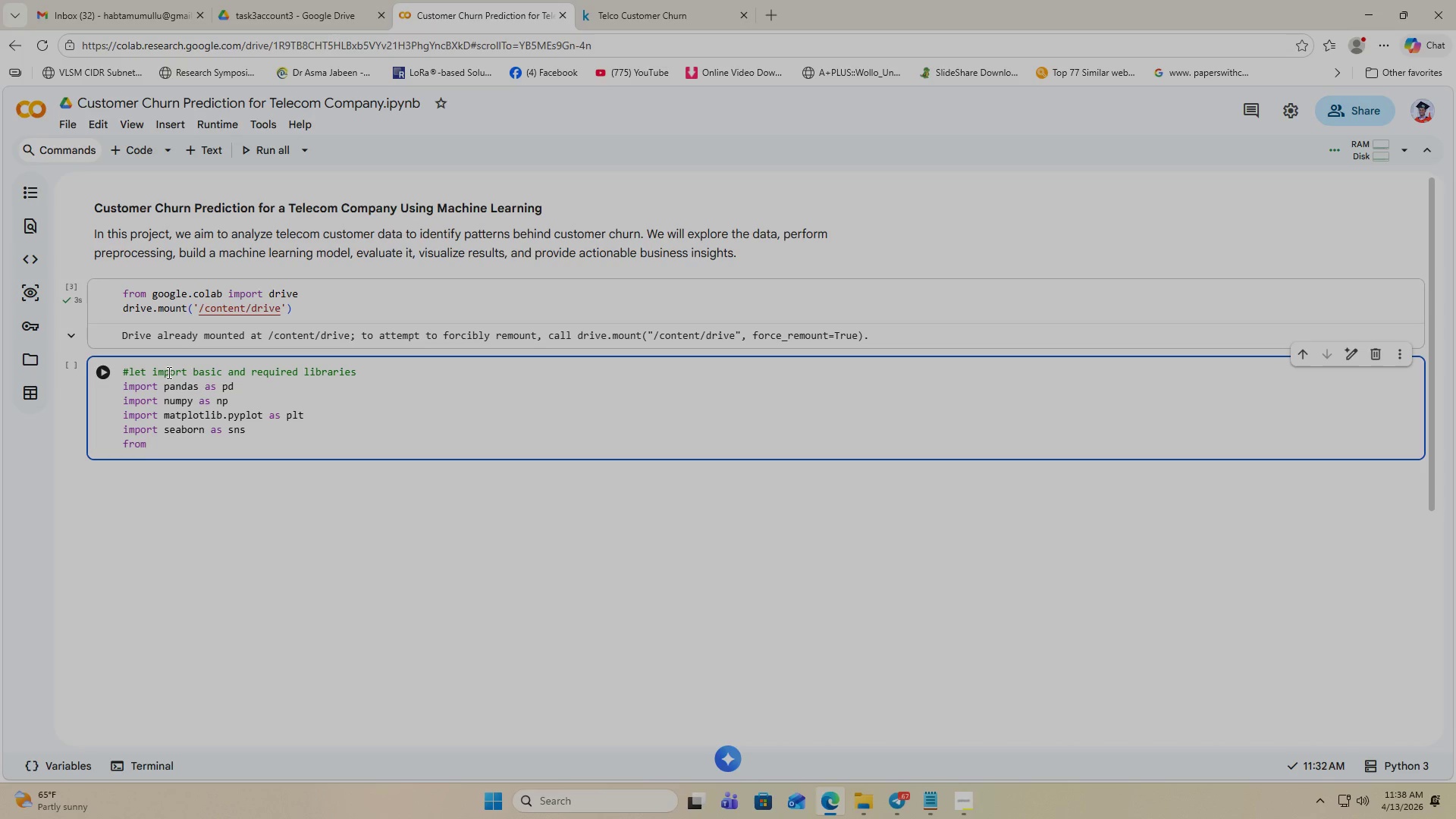 
type(sklear)
 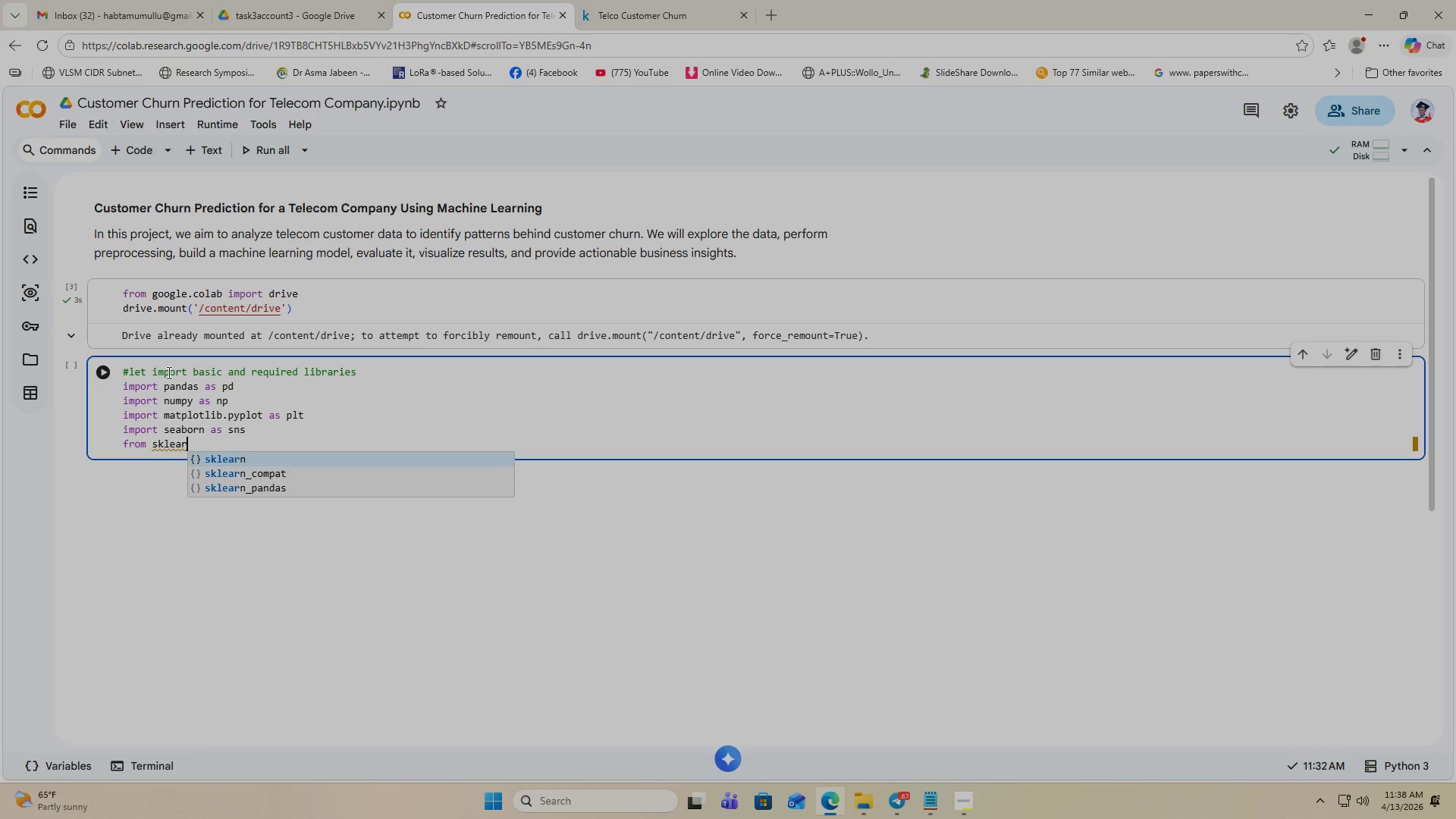 
key(Enter)
 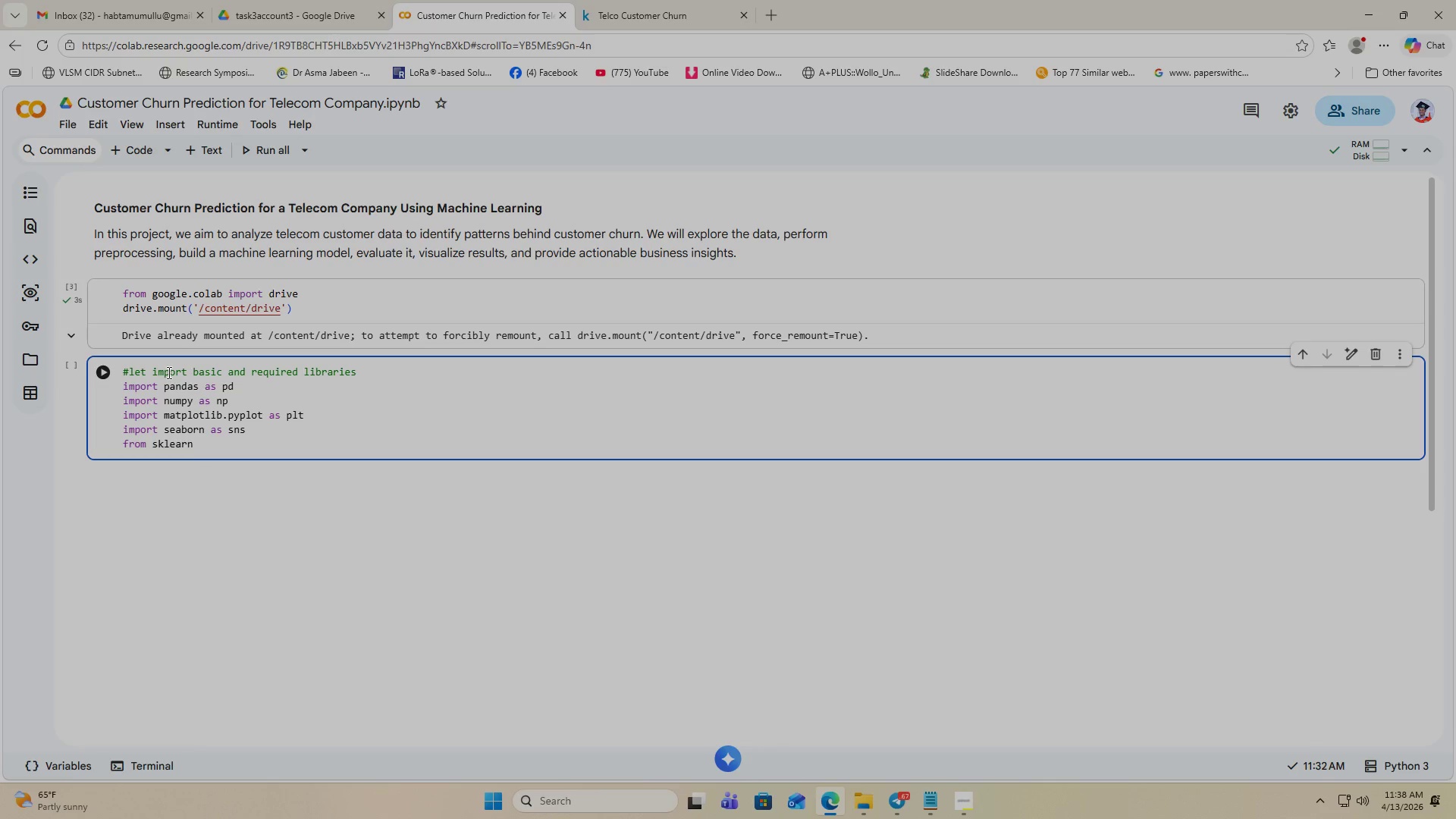 
key(Backspace)
 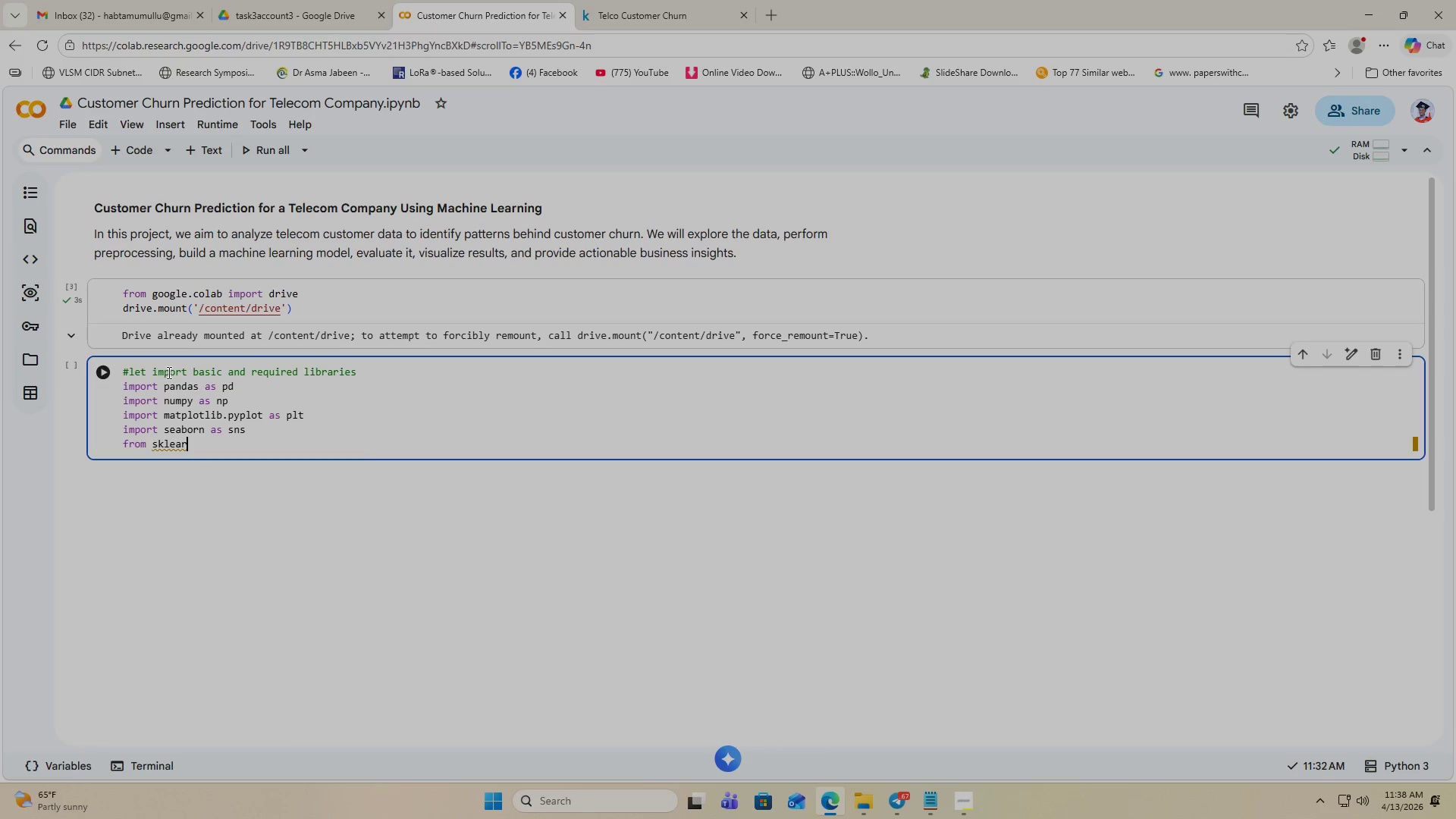 
key(N)
 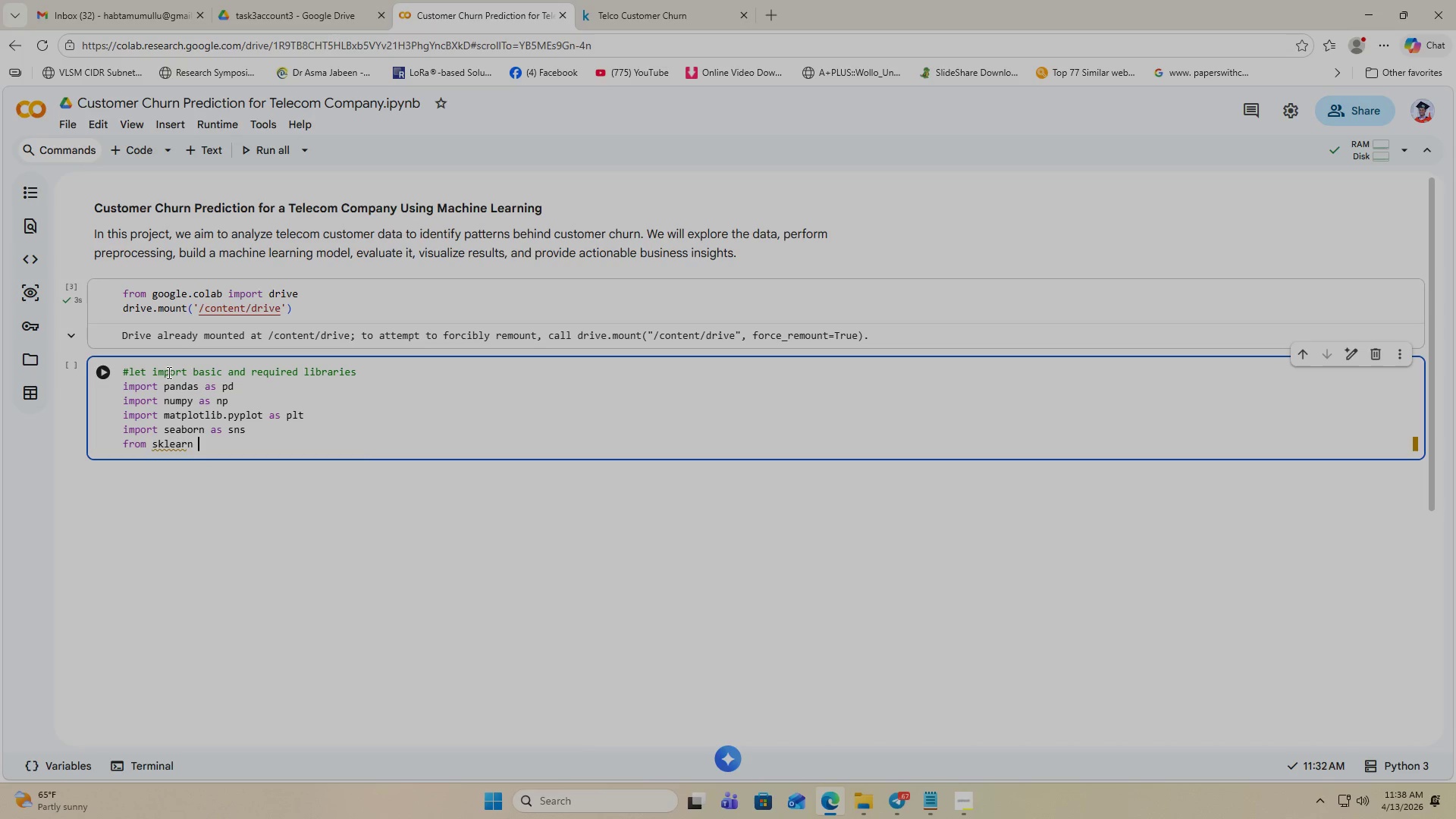 
key(Space)
 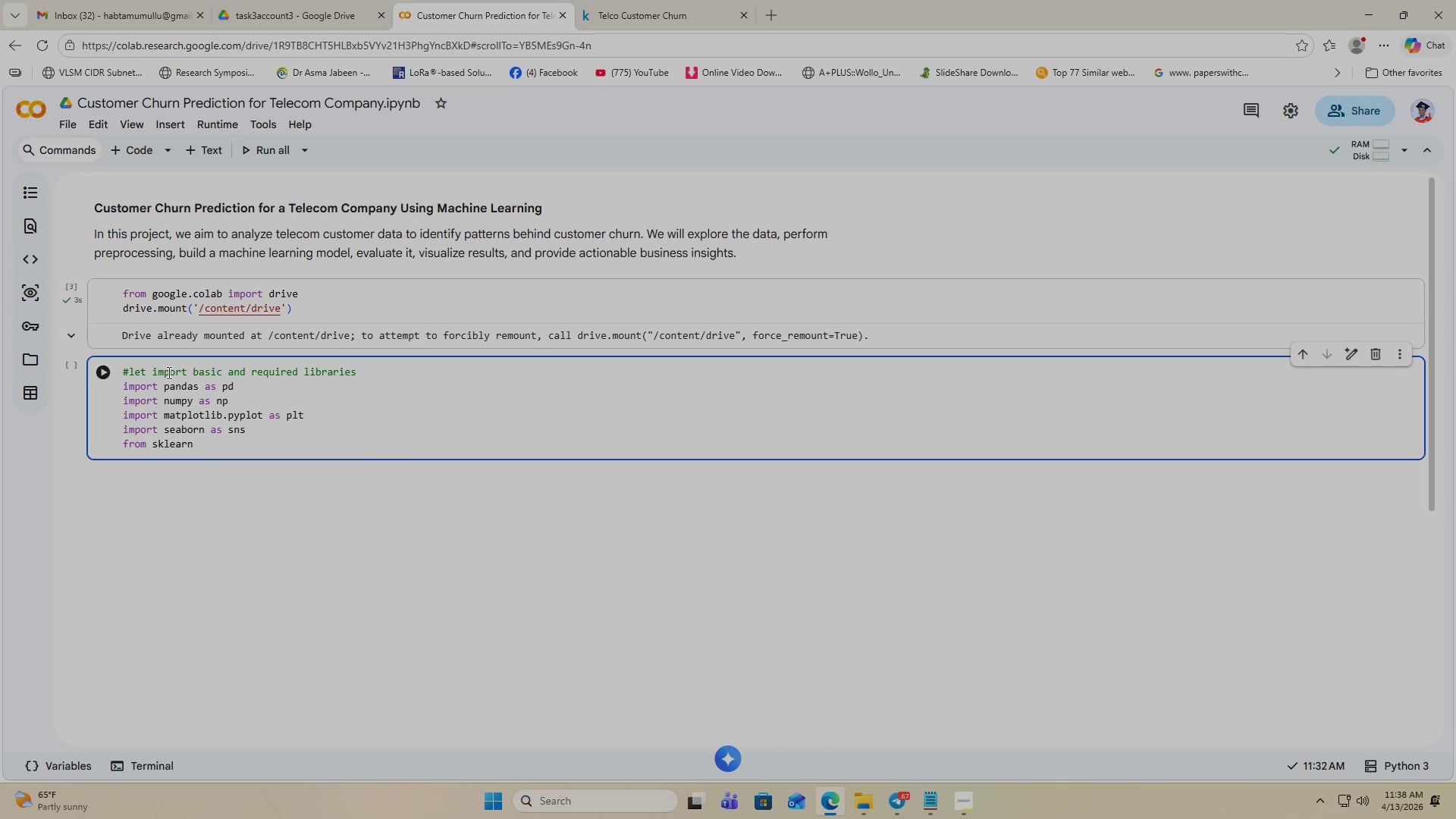 
key(Backspace)
type(. modek)
key(Backspace)
type(l)
 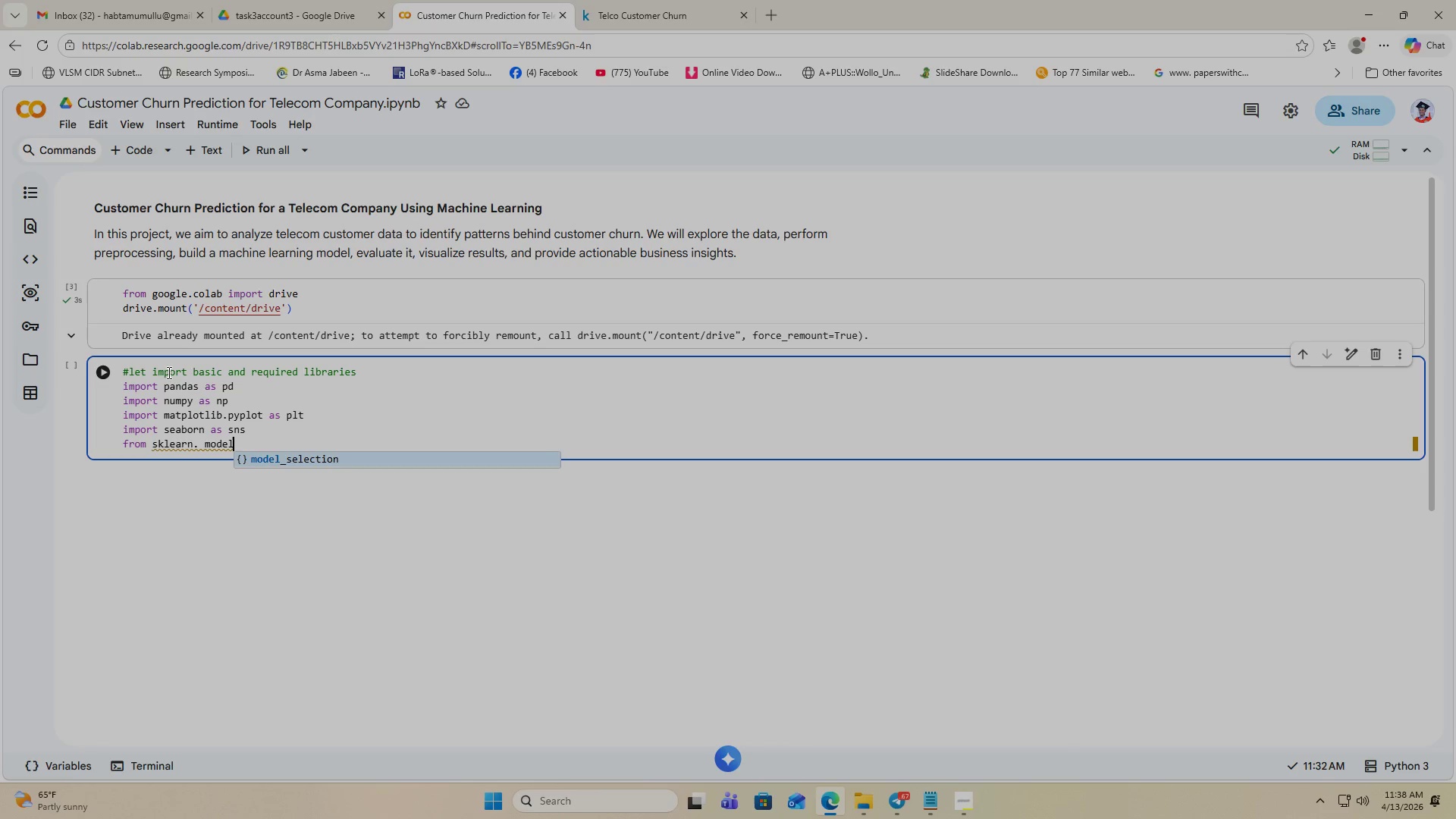 
key(Enter)
 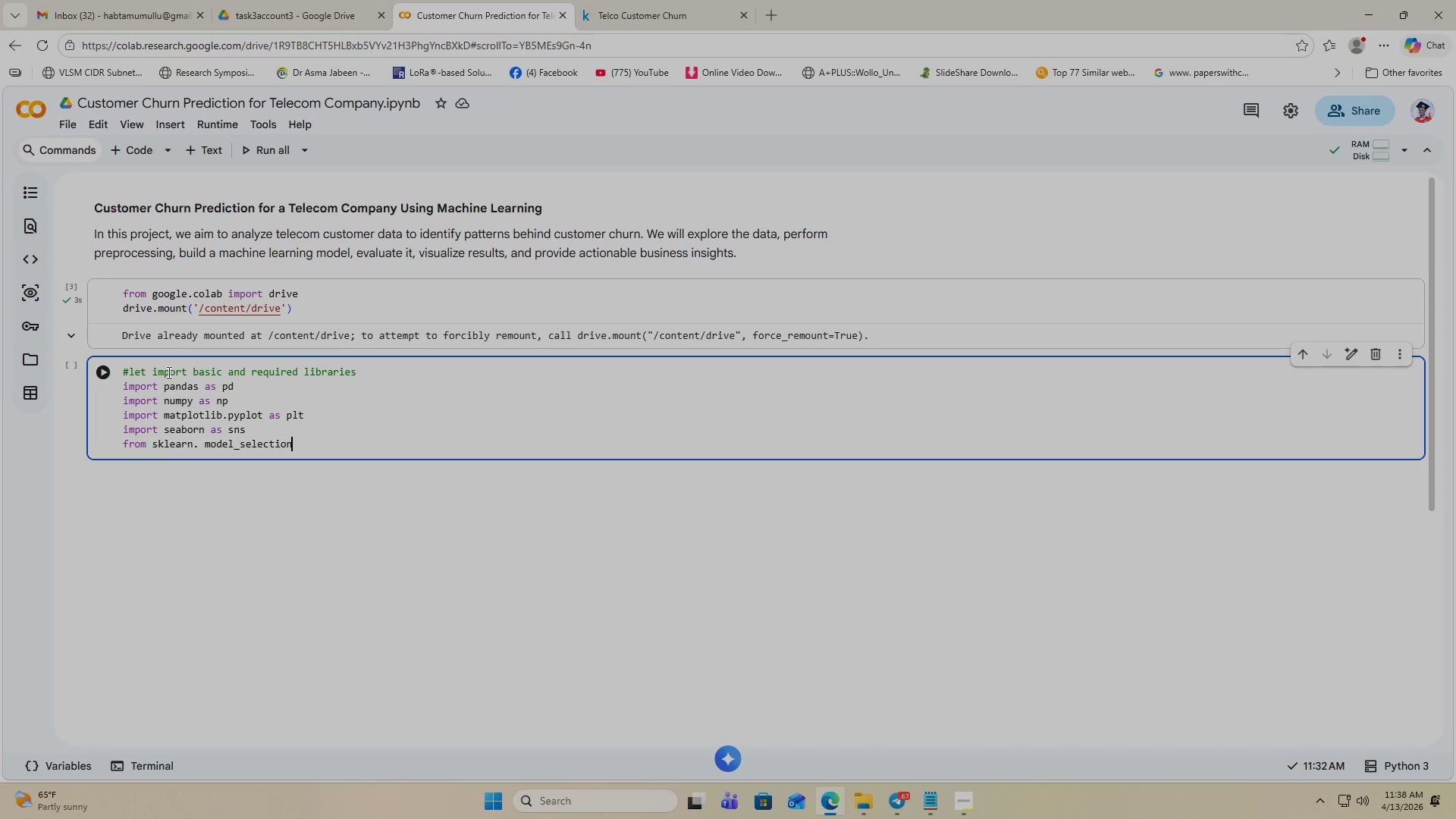 
type( impor)
 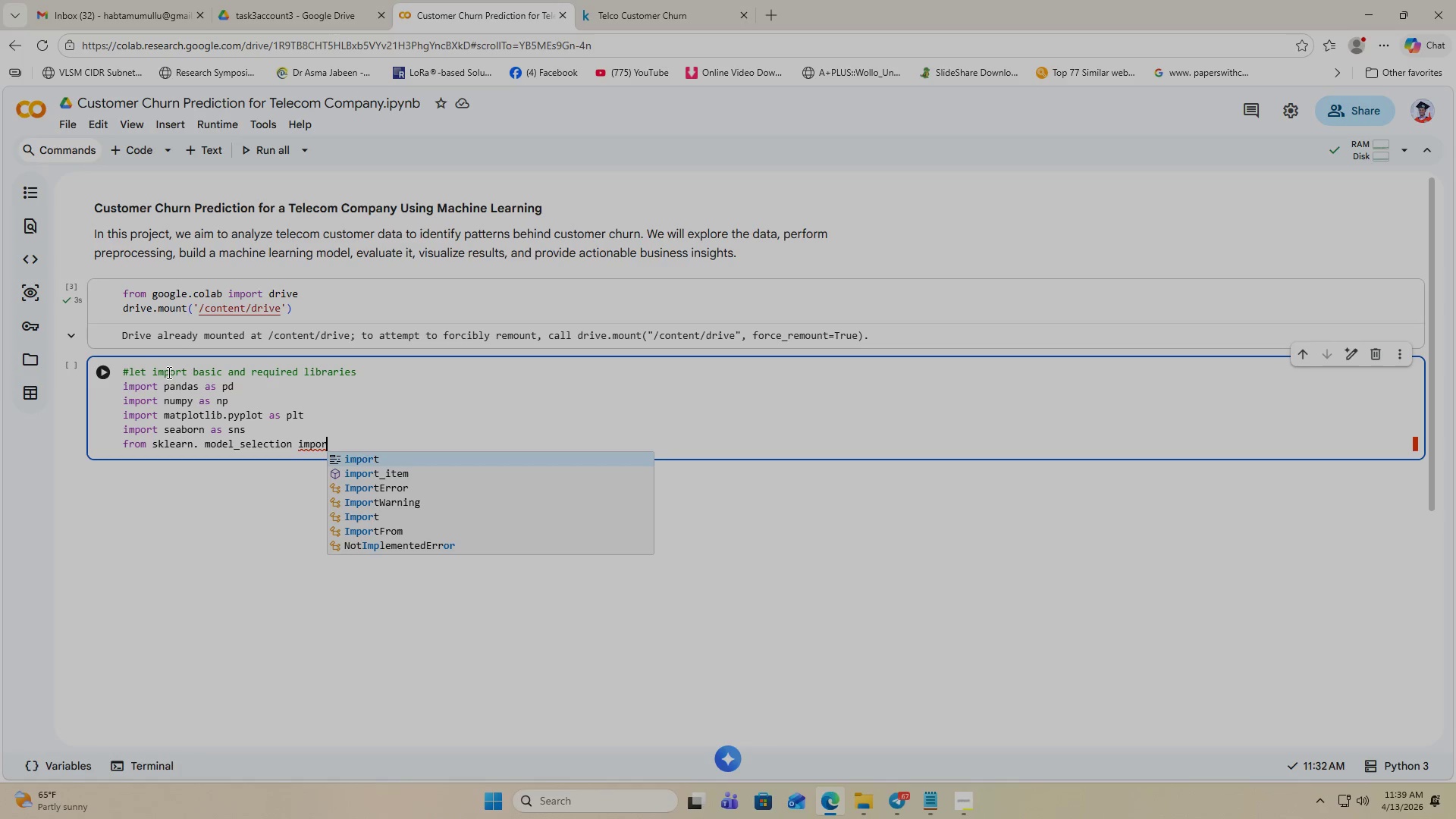 
type(t trai)
 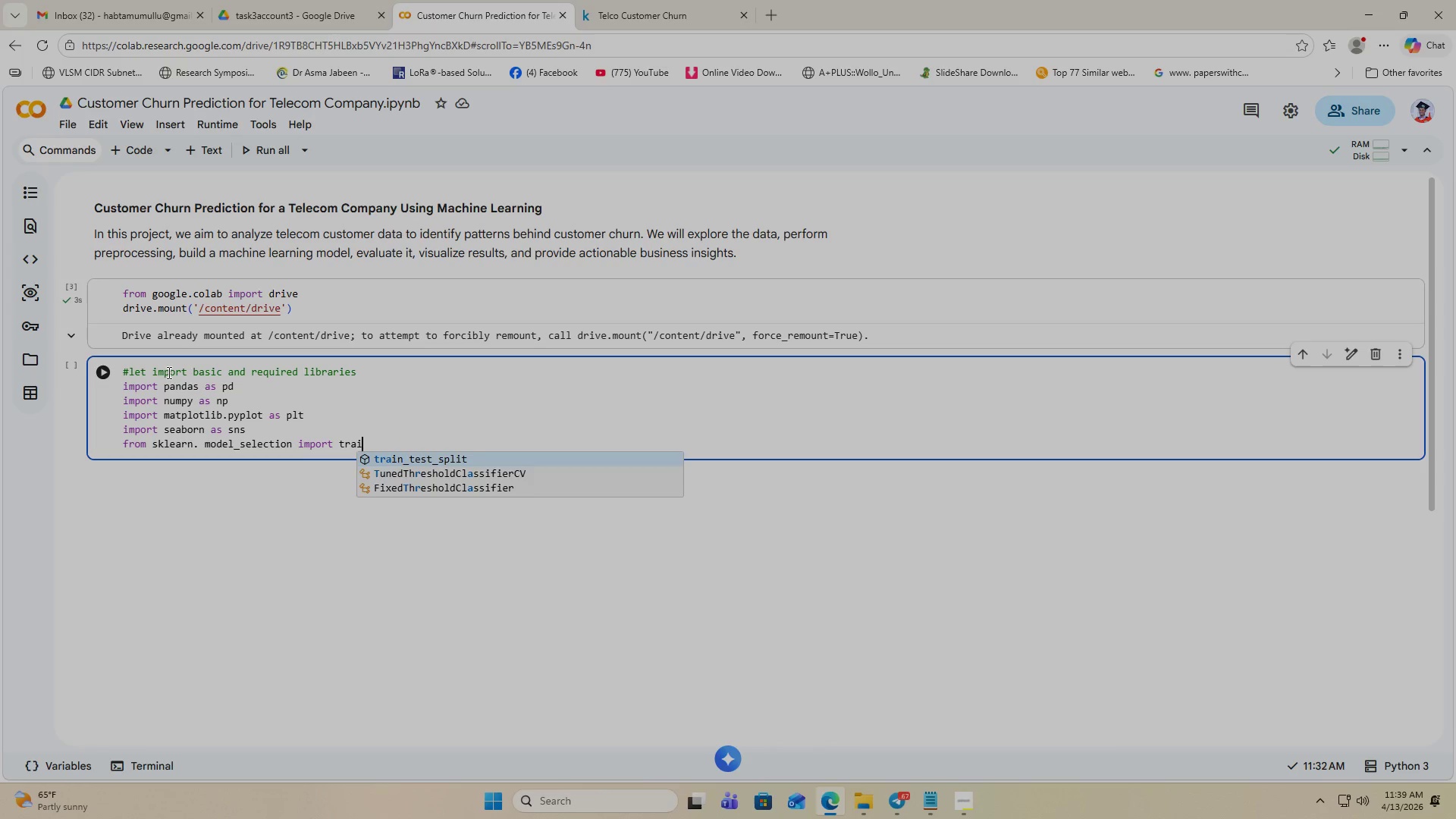 
key(Enter)
 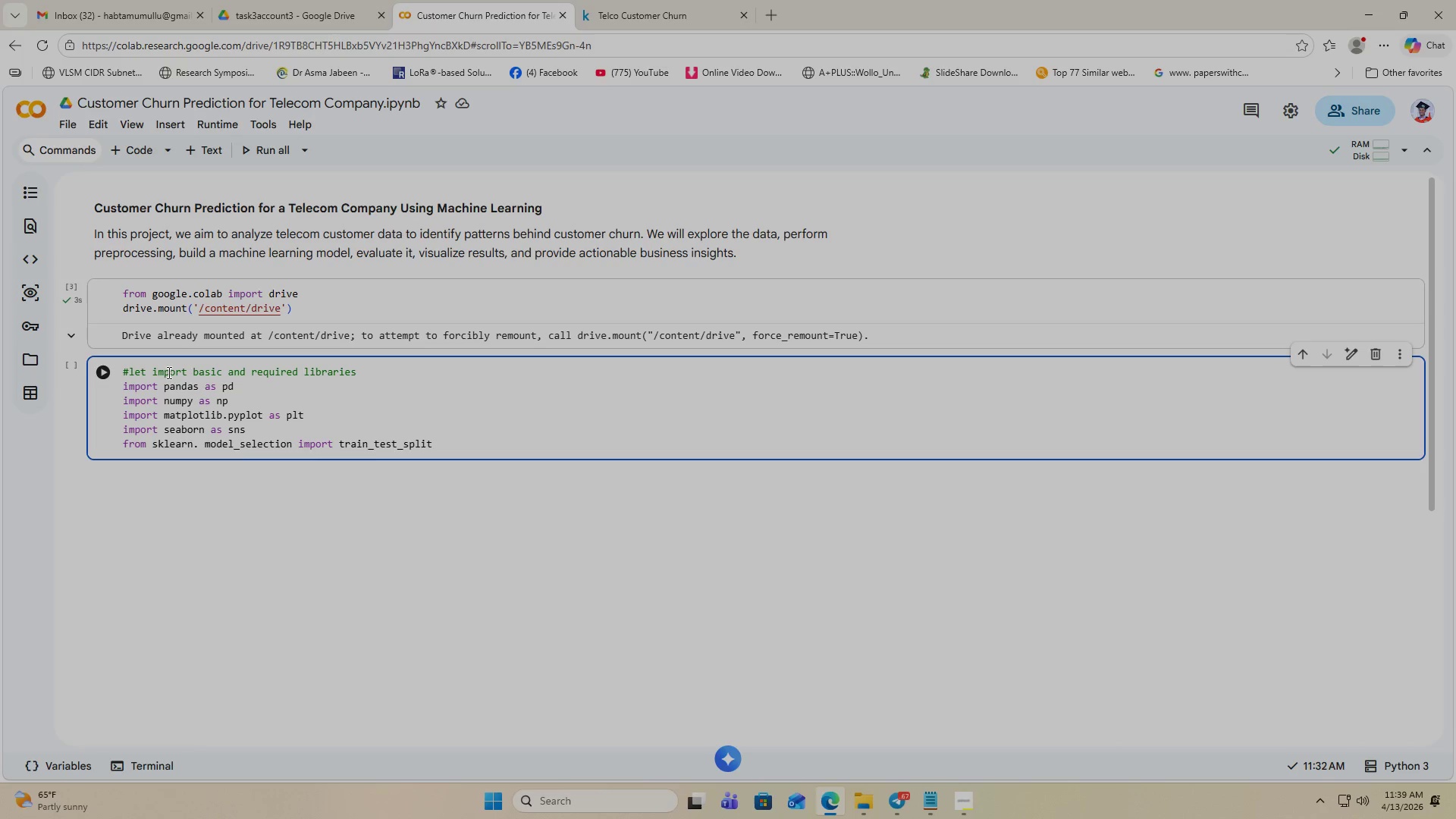 
key(Enter)
 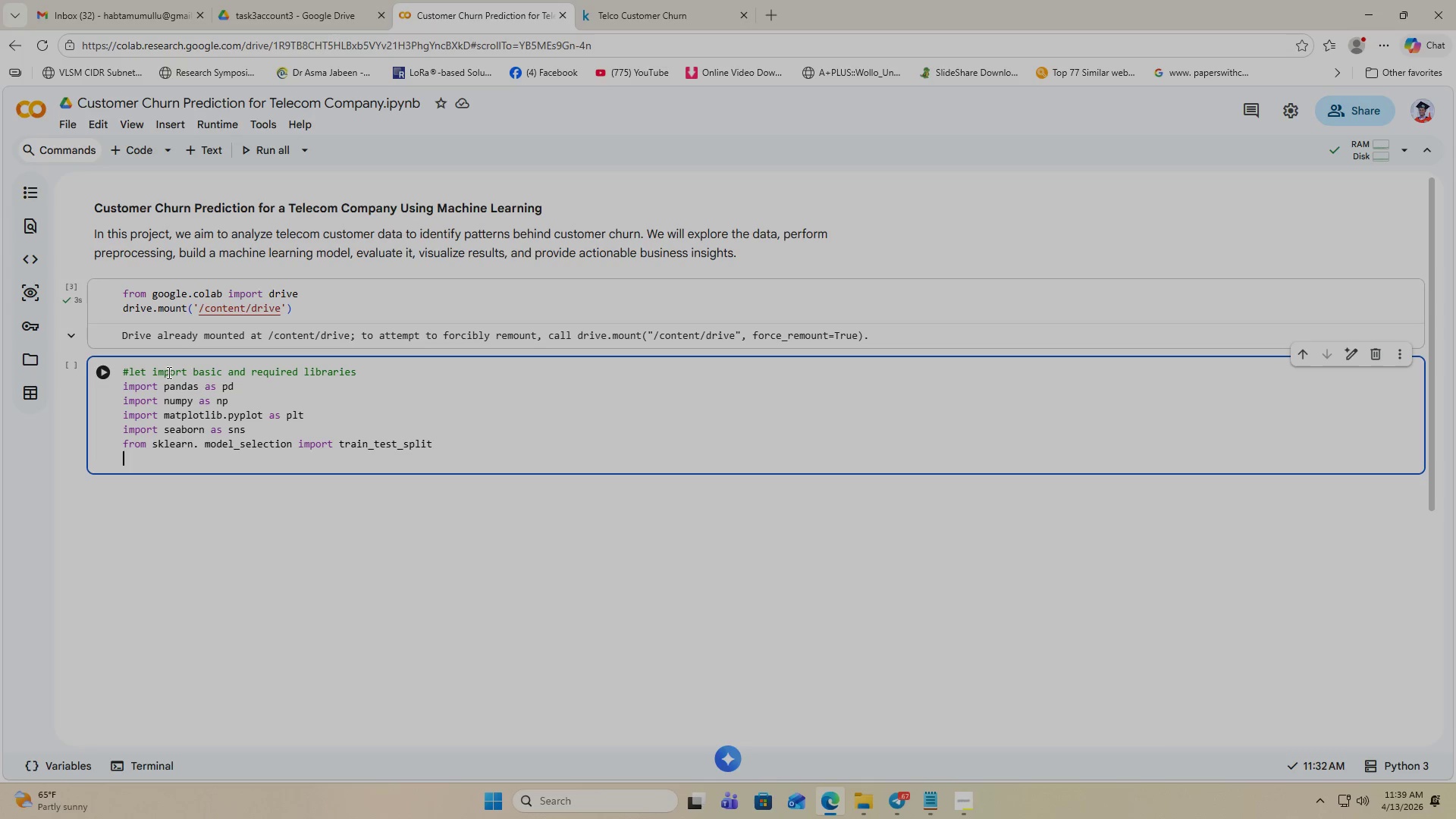 
wait(7.08)
 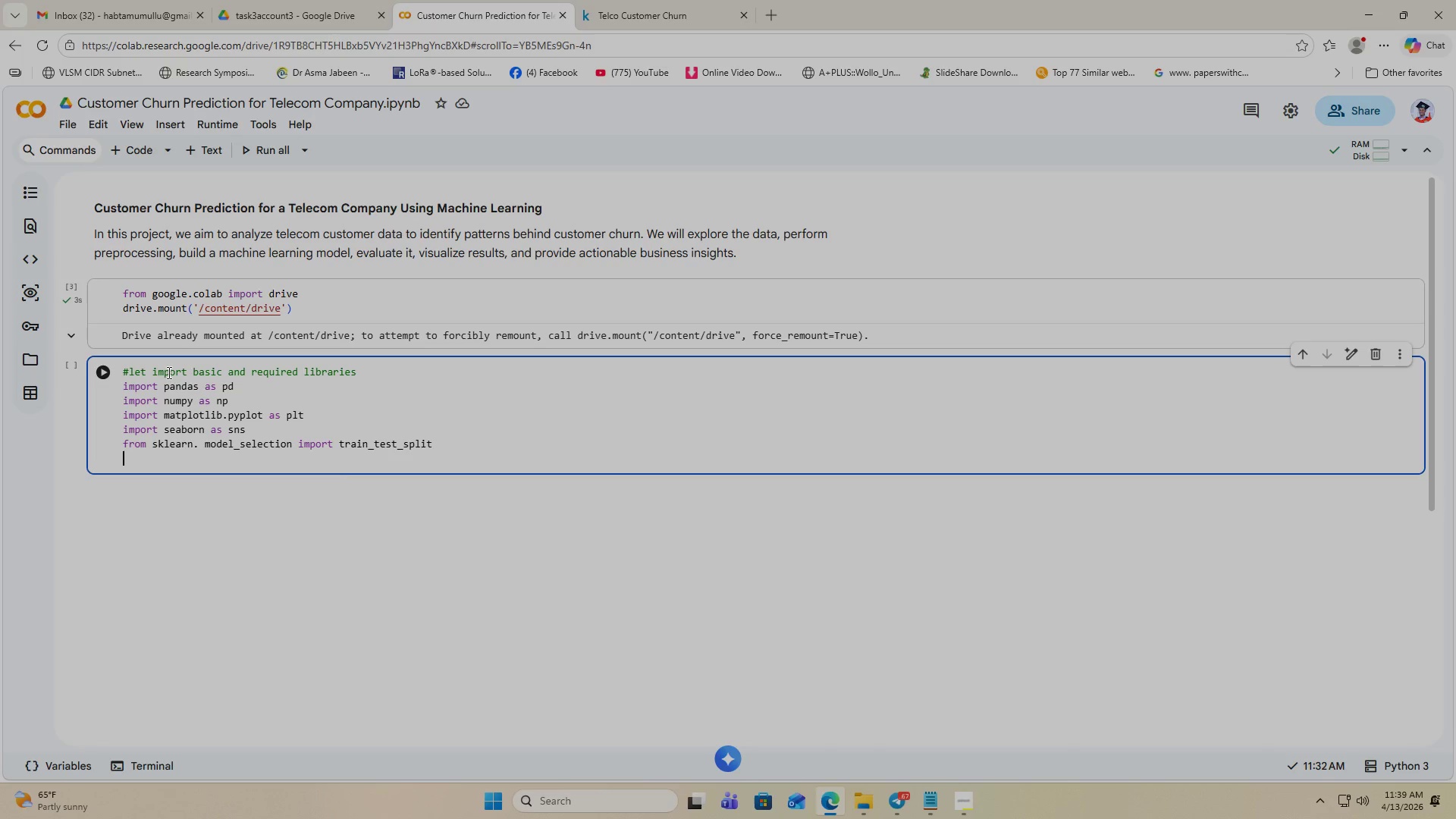 
type(from sklearn.pr)
 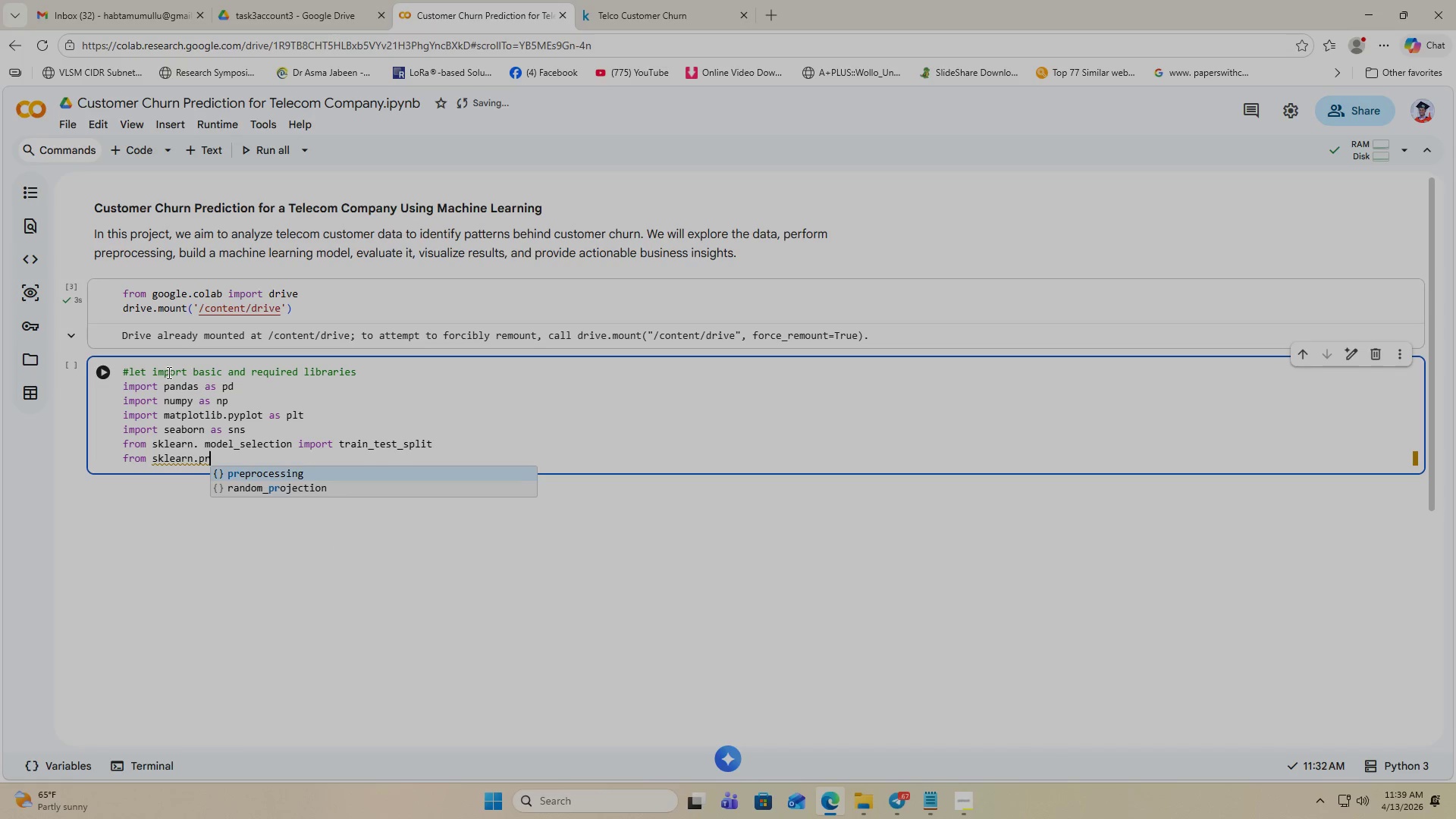 
key(Enter)
 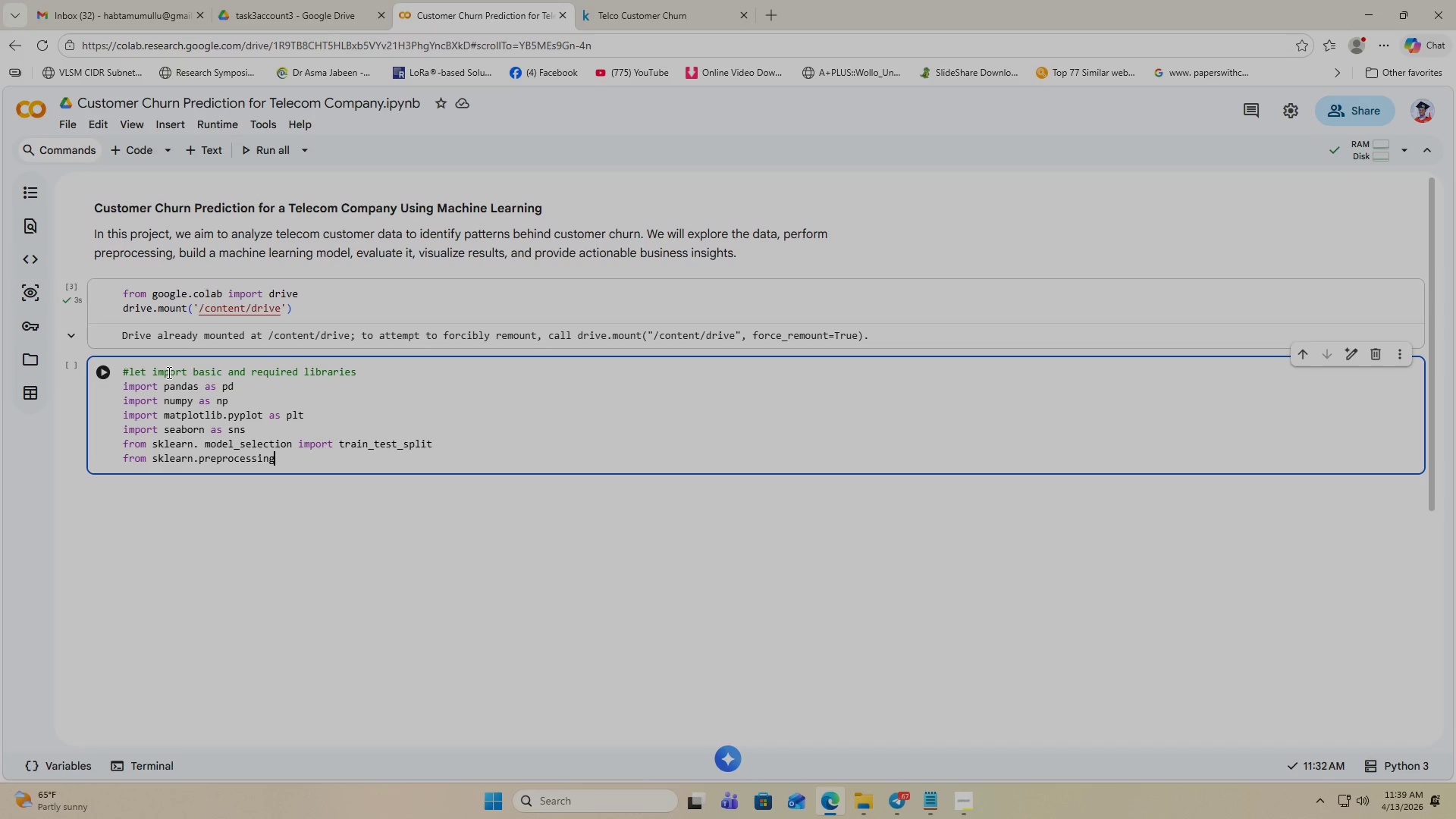 
type( import)
 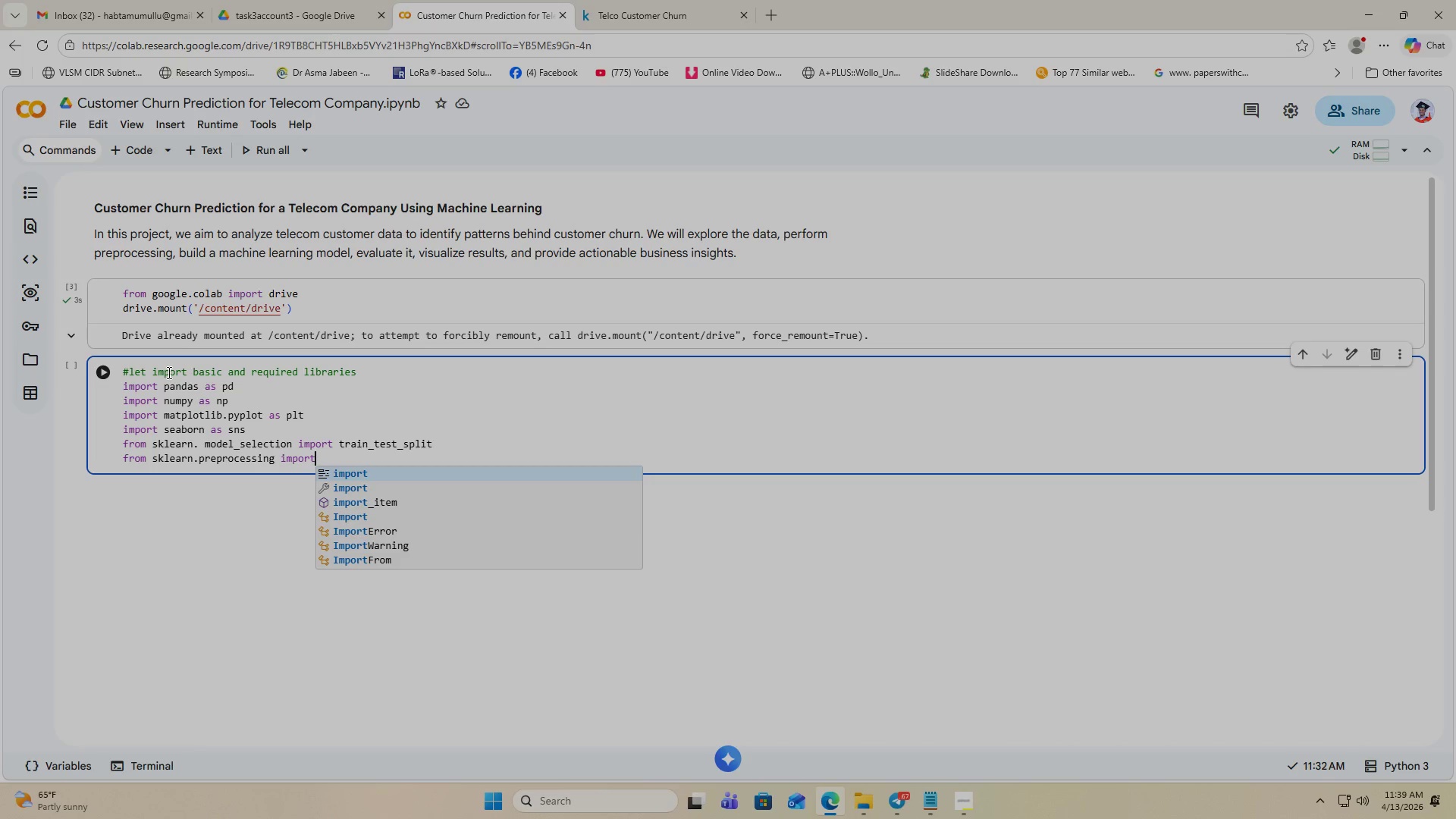 
key(Enter)
 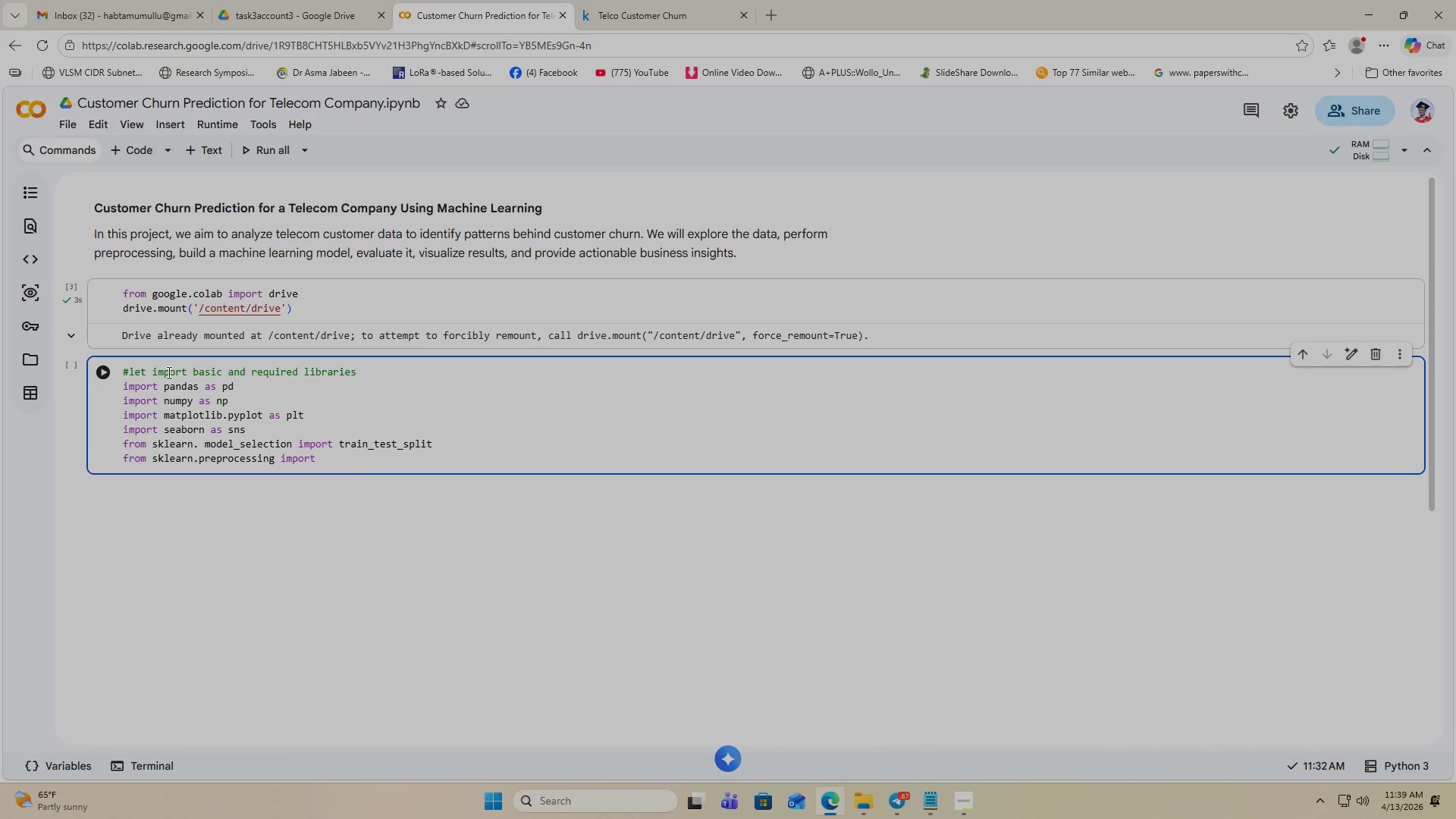 
type( lab)
 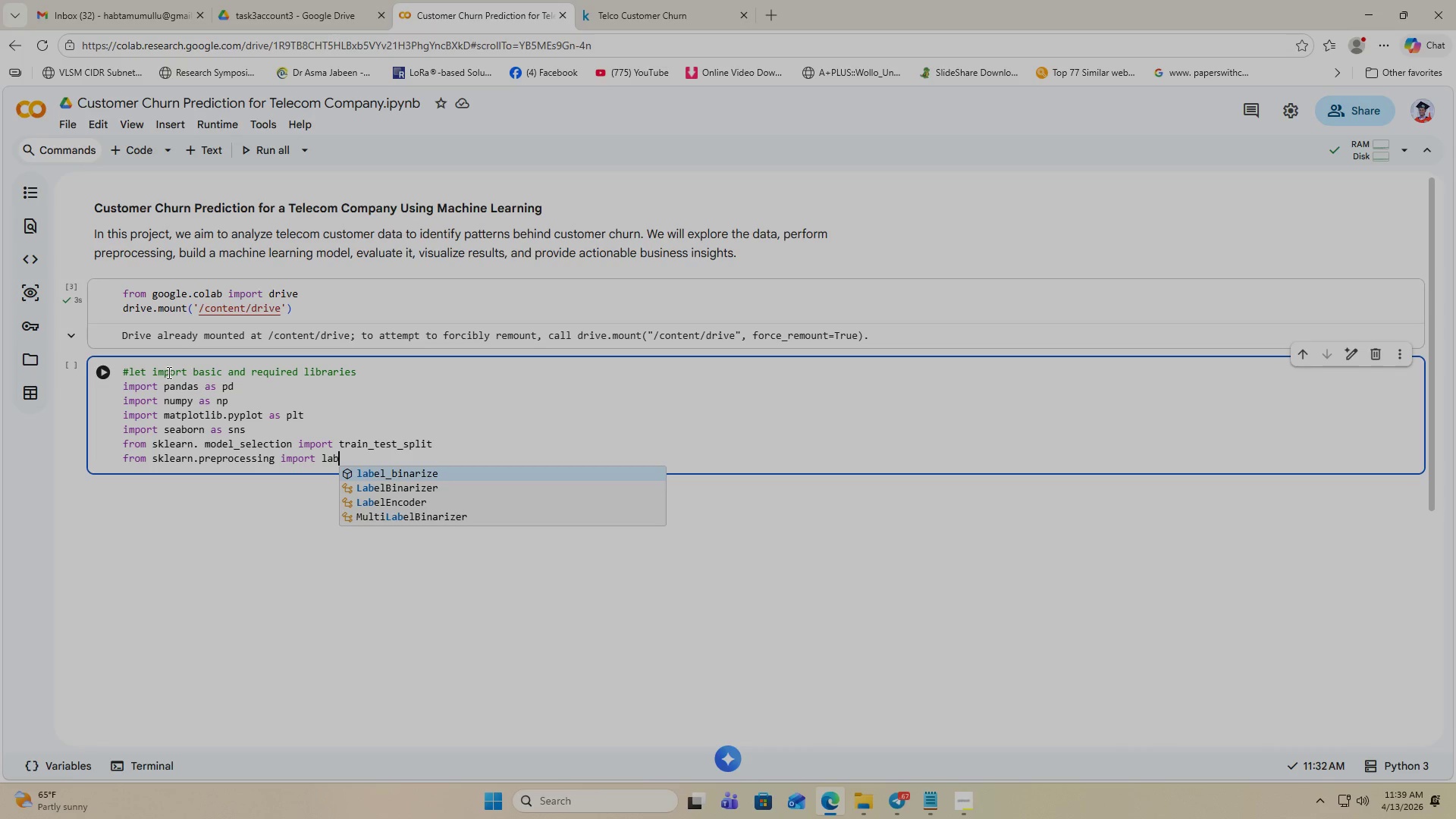 
key(ArrowDown)
 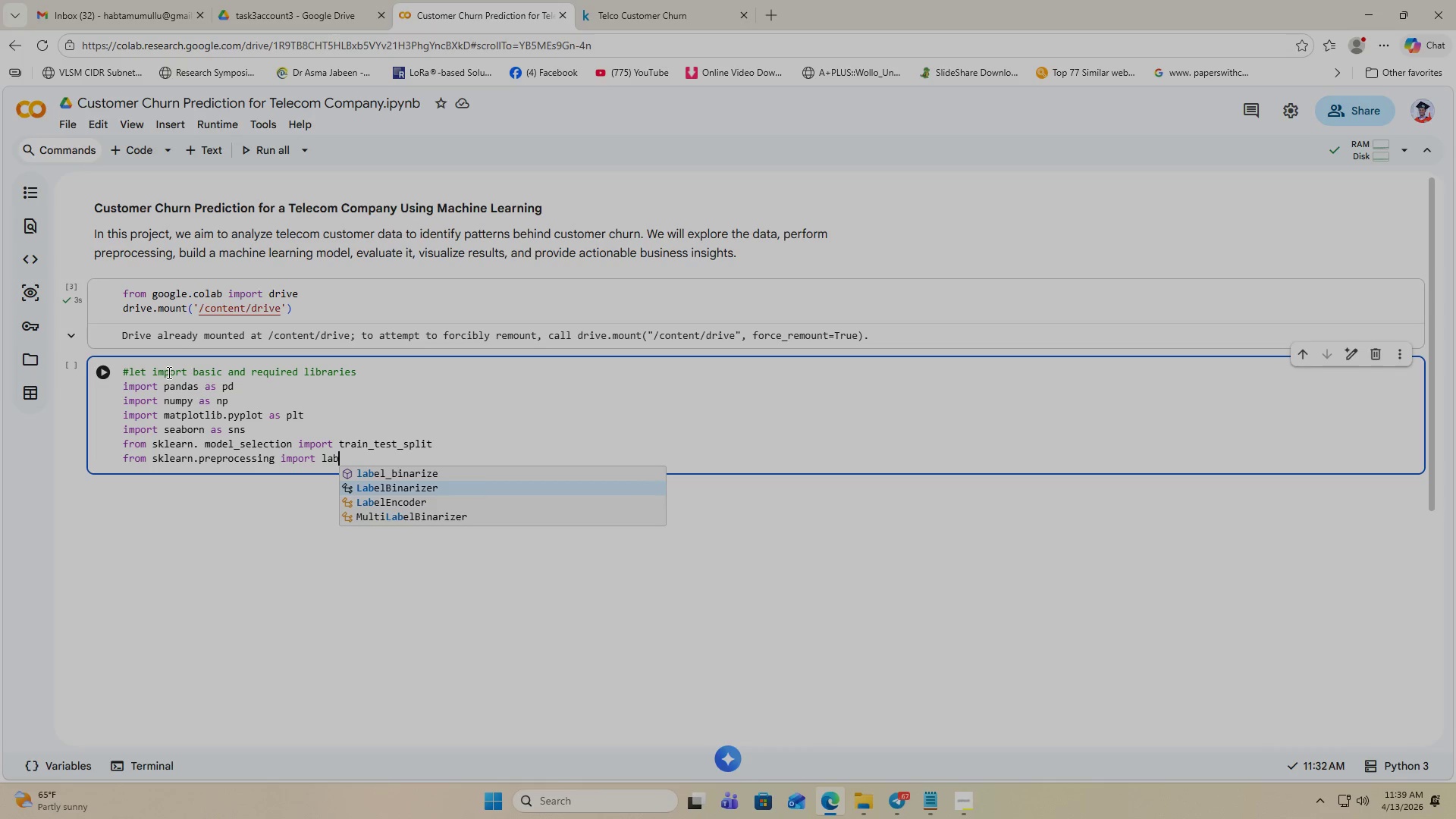 
key(ArrowDown)
 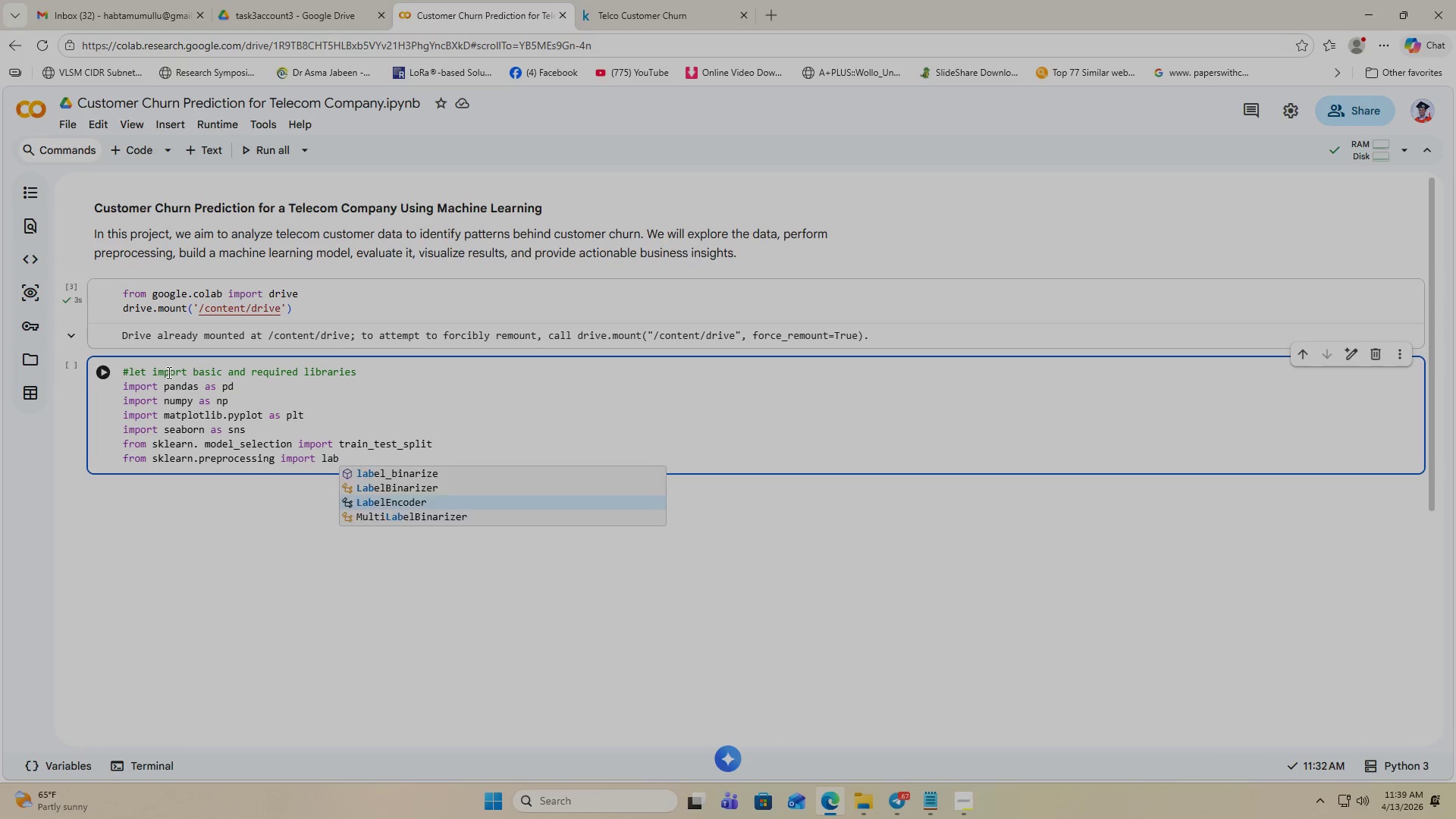 
key(Enter)
 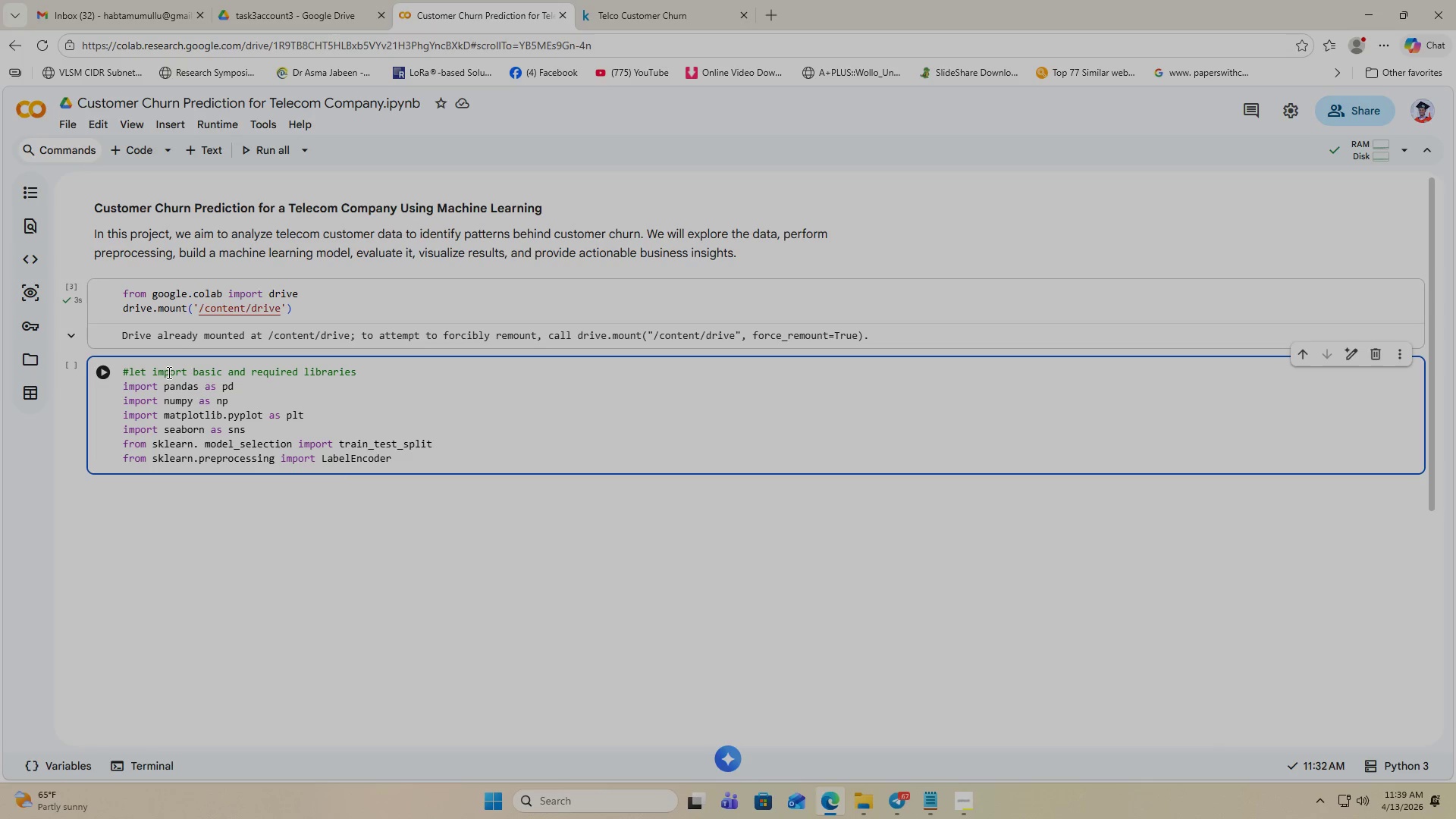 
type(, stan)
 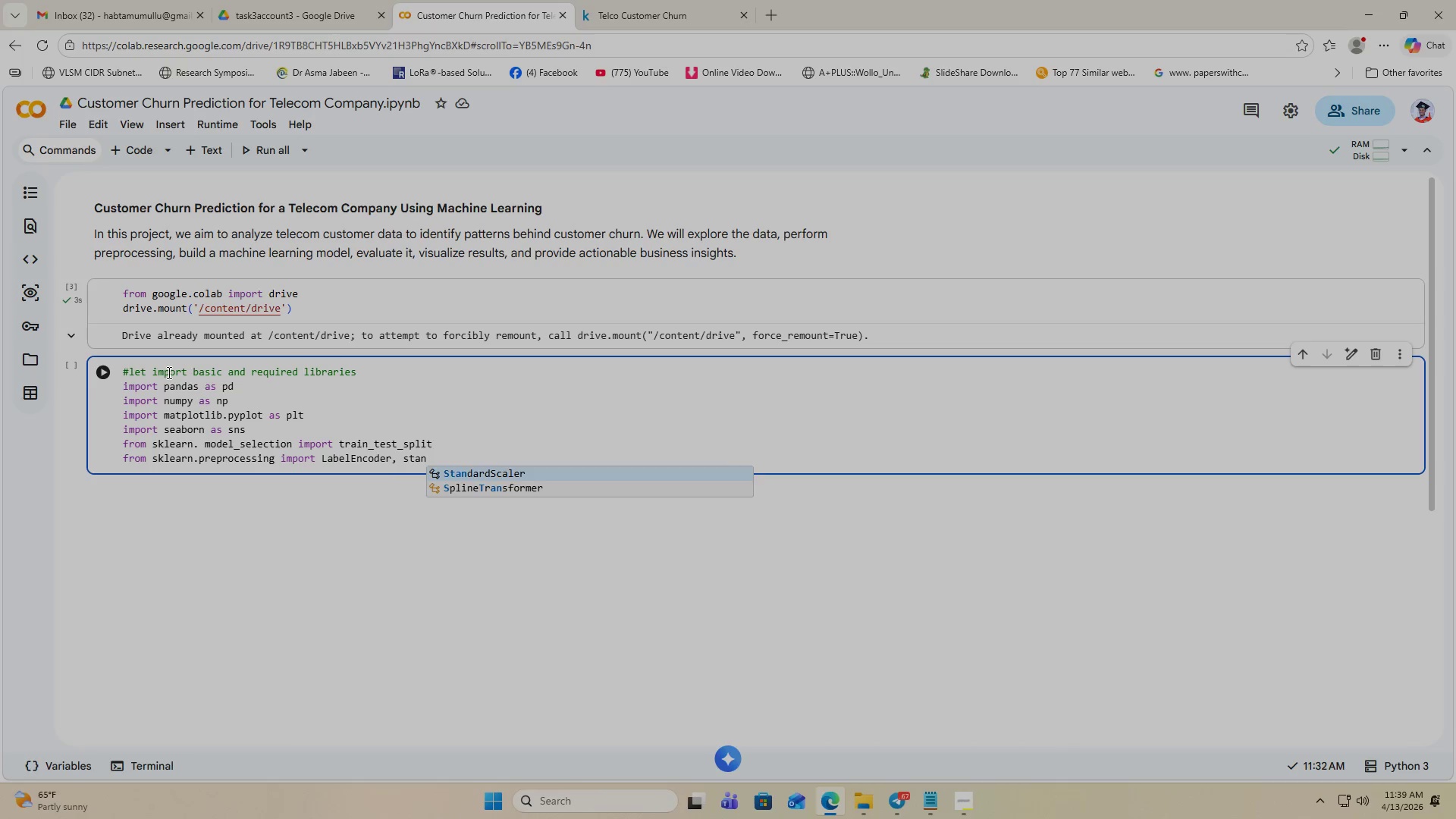 
key(Enter)
 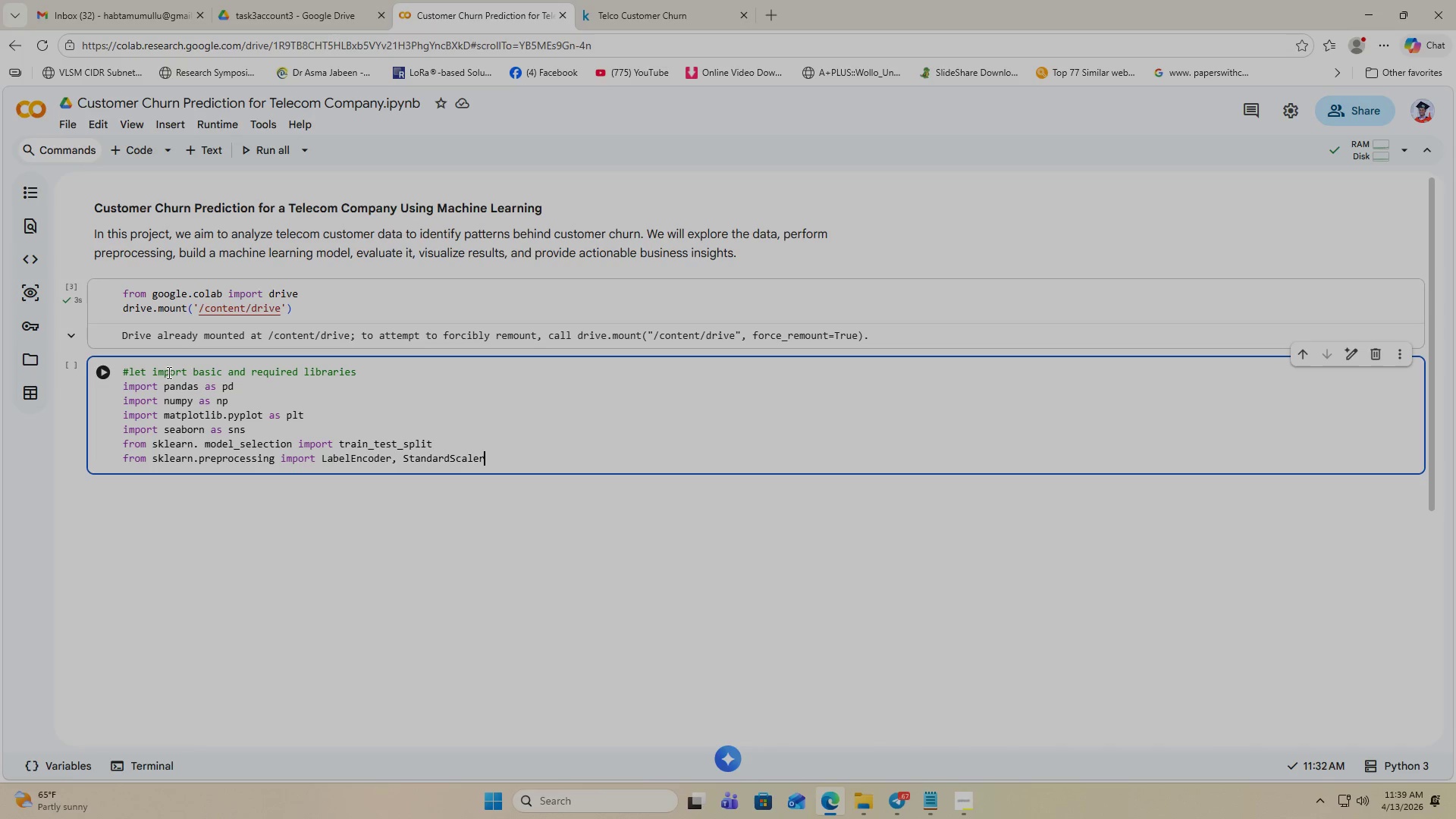 
key(Enter)
 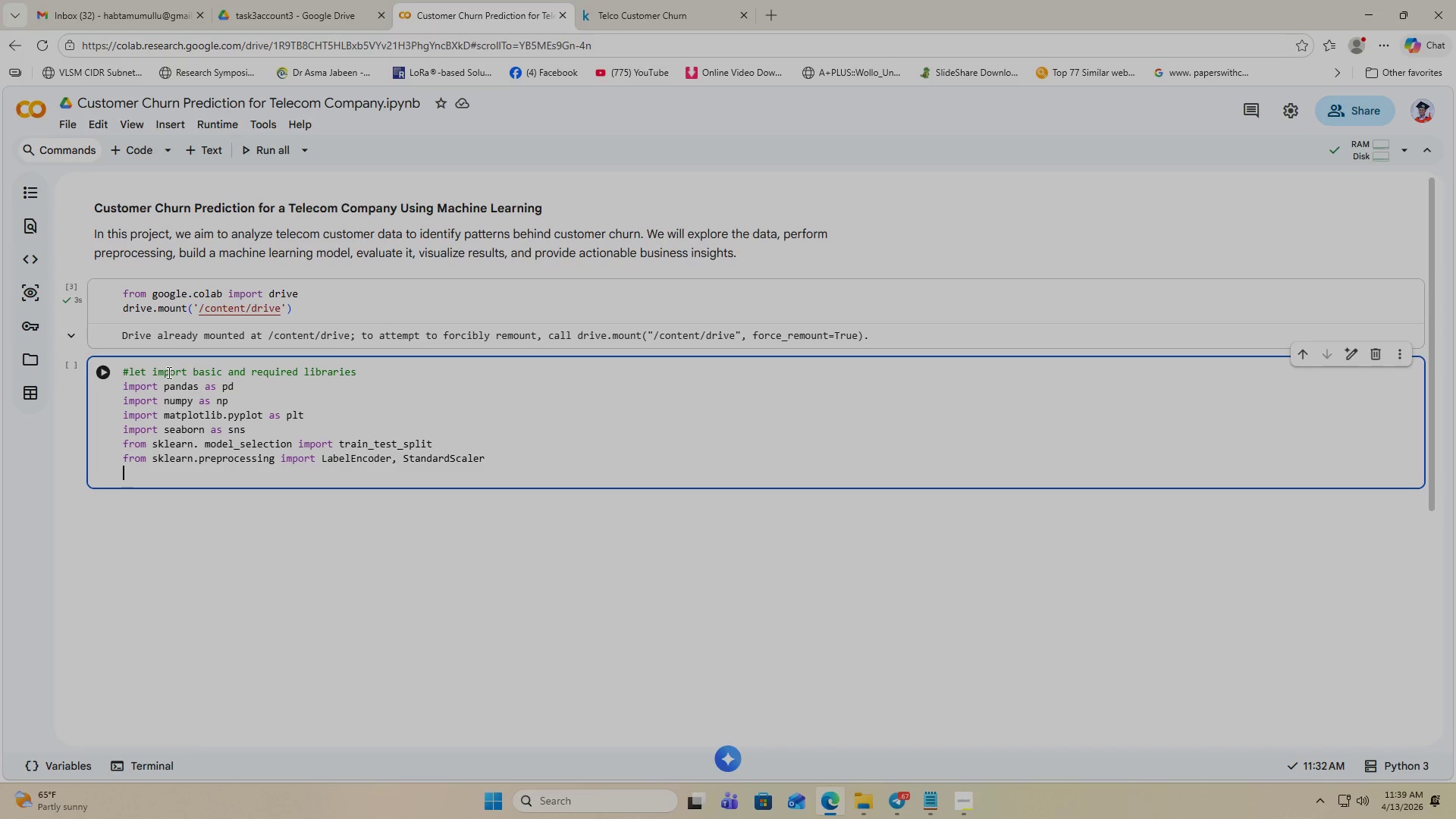 
wait(6.83)
 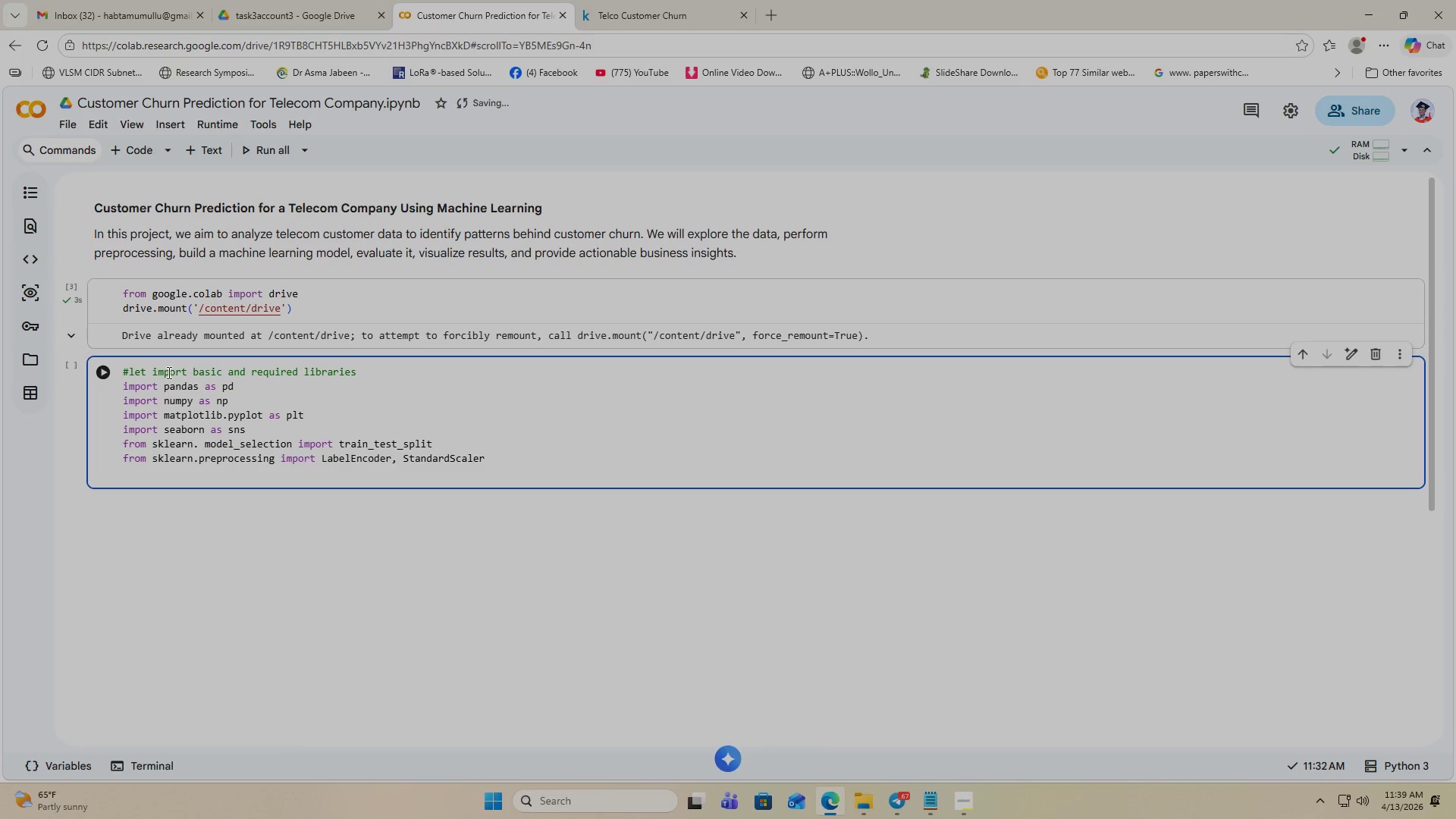 
type(from sk)
 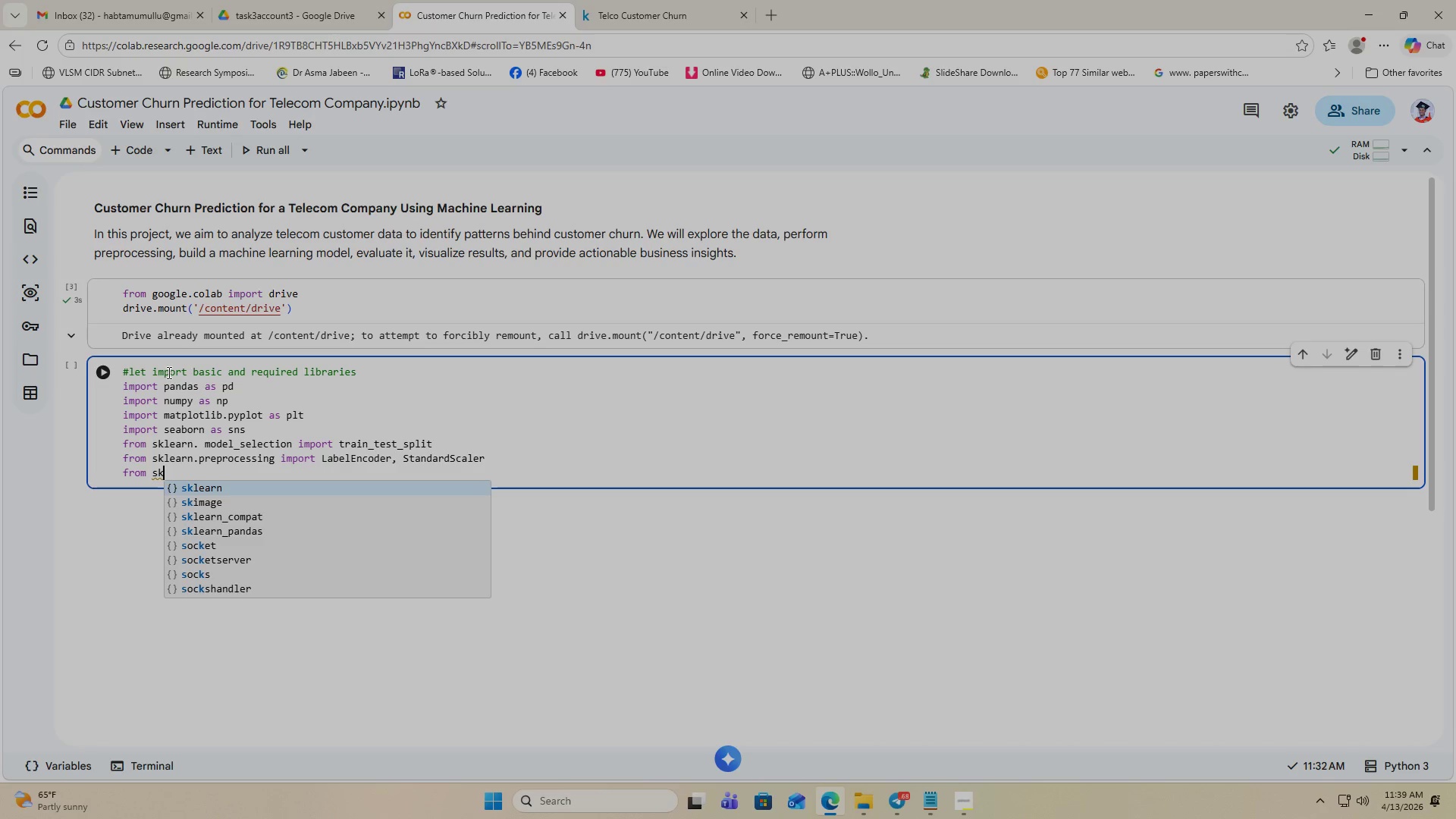 
key(Enter)
 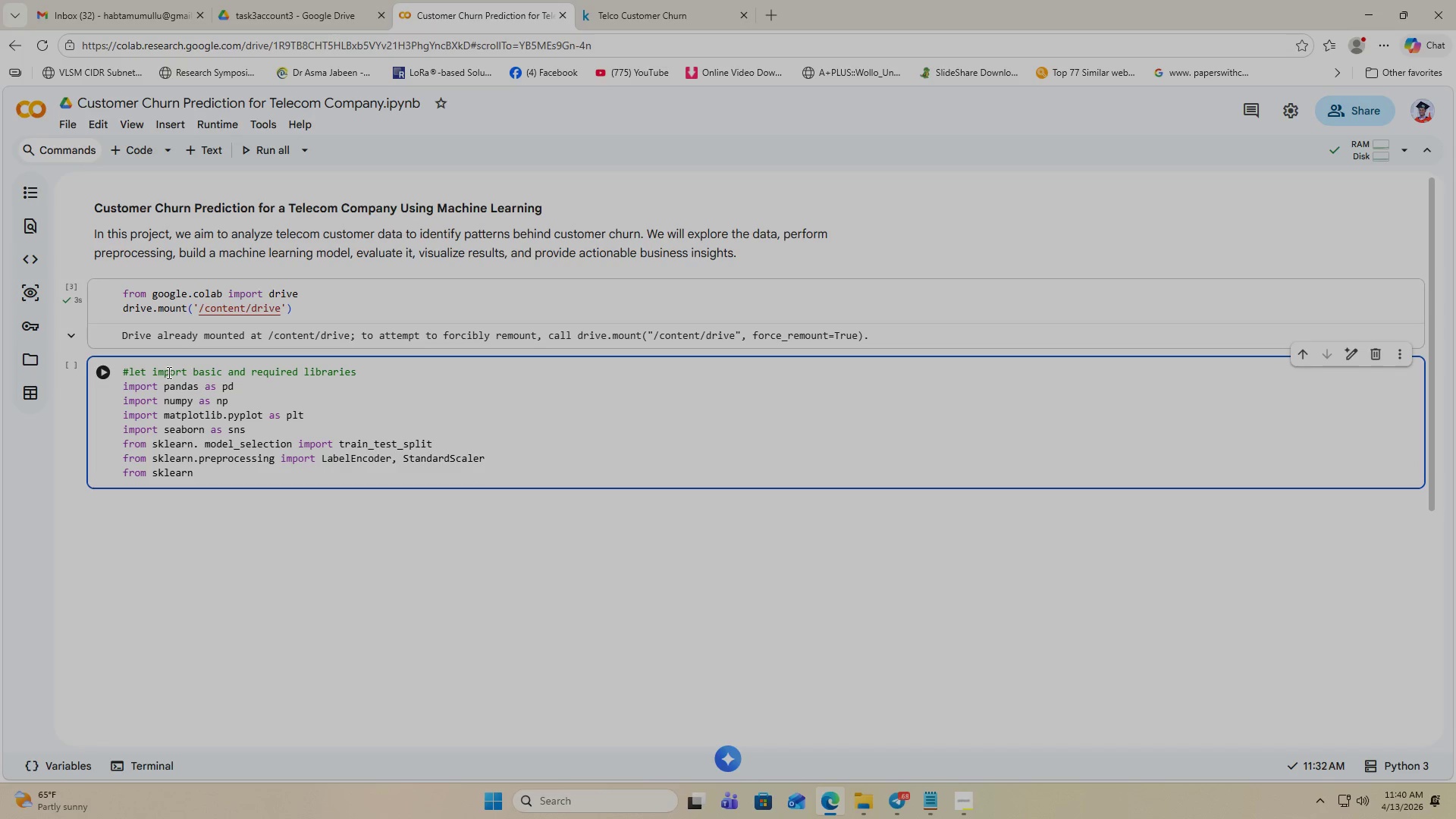 
type(.me)
 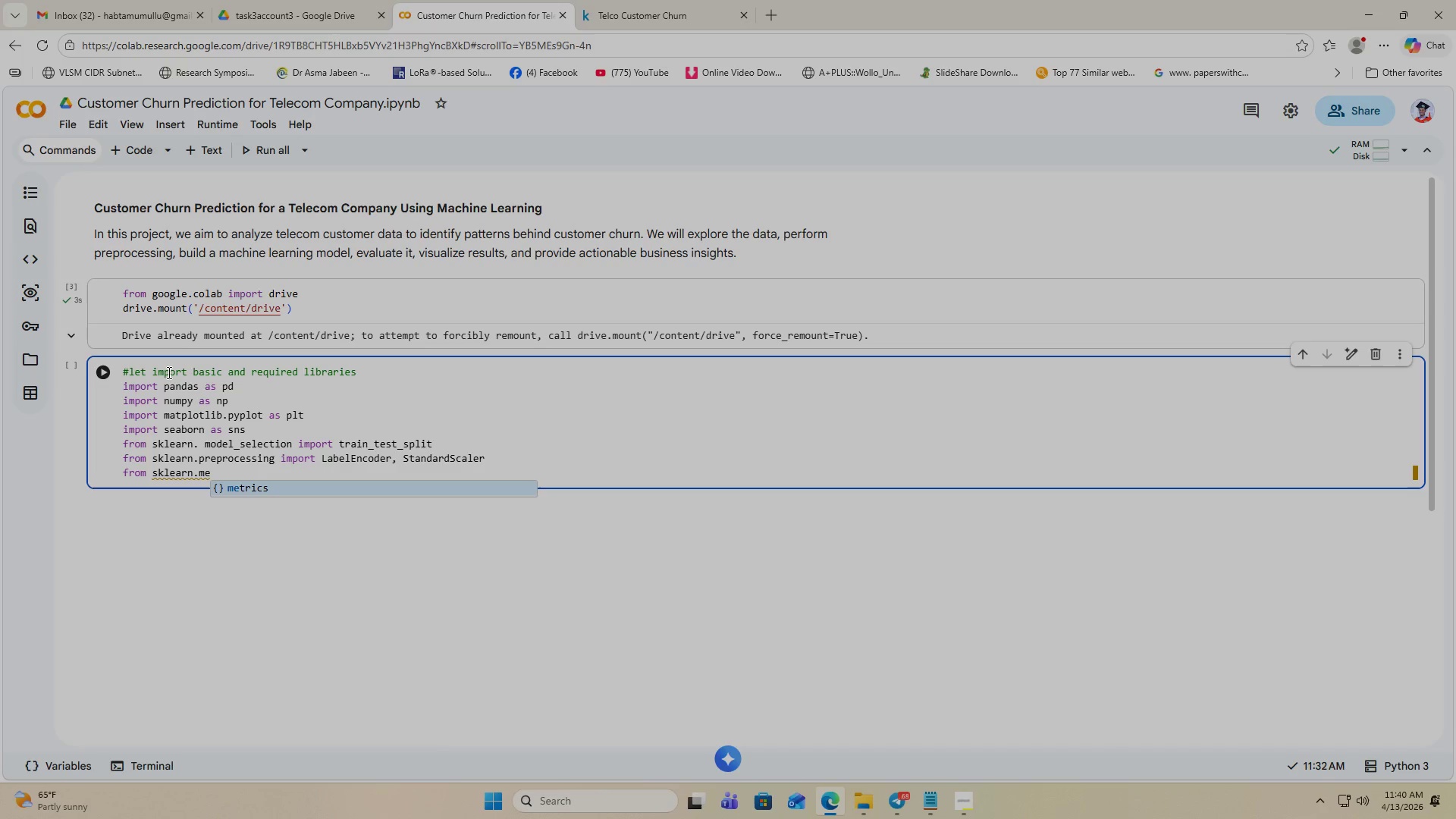 
key(Enter)
 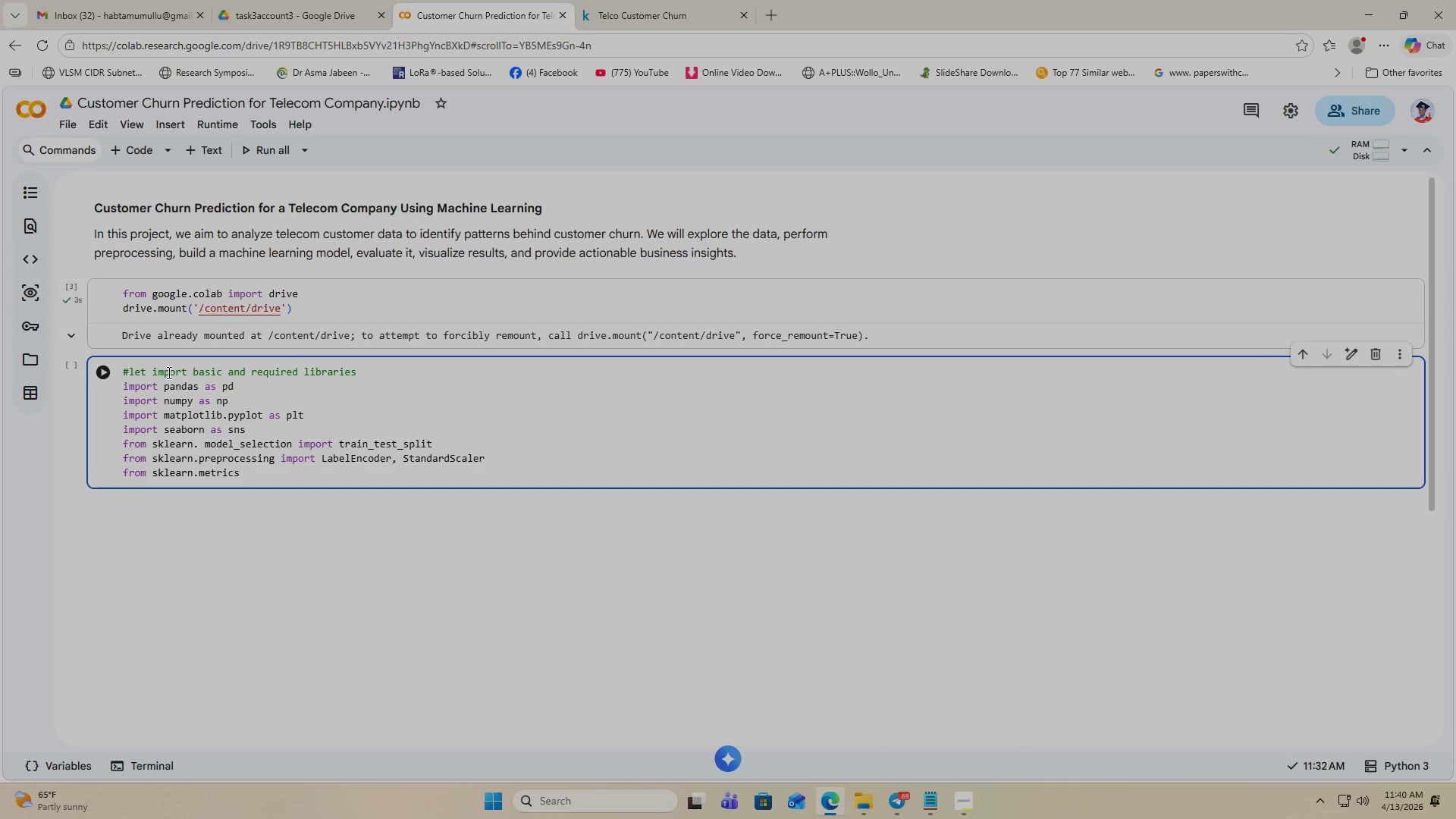 
key(Space)
 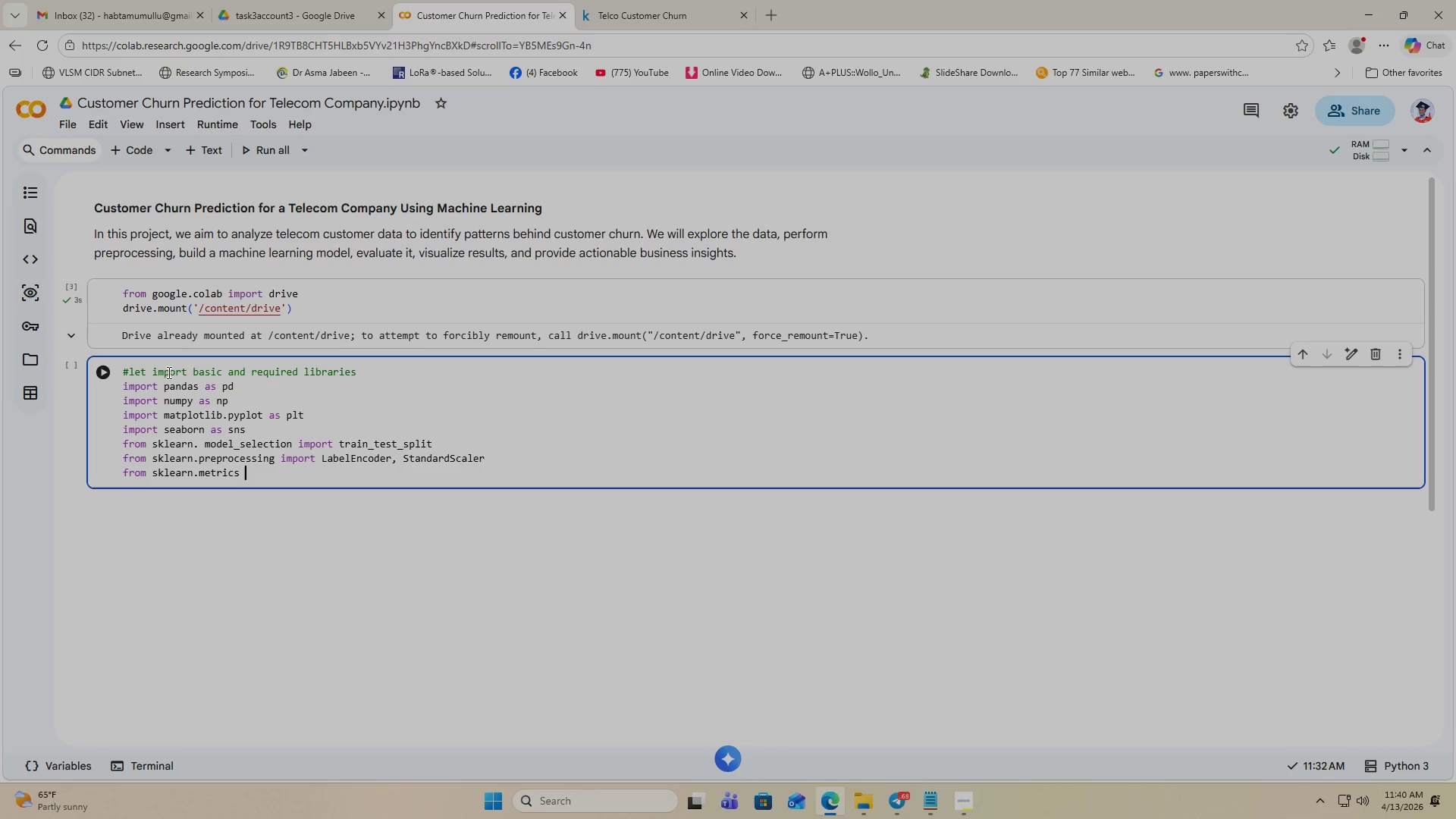 
type(impo)
 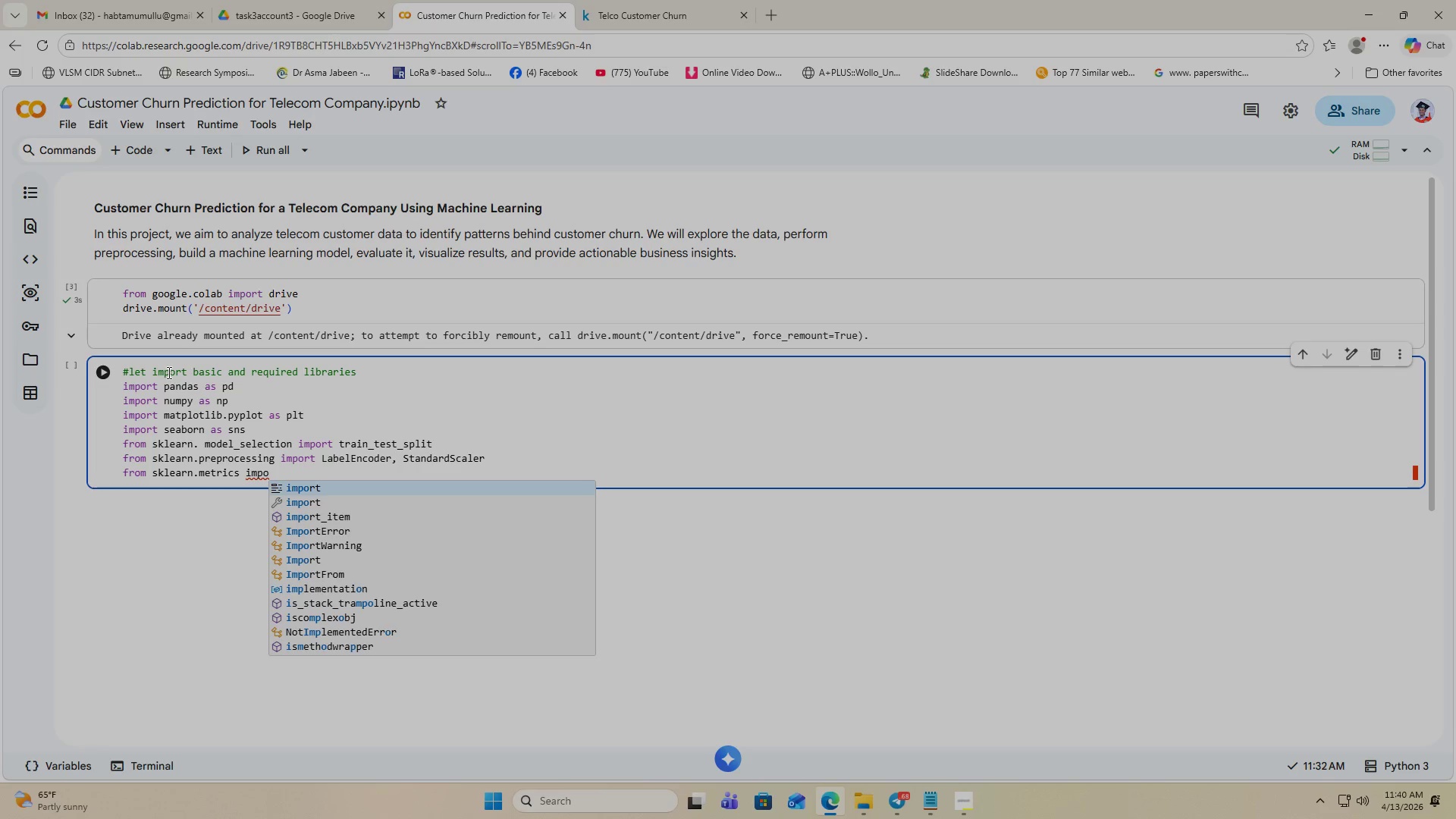 
key(Enter)
 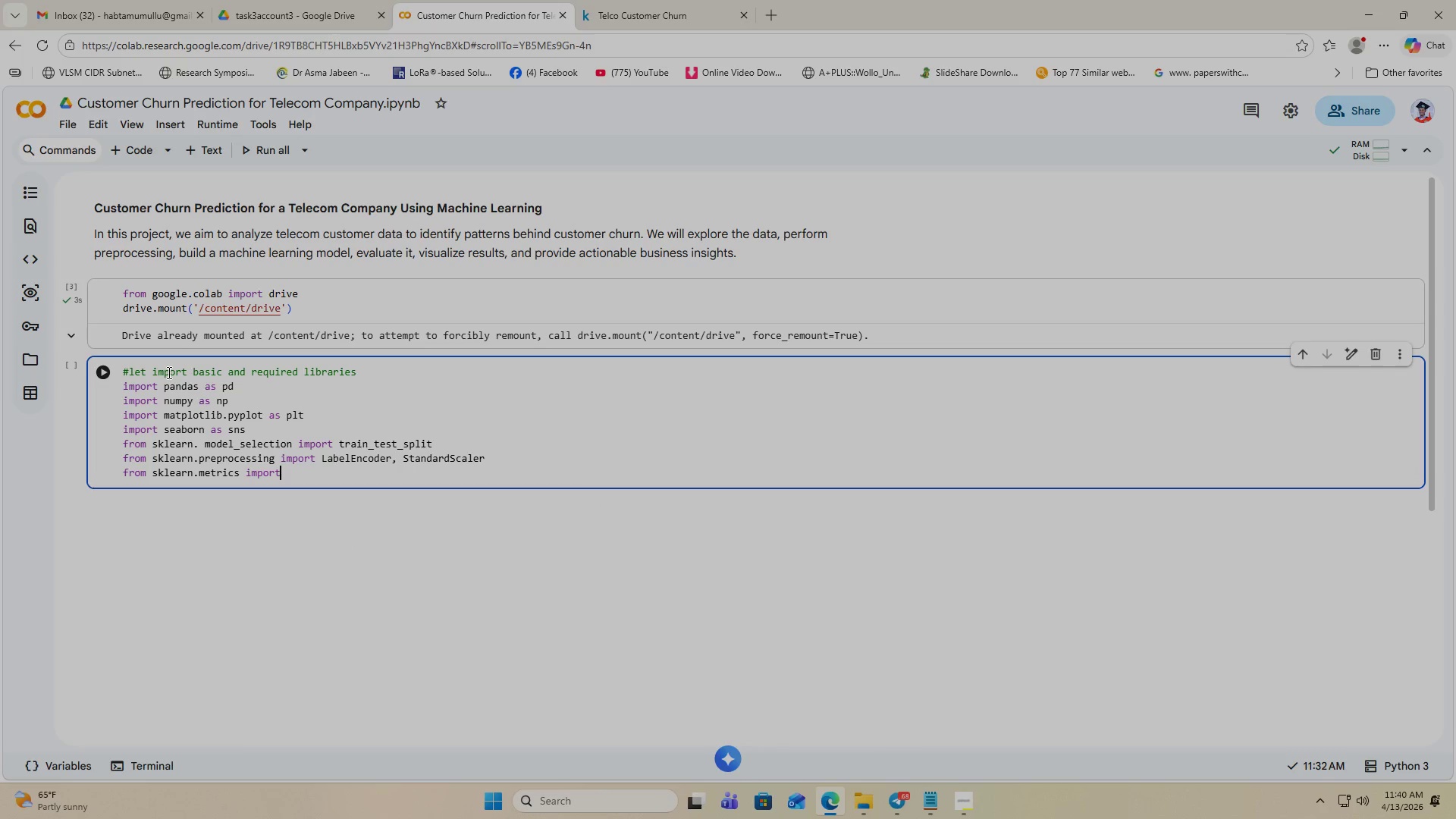 
type( ac)
 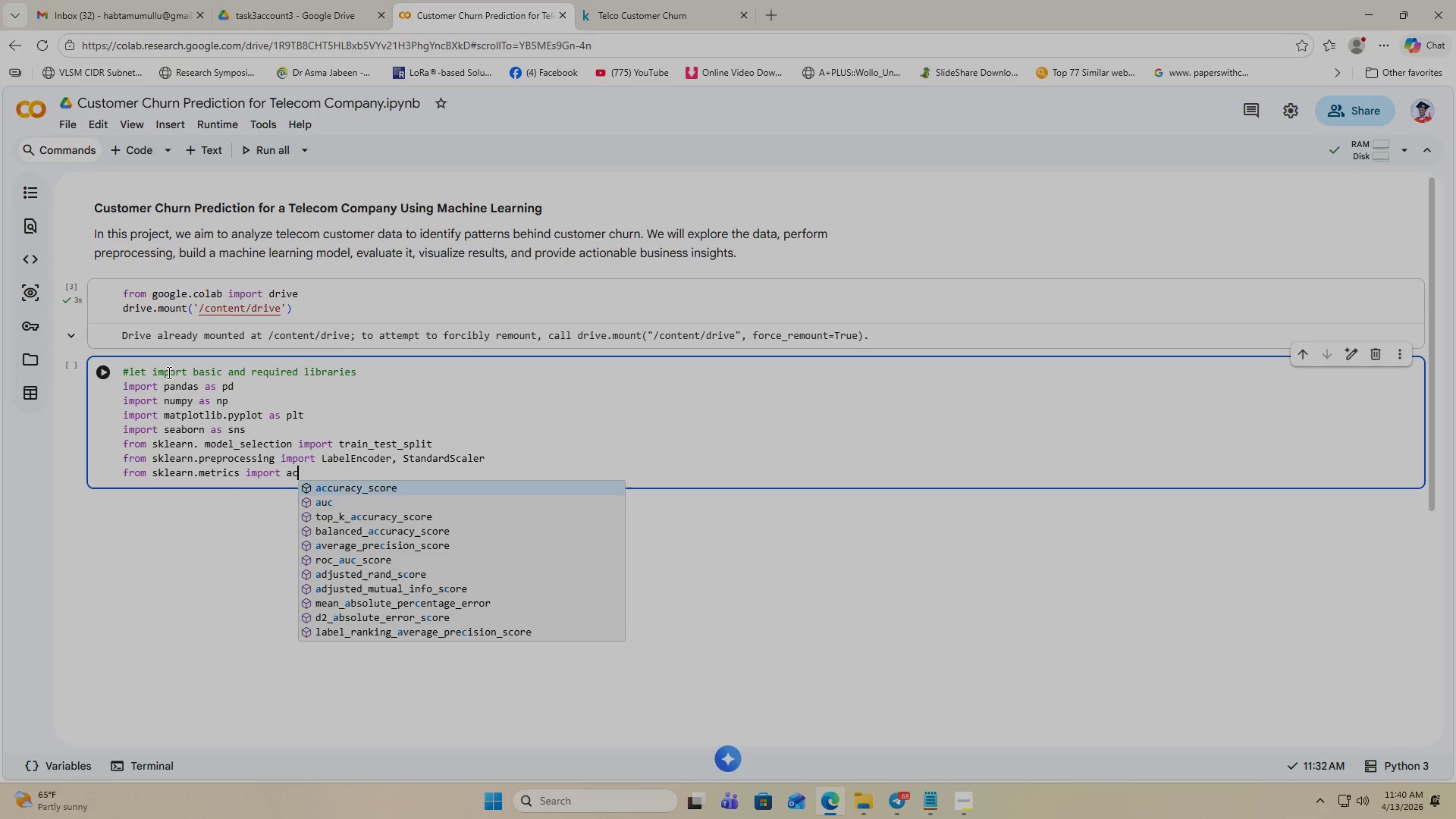 
key(Enter)
 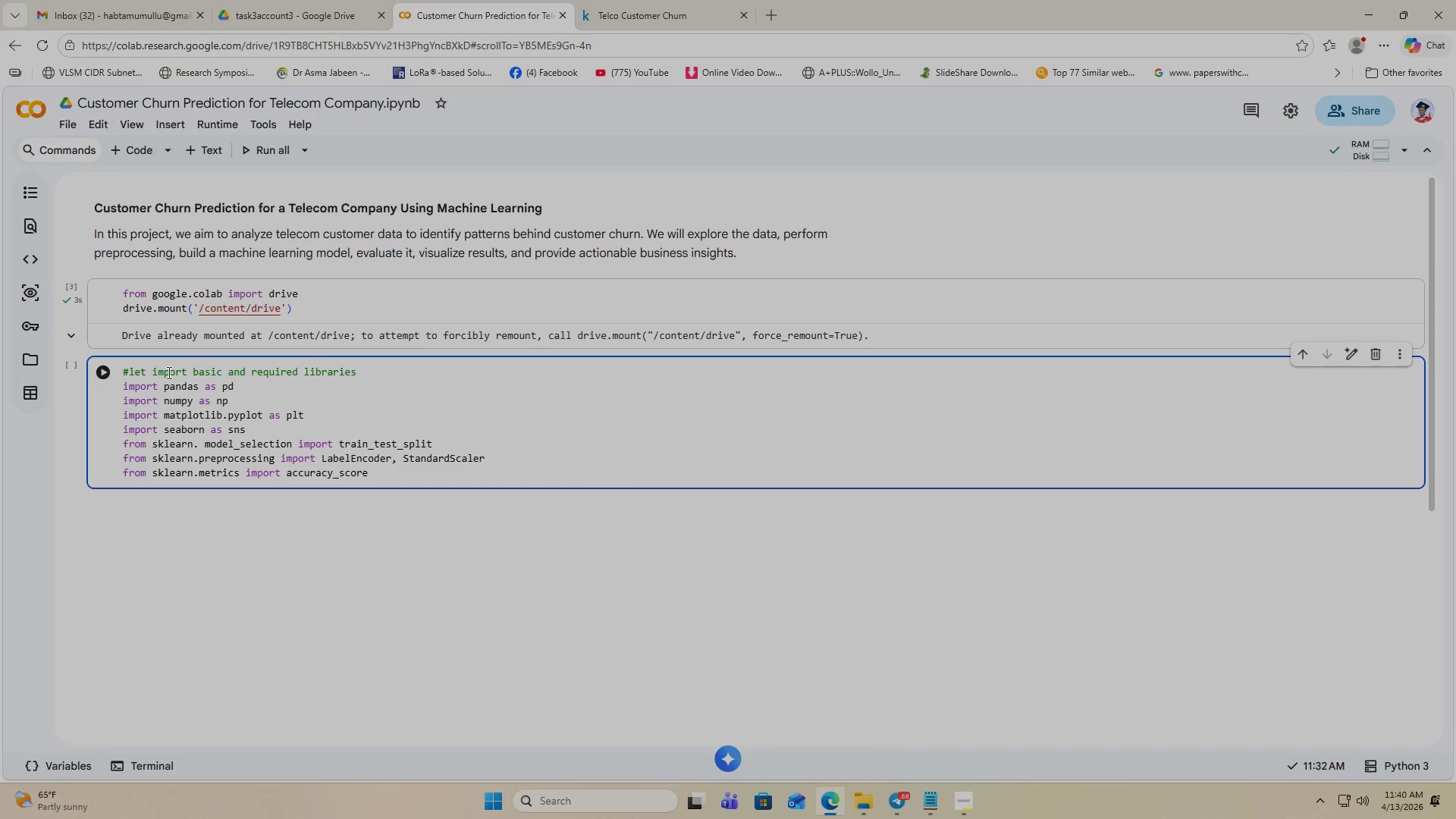 
type(, ci)
key(Backspace)
type(on)
 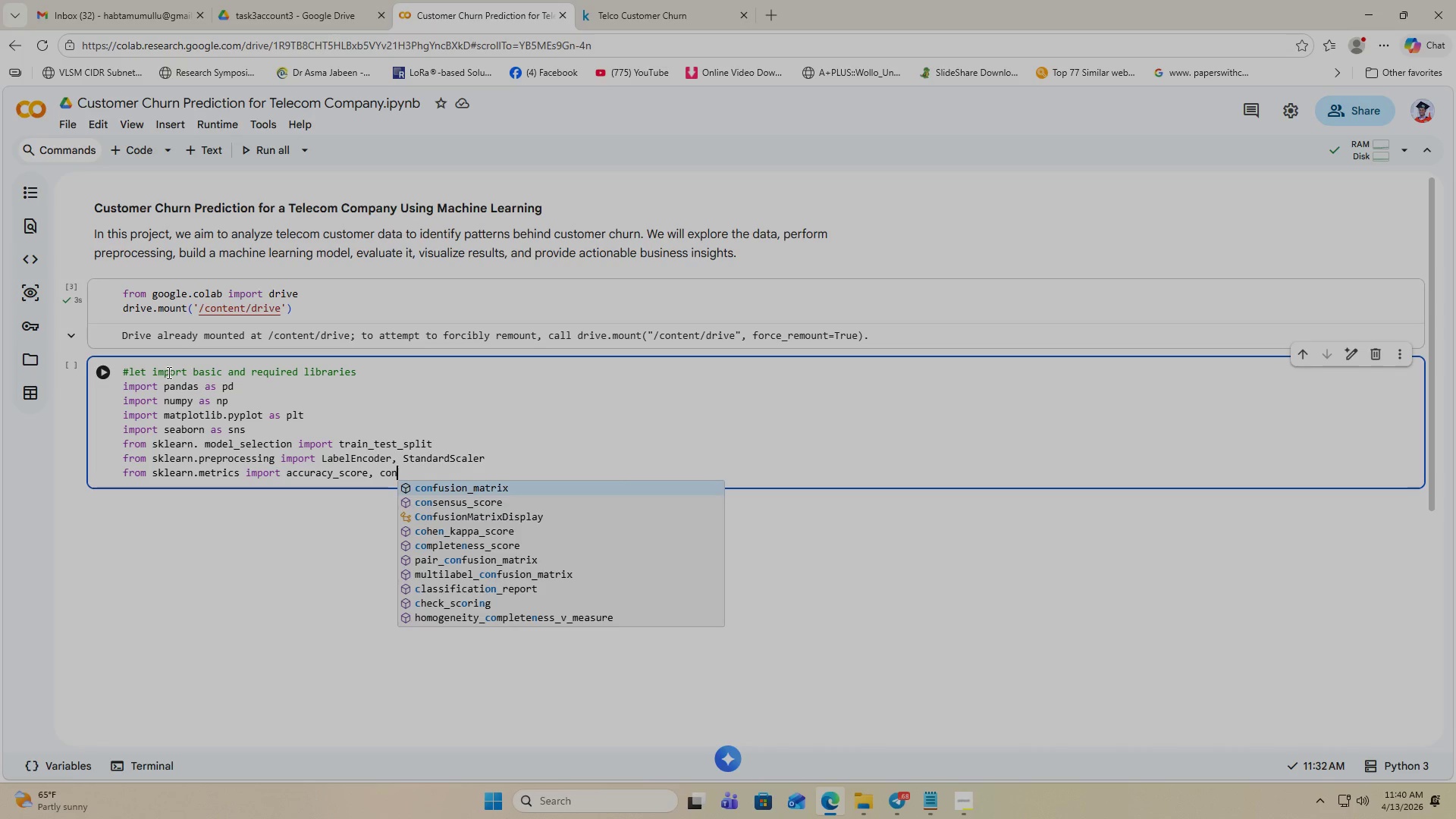 
key(Enter)
 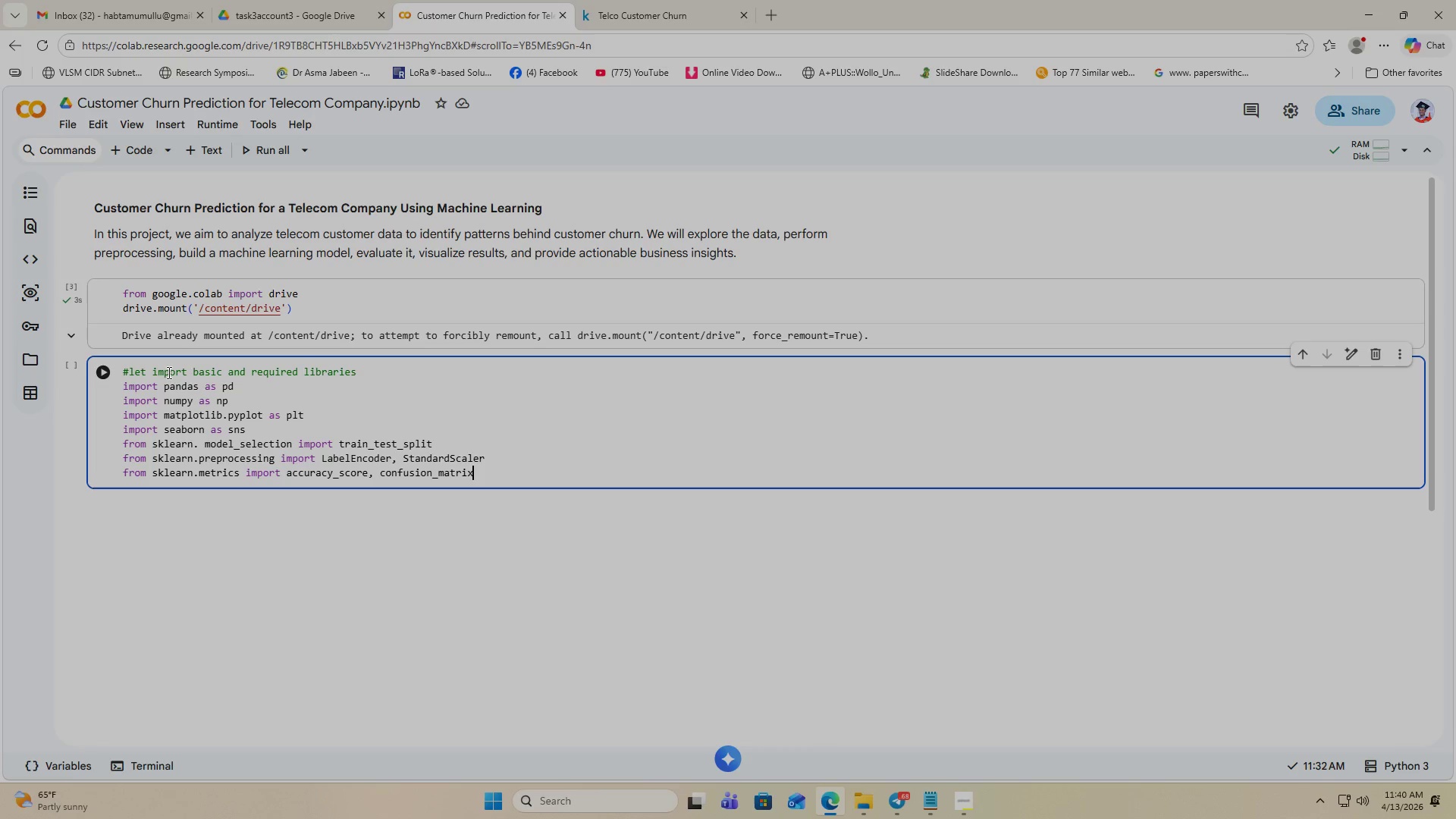 
type(, cl;)
key(Backspace)
type(a)
 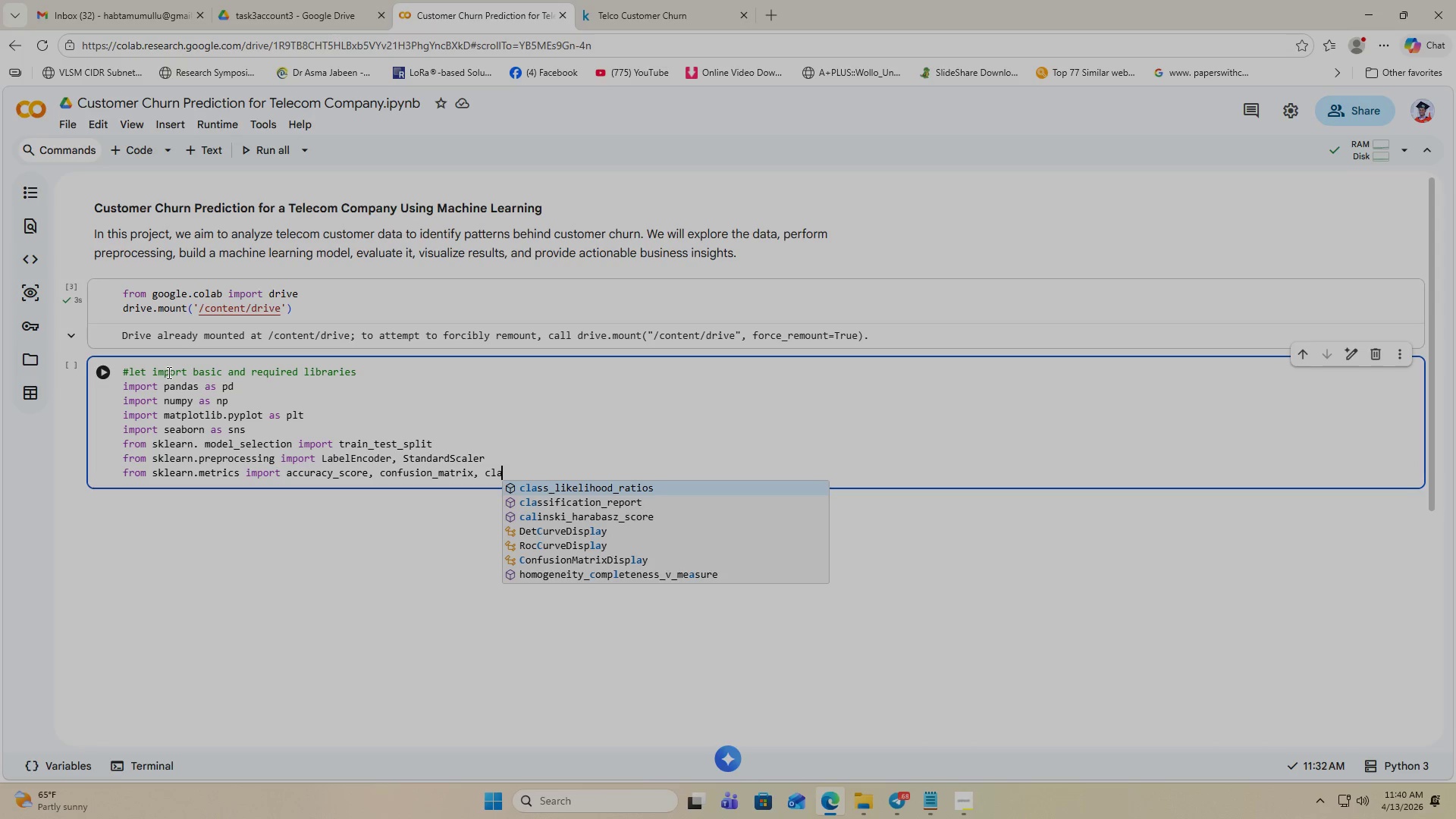 
key(ArrowDown)
 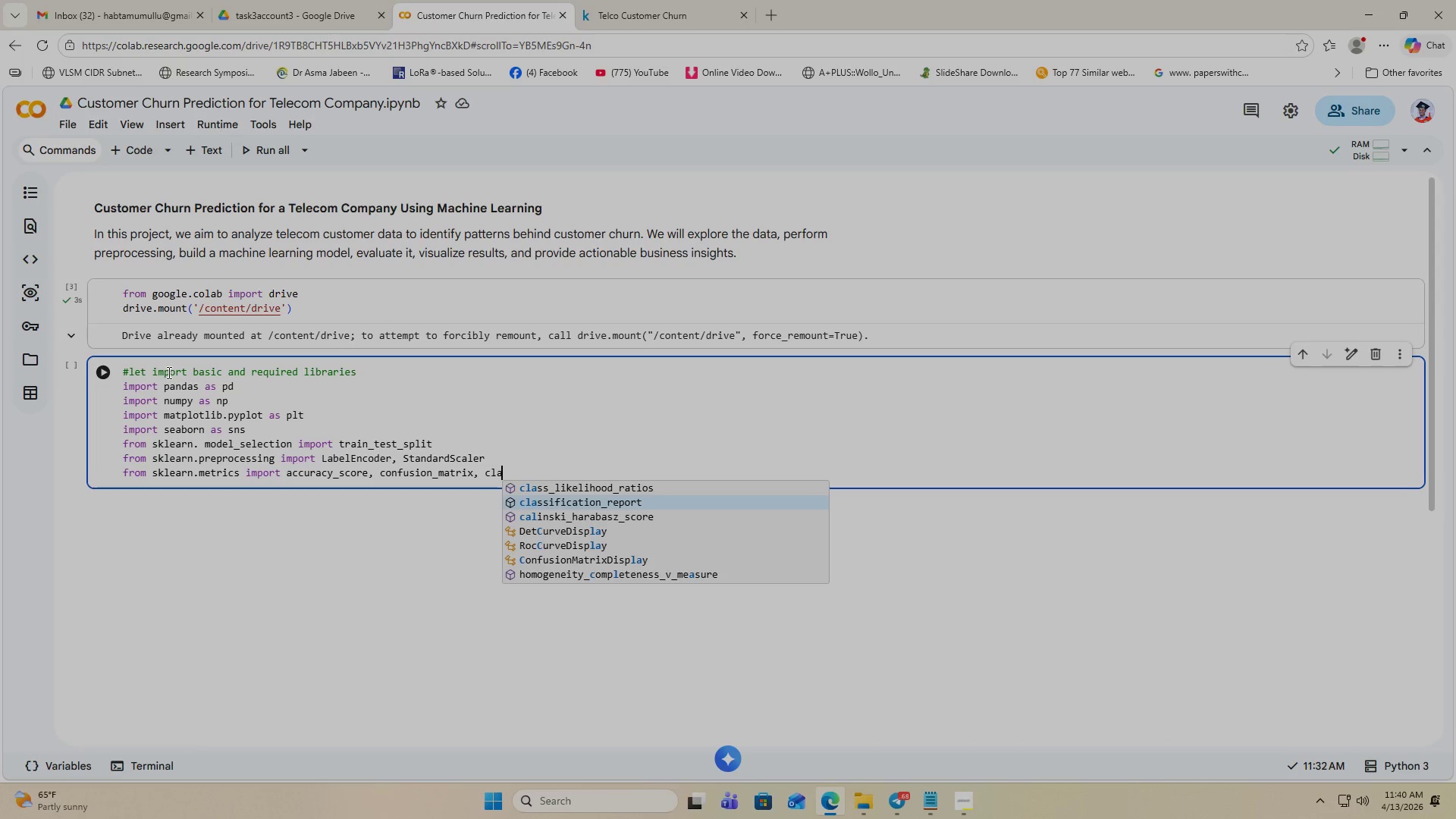 
key(Enter)
 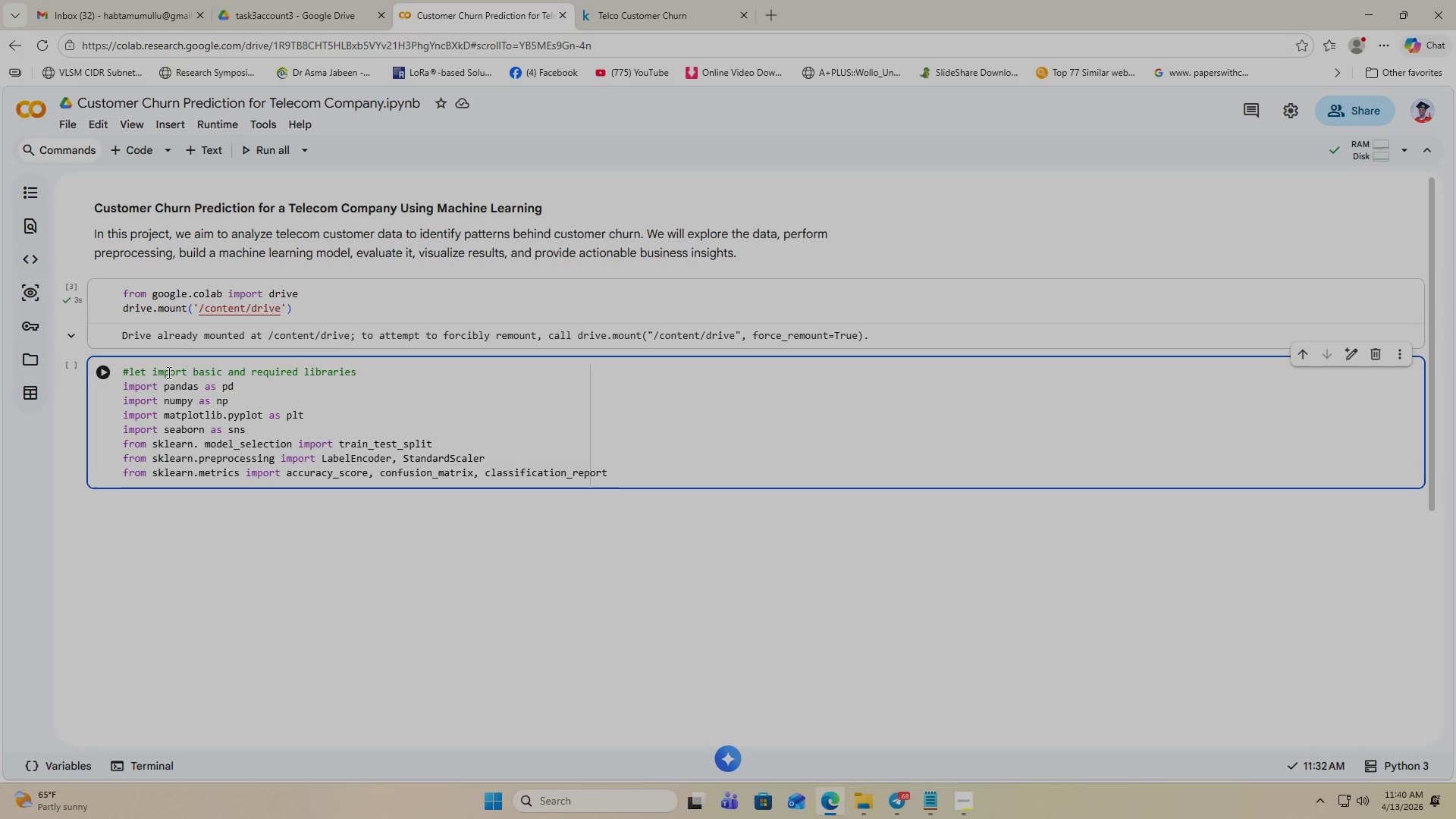 
key(Enter)
 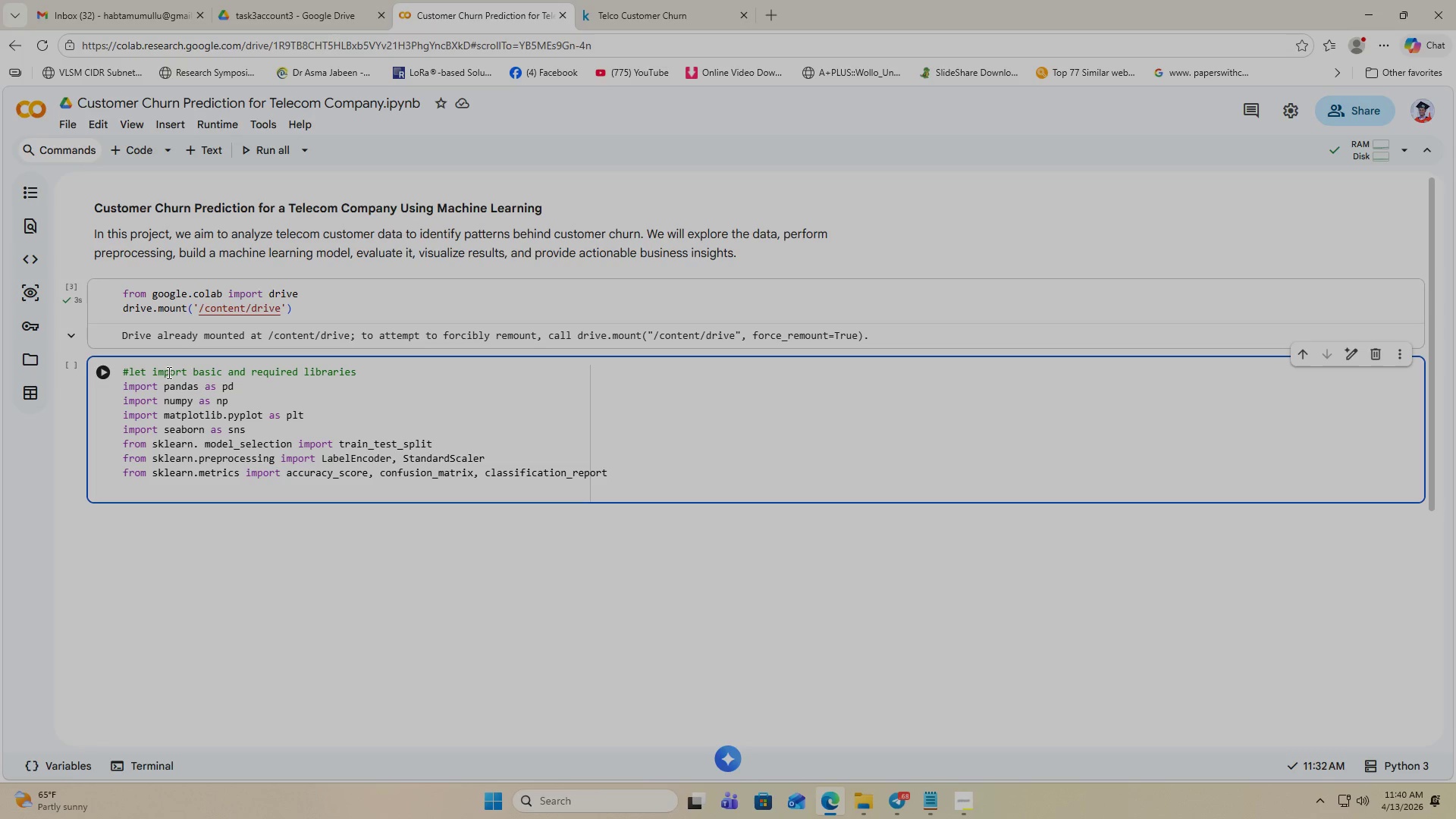 
type(import ka)
 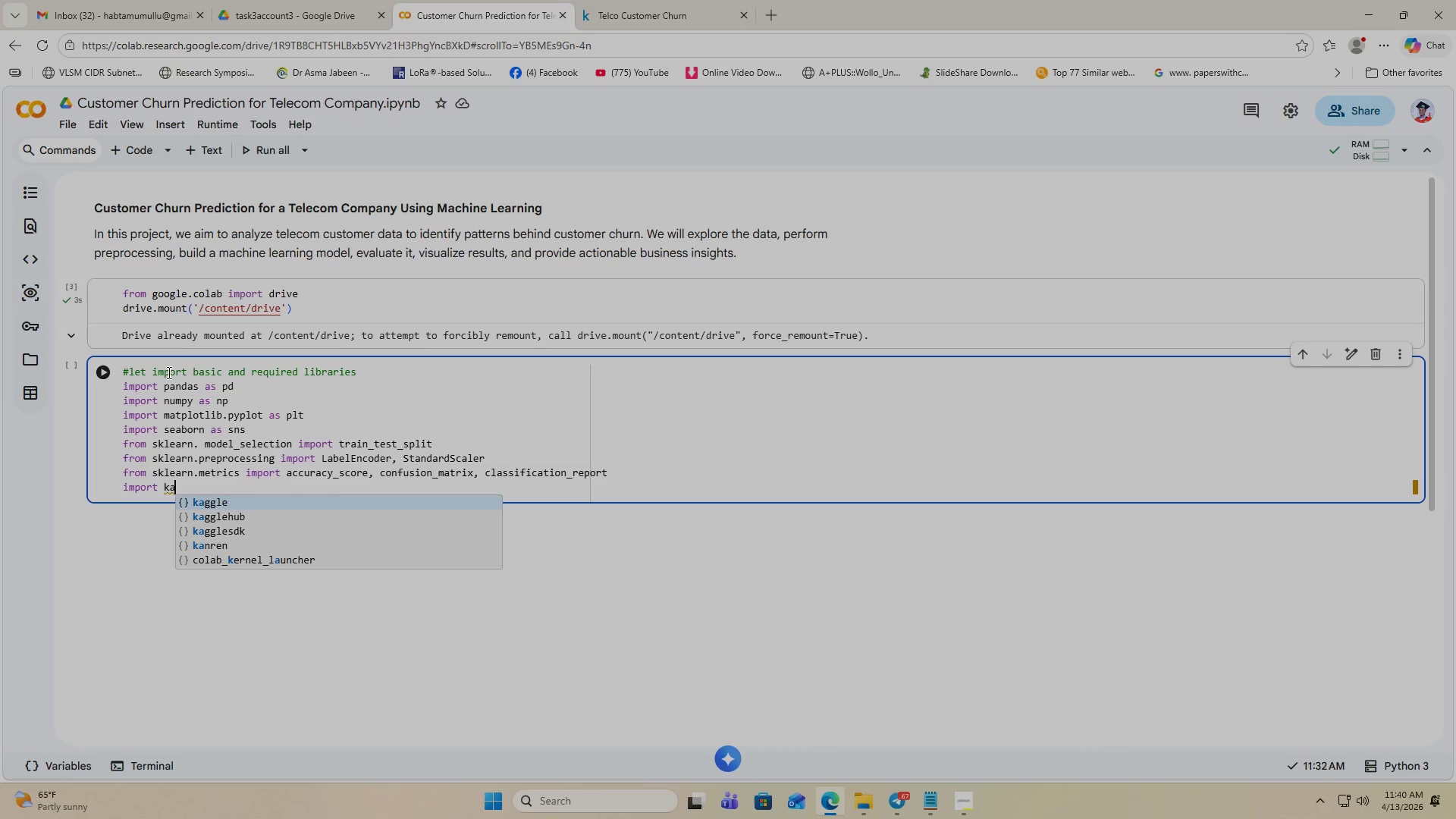 
key(ArrowDown)
 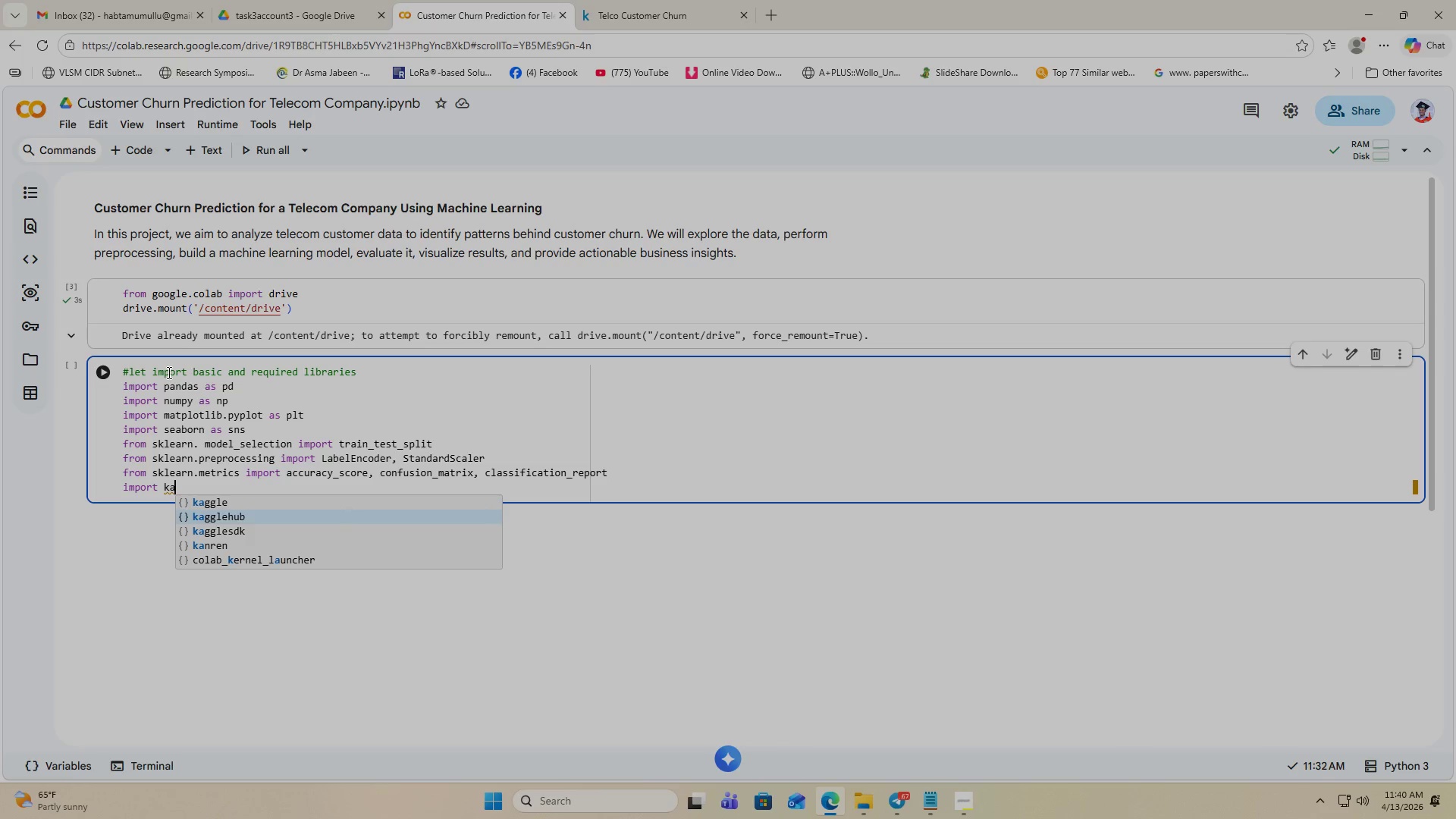 
key(Enter)
 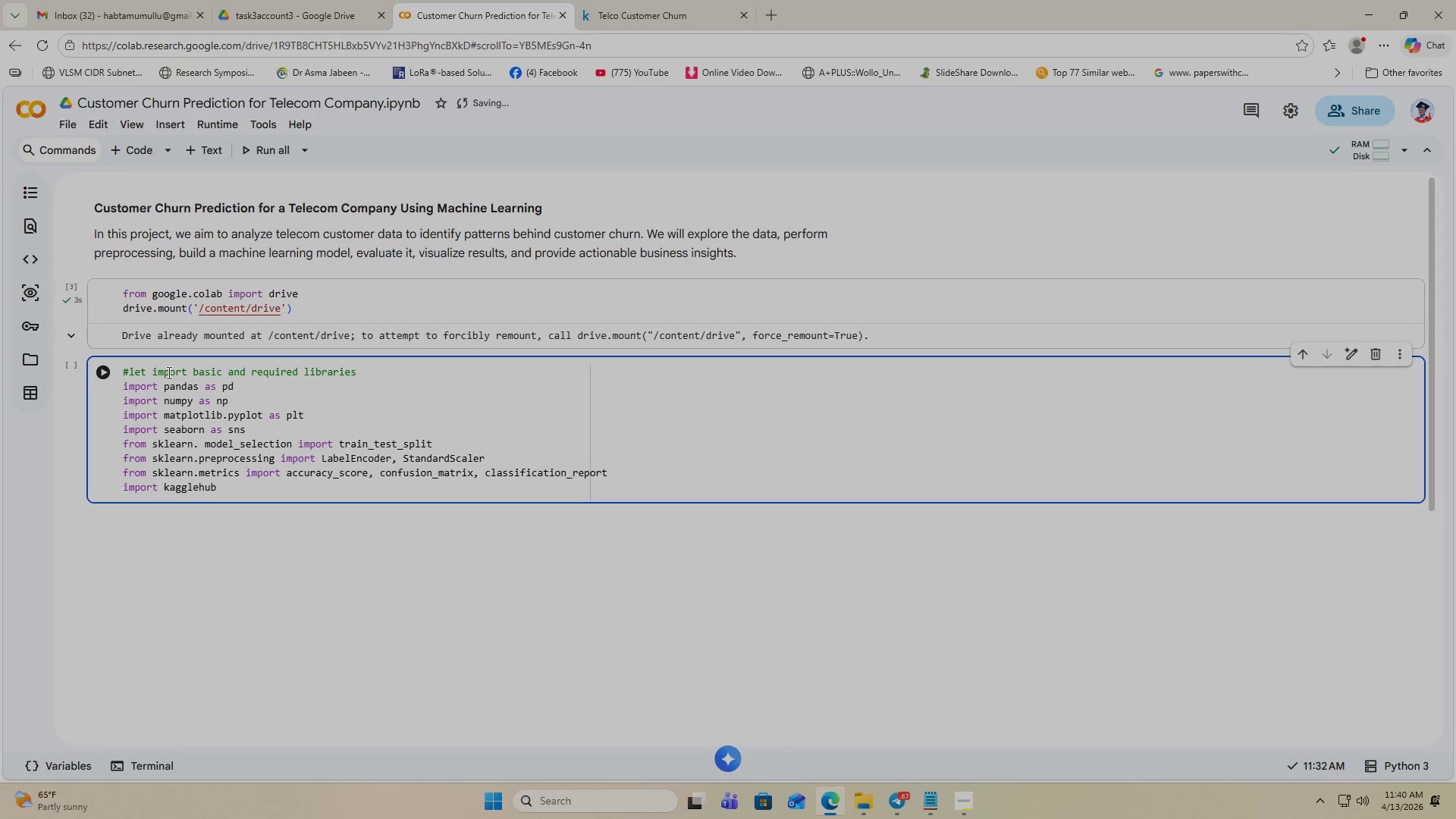 
key(Enter)
 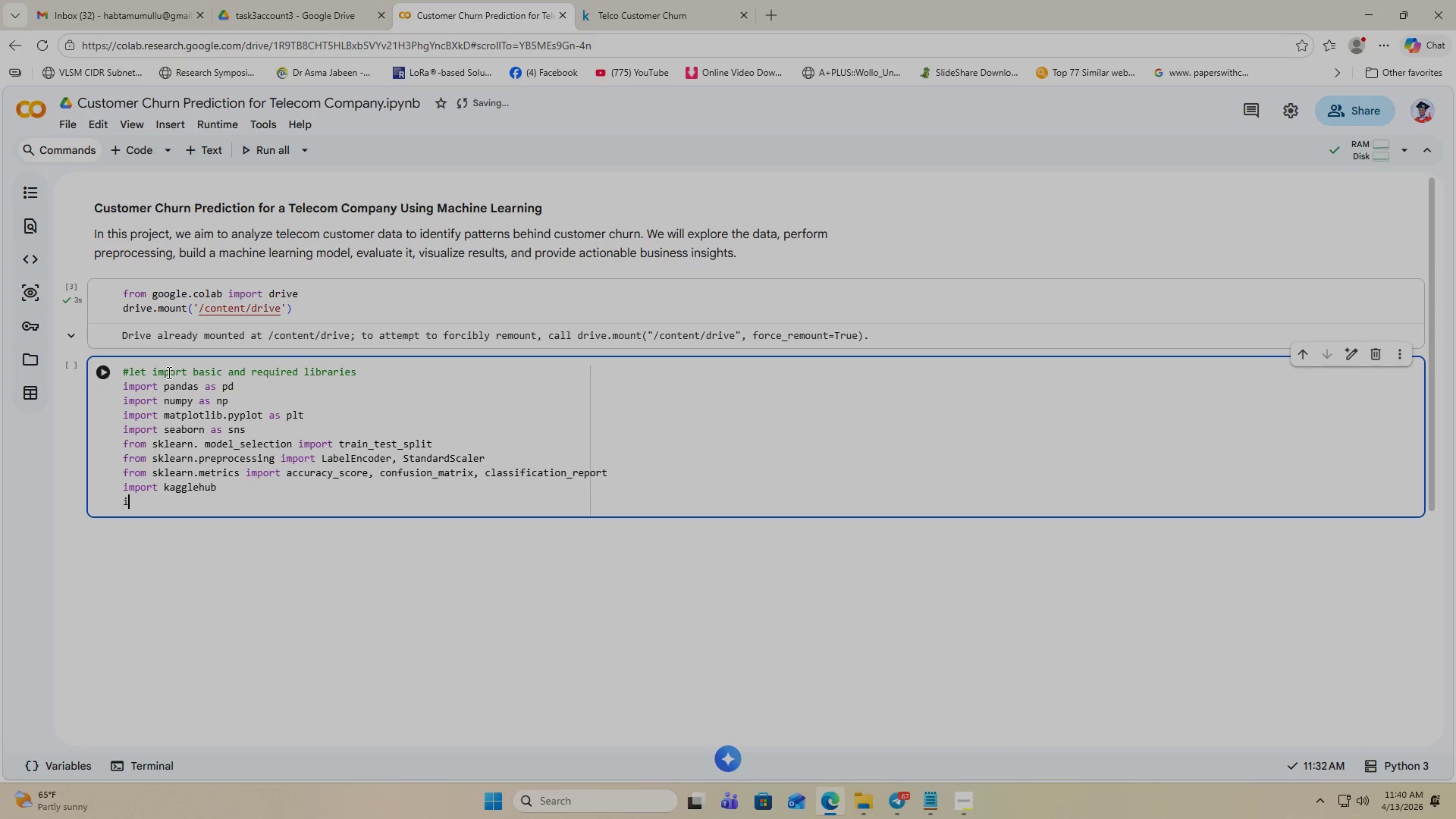 
type(impot)
key(Backspace)
type(rt os)
 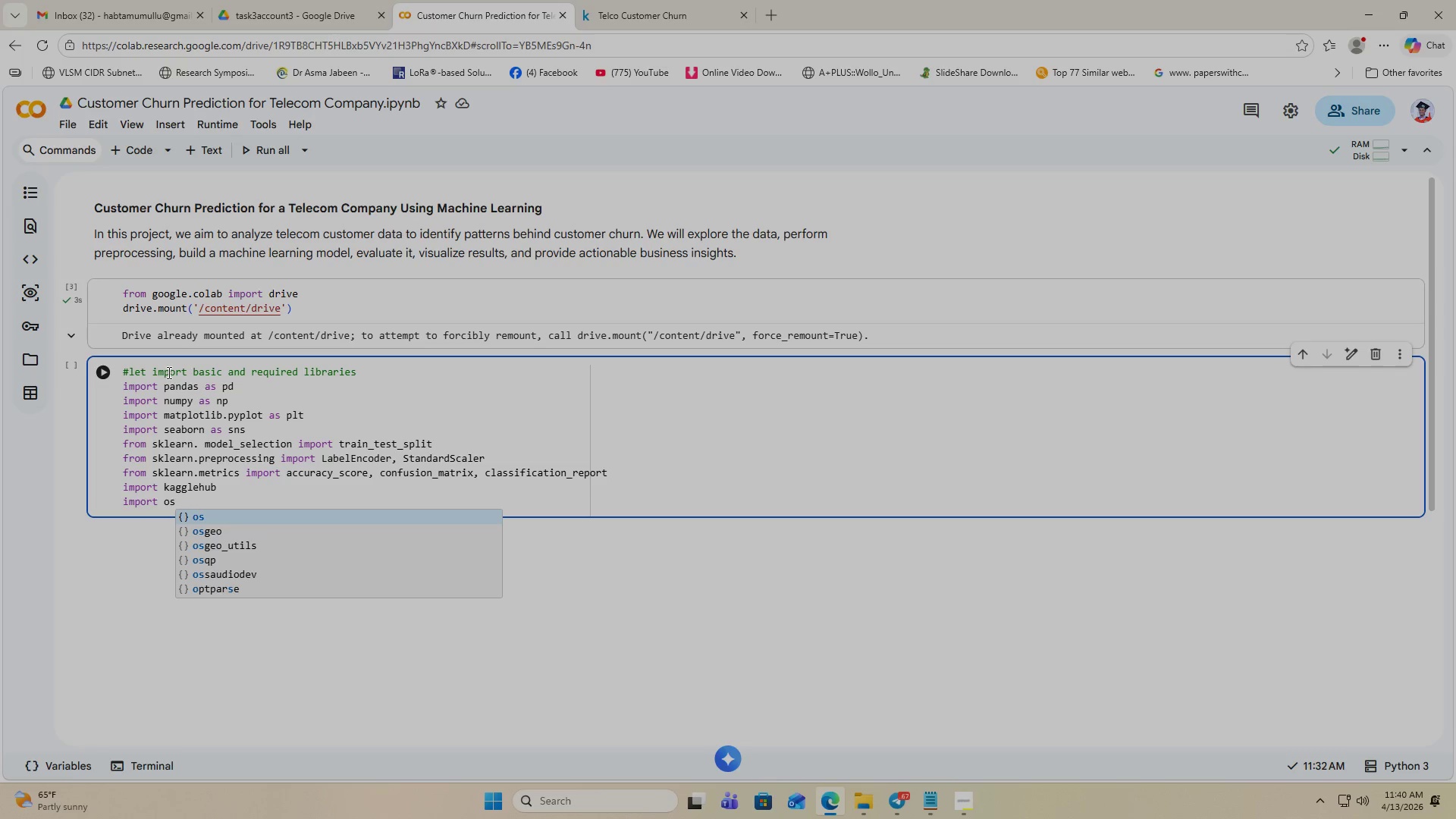 
key(Enter)
 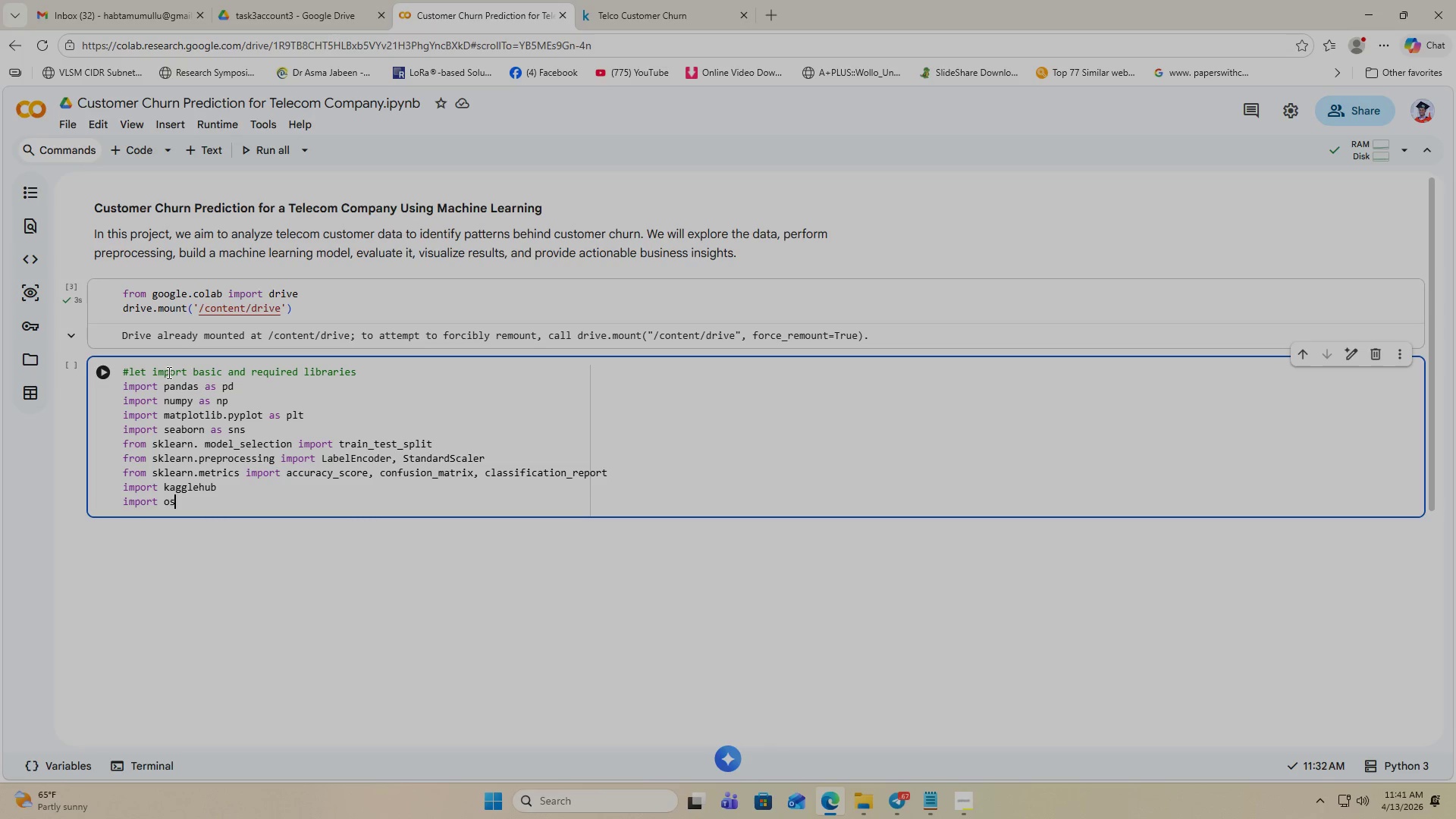 
wait(9.16)
 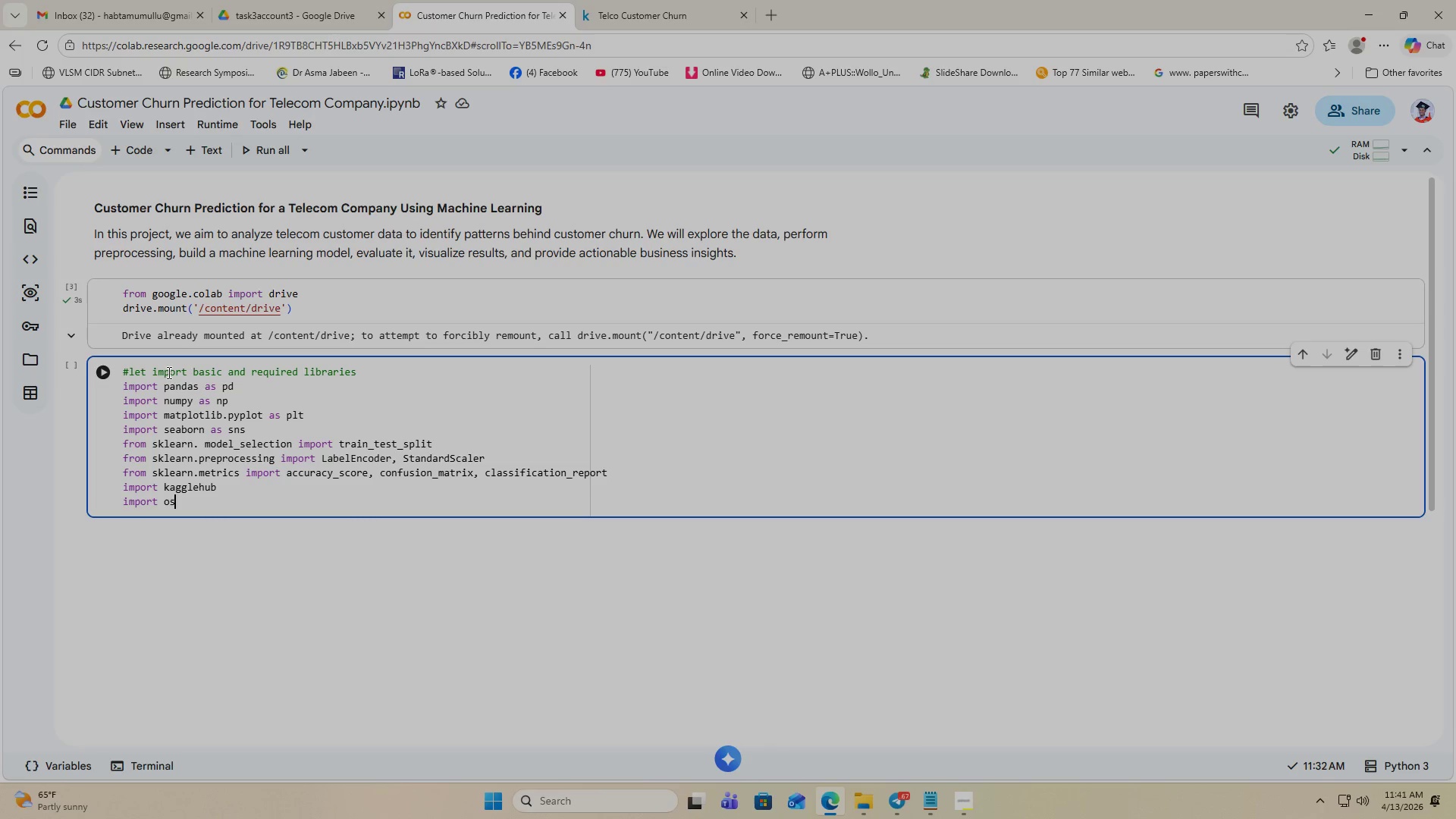 
left_click([105, 374])
 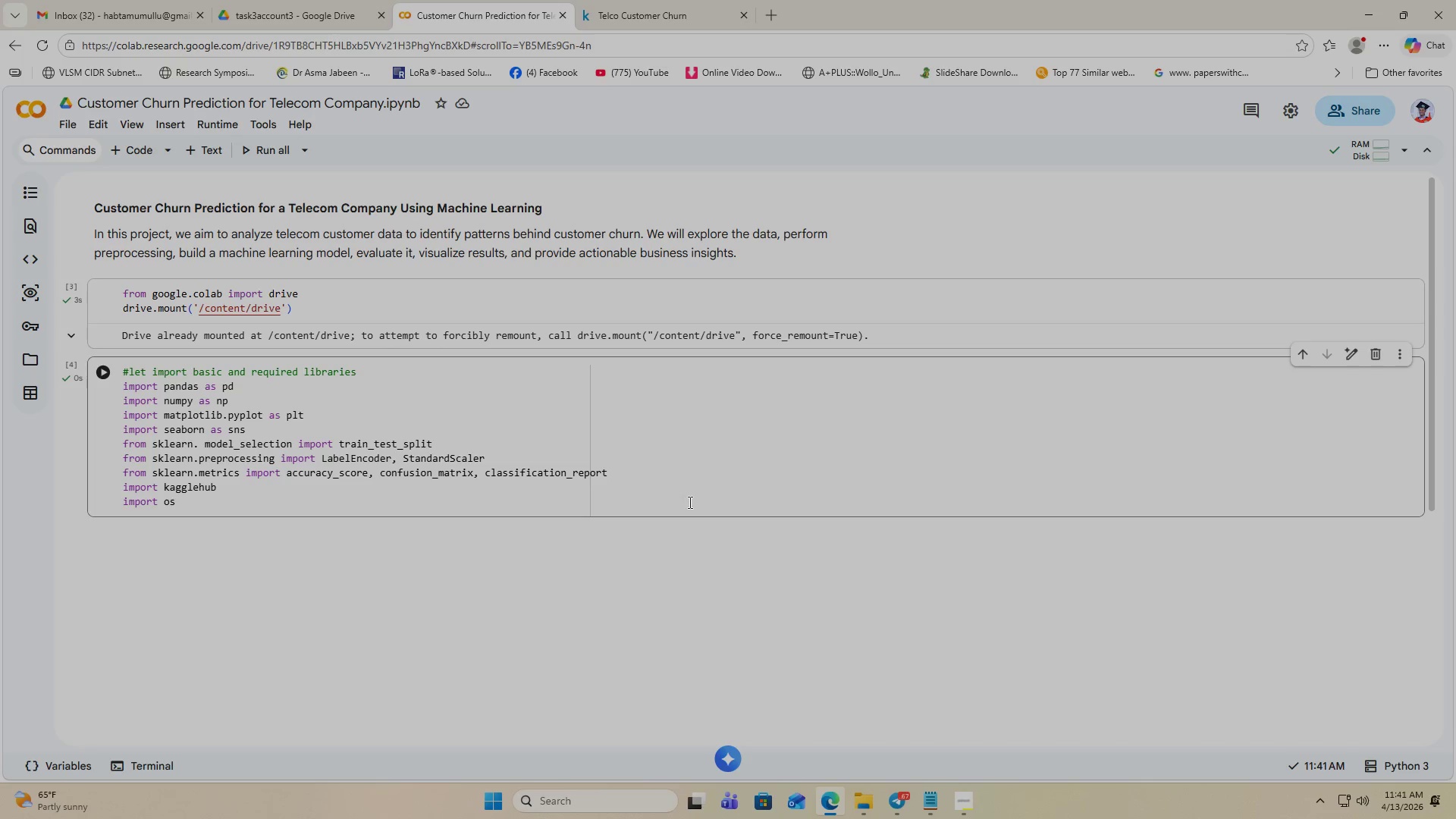 
left_click([715, 522])
 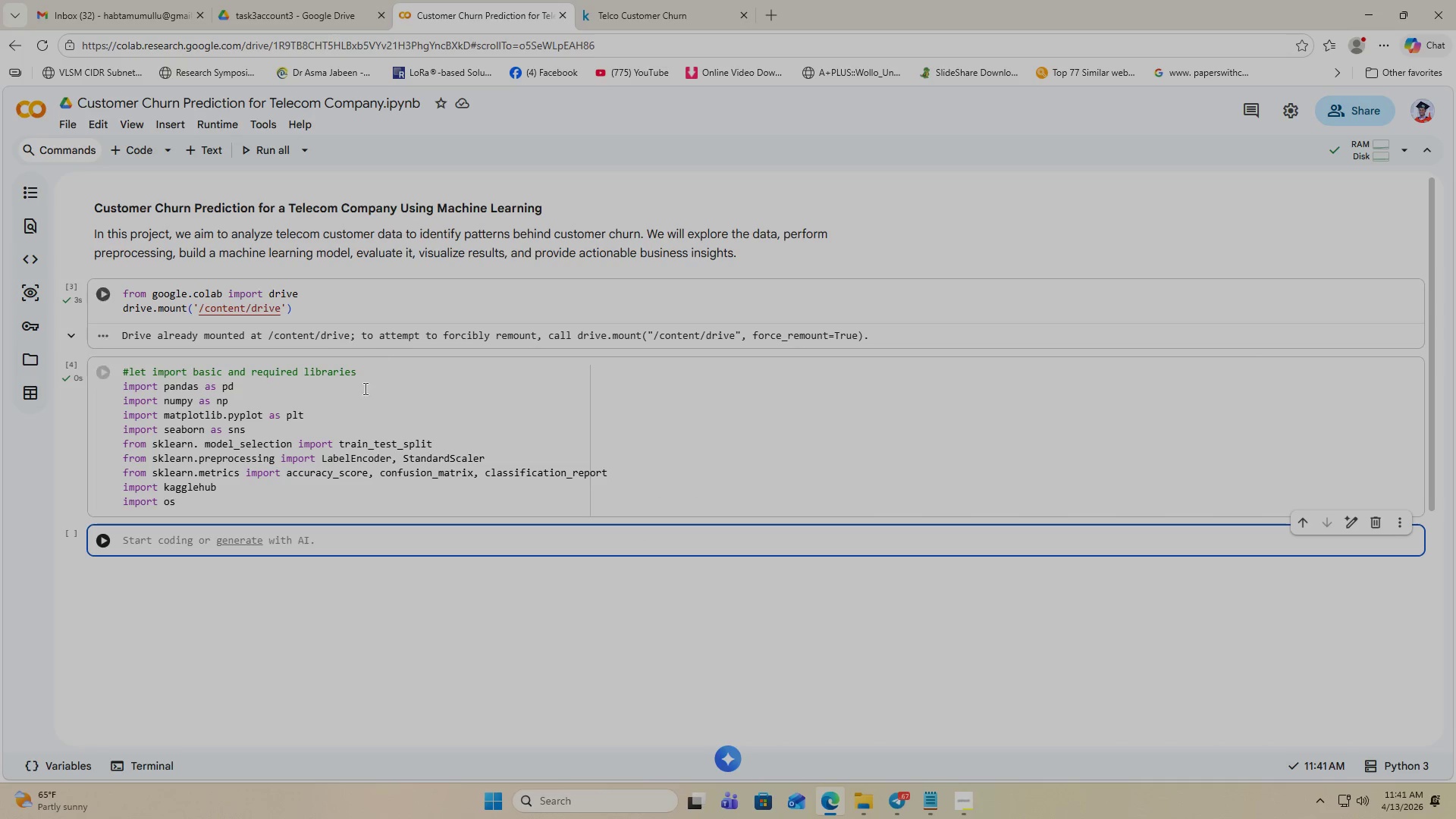 
scroll: coordinate [322, 472], scroll_direction: down, amount: 2.0
 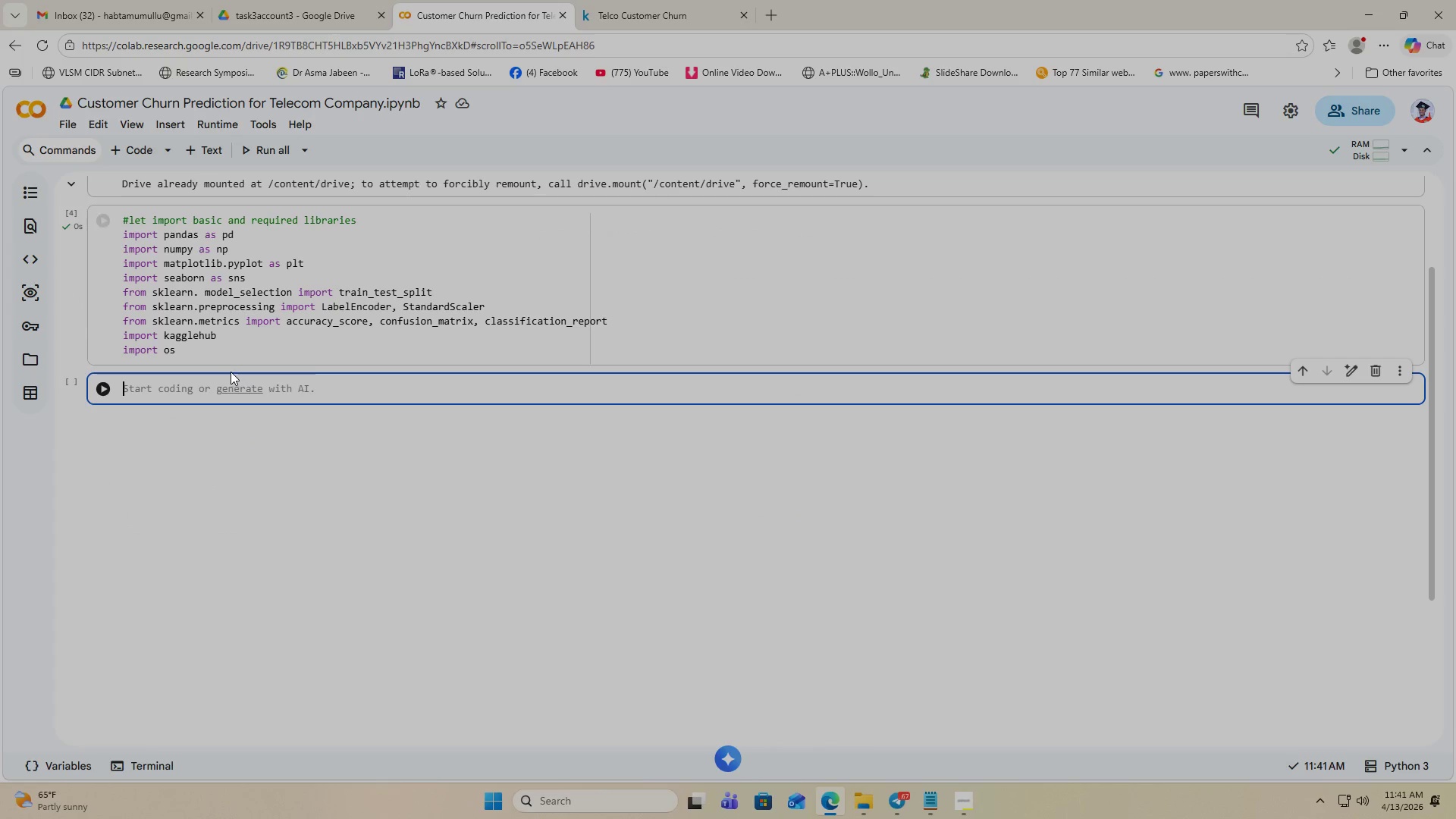 
scroll: coordinate [293, 342], scroll_direction: up, amount: 2.0
 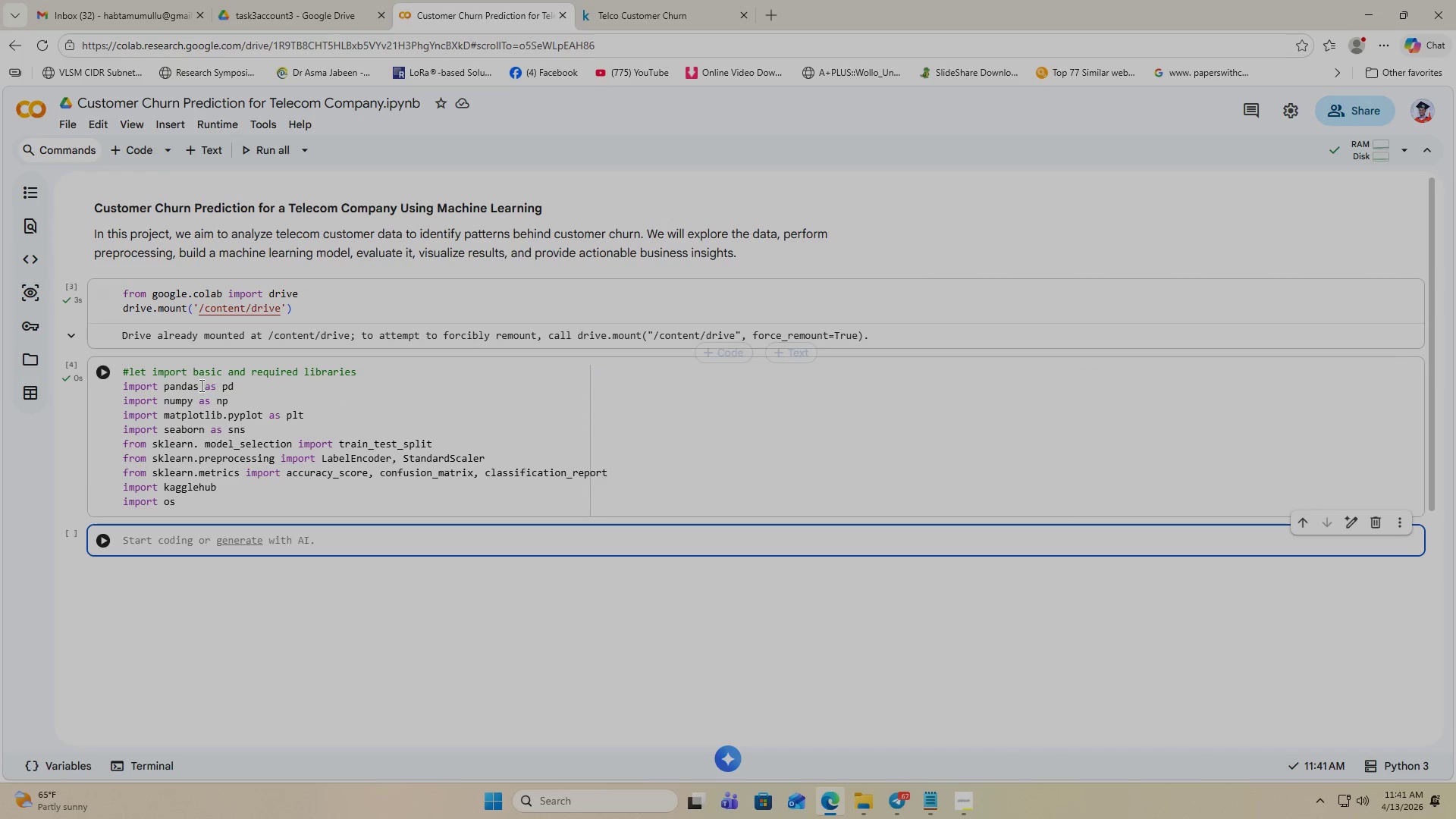 
scroll: coordinate [258, 471], scroll_direction: down, amount: 3.0
 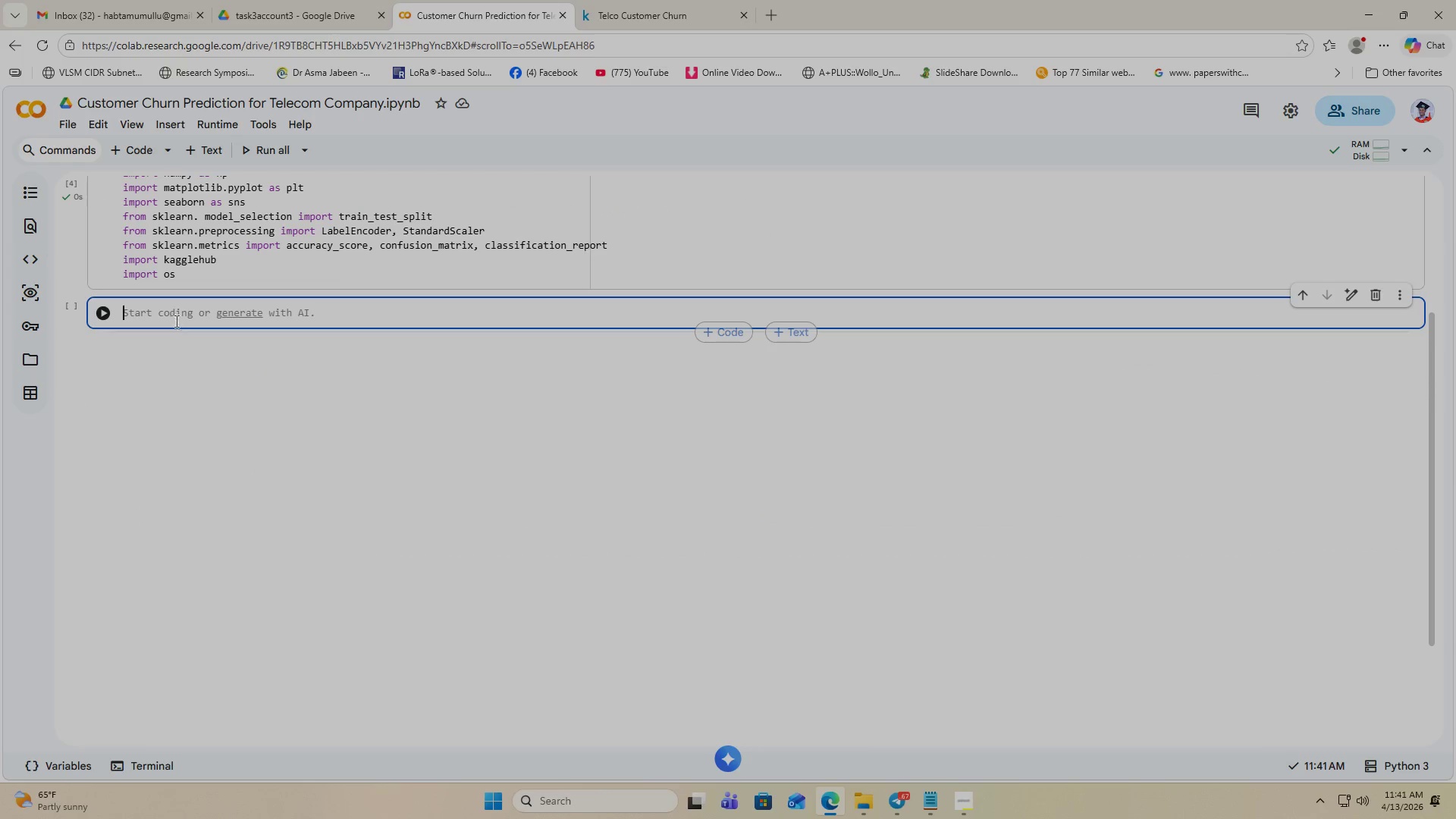 
left_click([171, 307])
 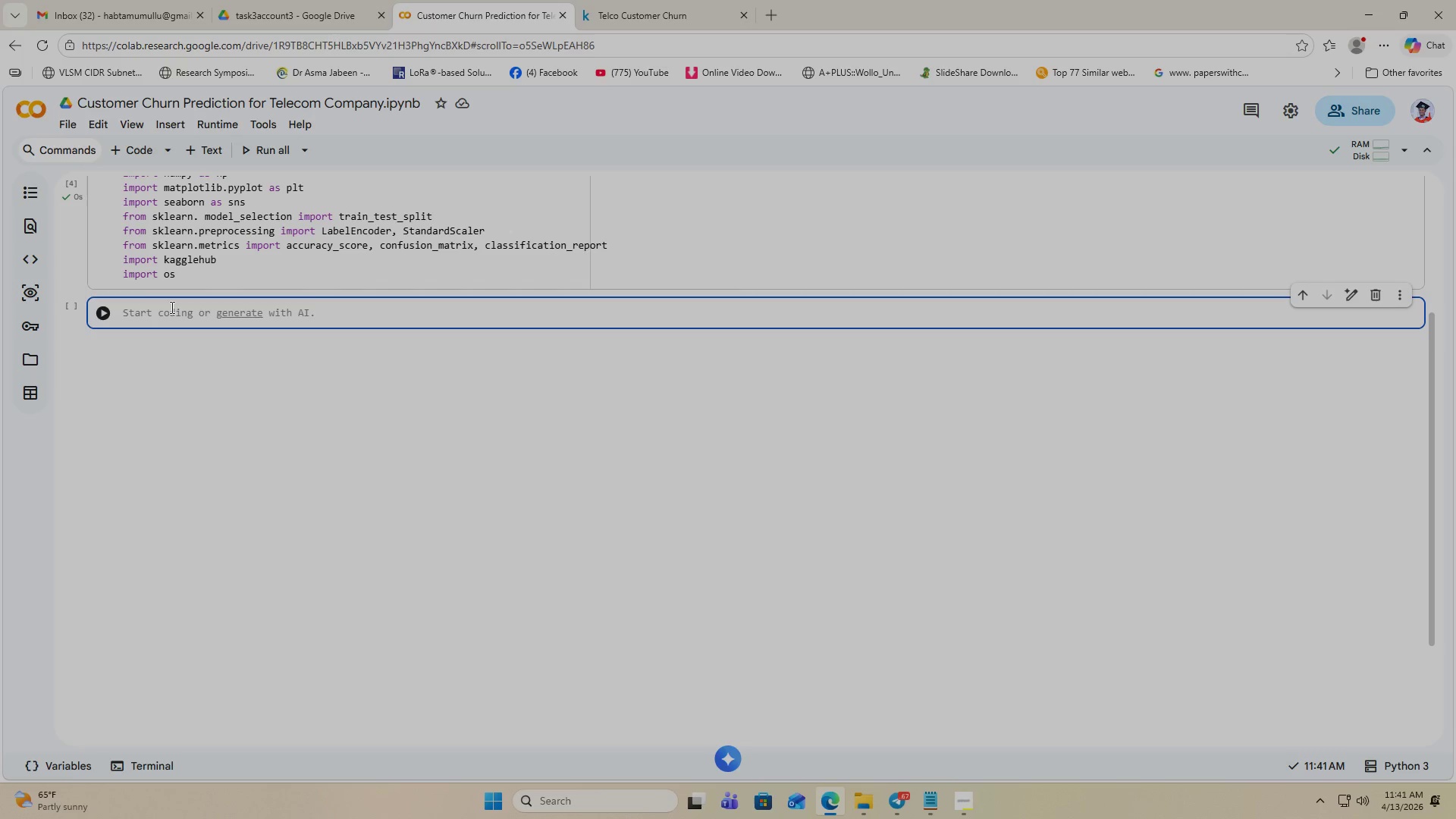 
wait(10.0)
 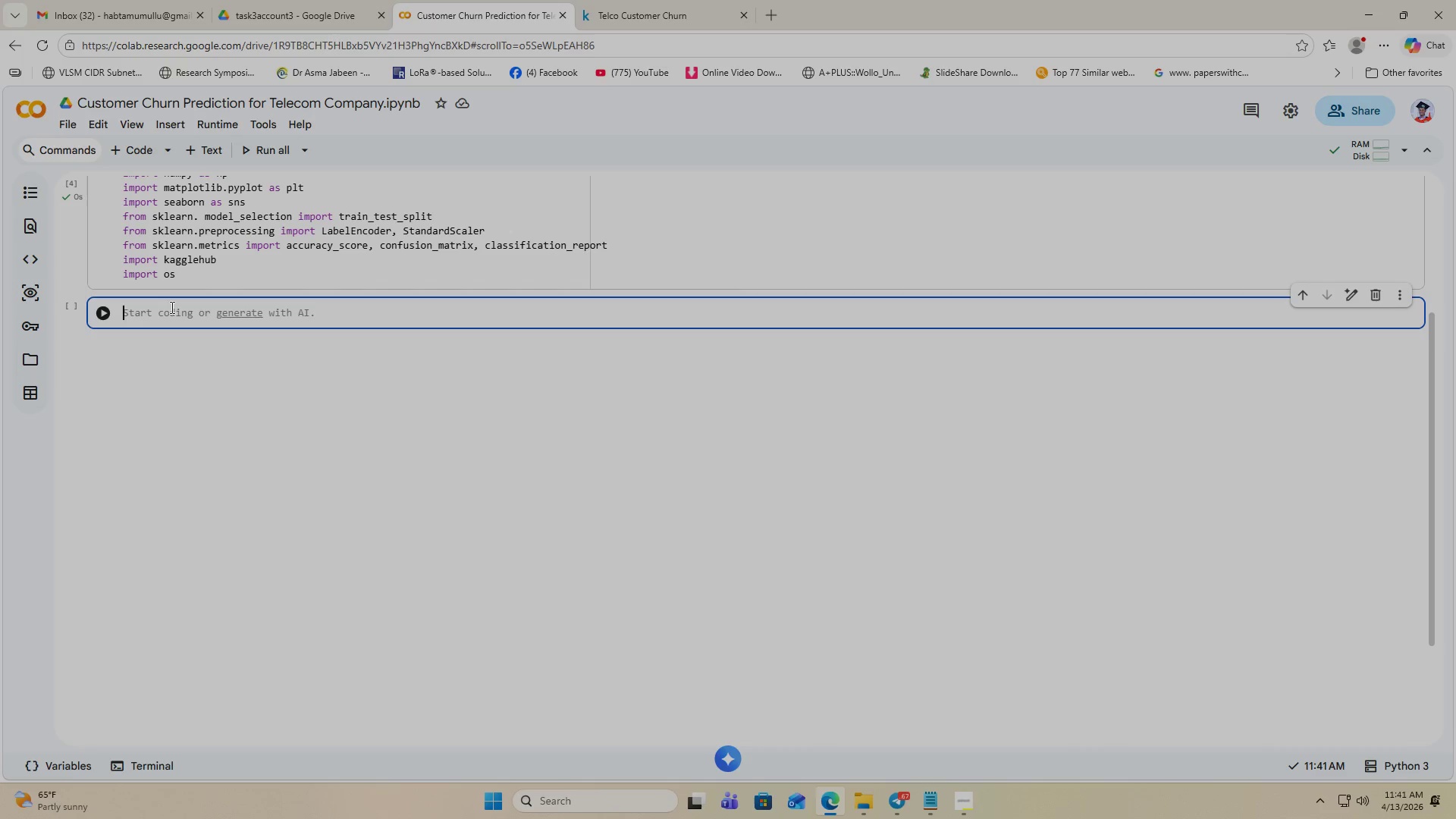 
type(# let me load the dataset from kagglehub)
 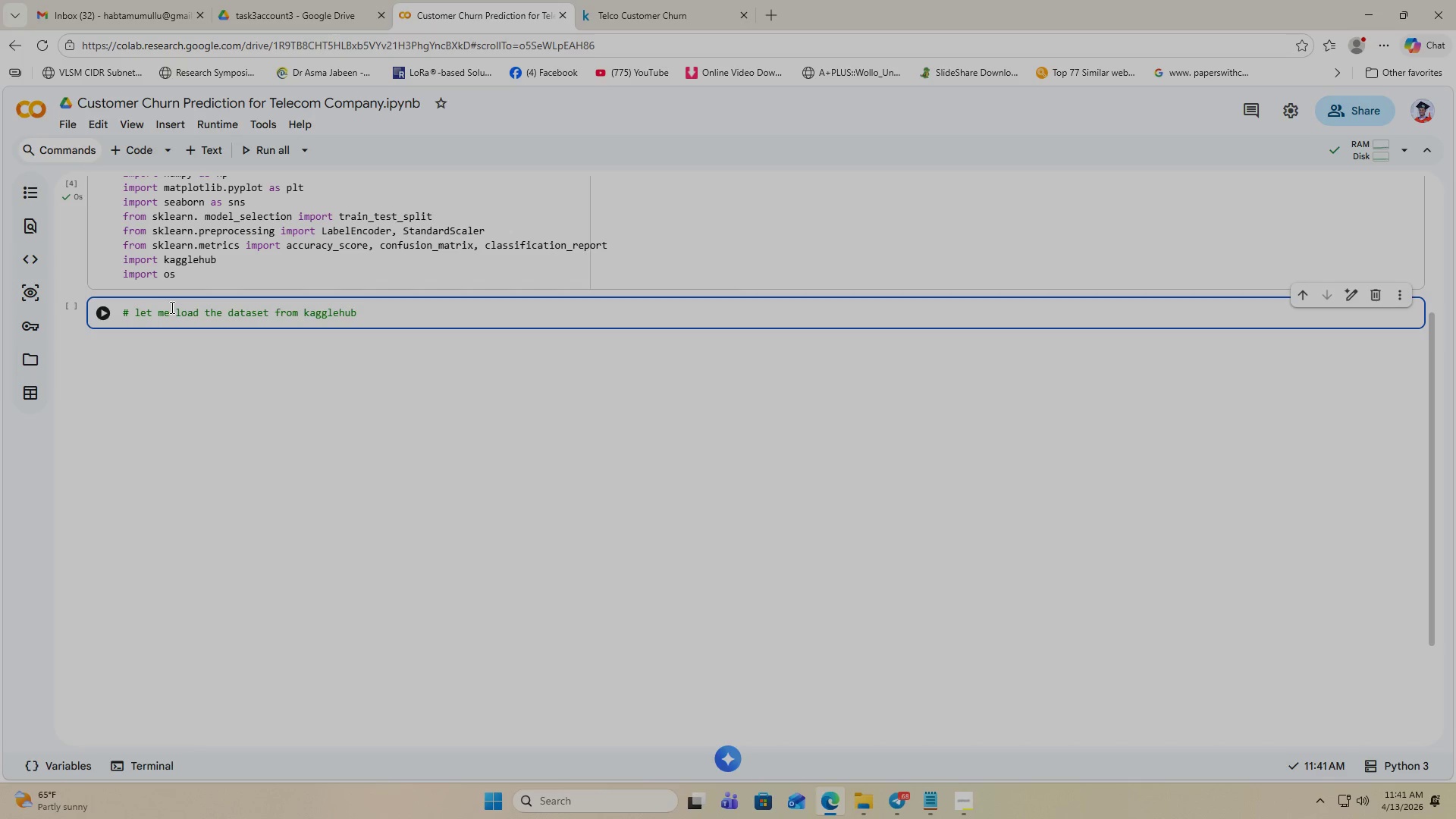 
key(Enter)
 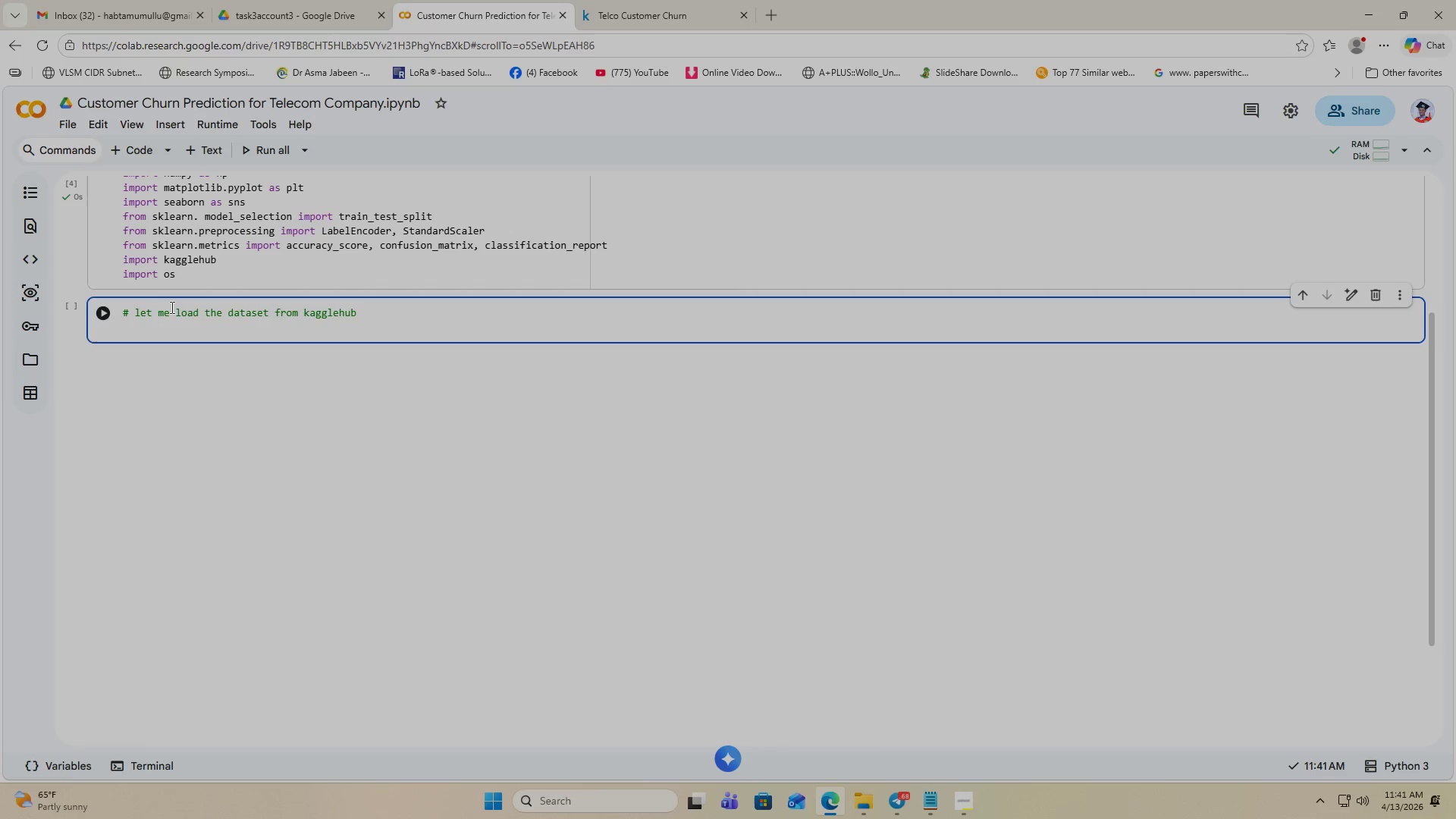 
wait(6.42)
 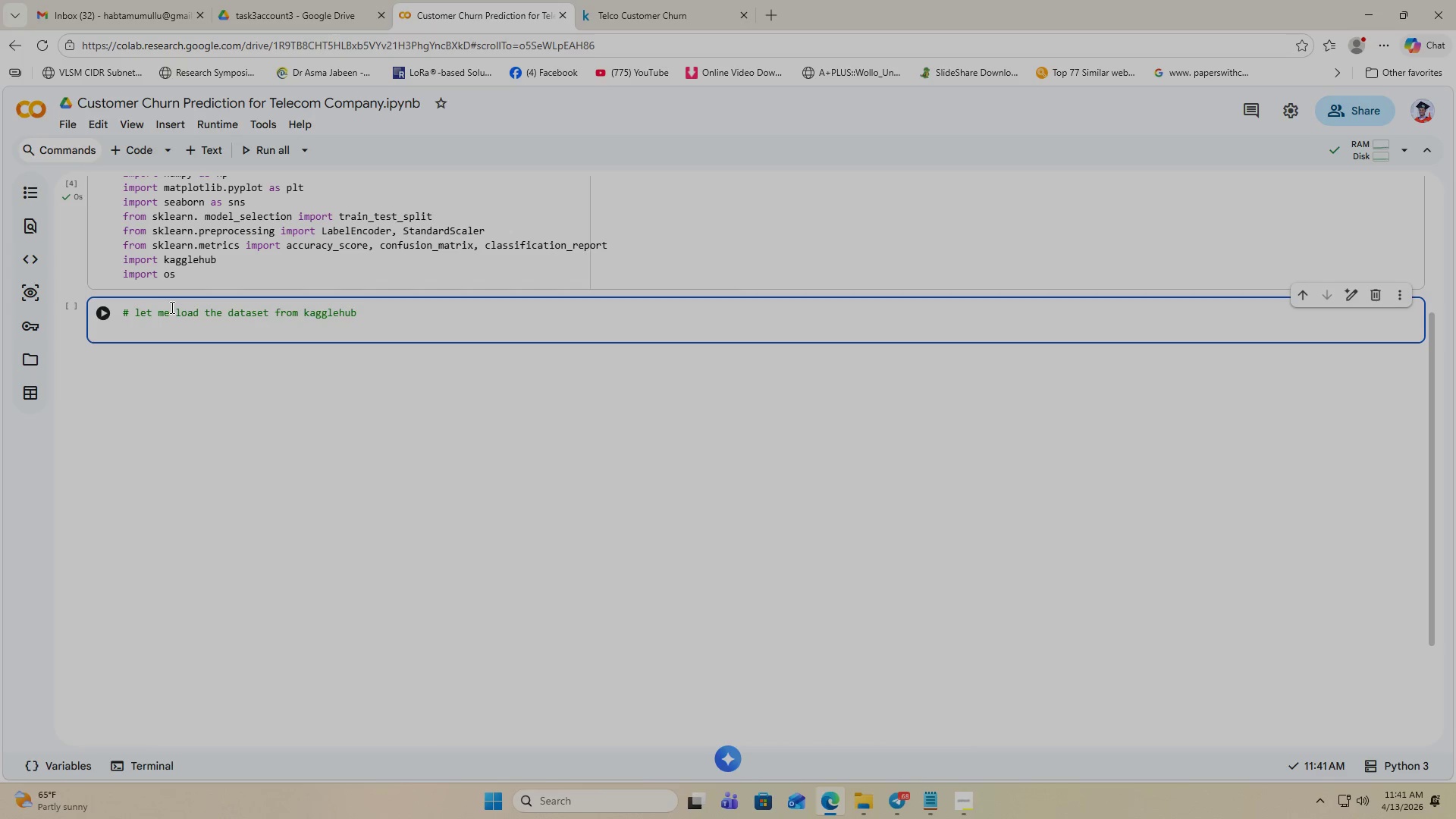 
type(dataset_path= )
 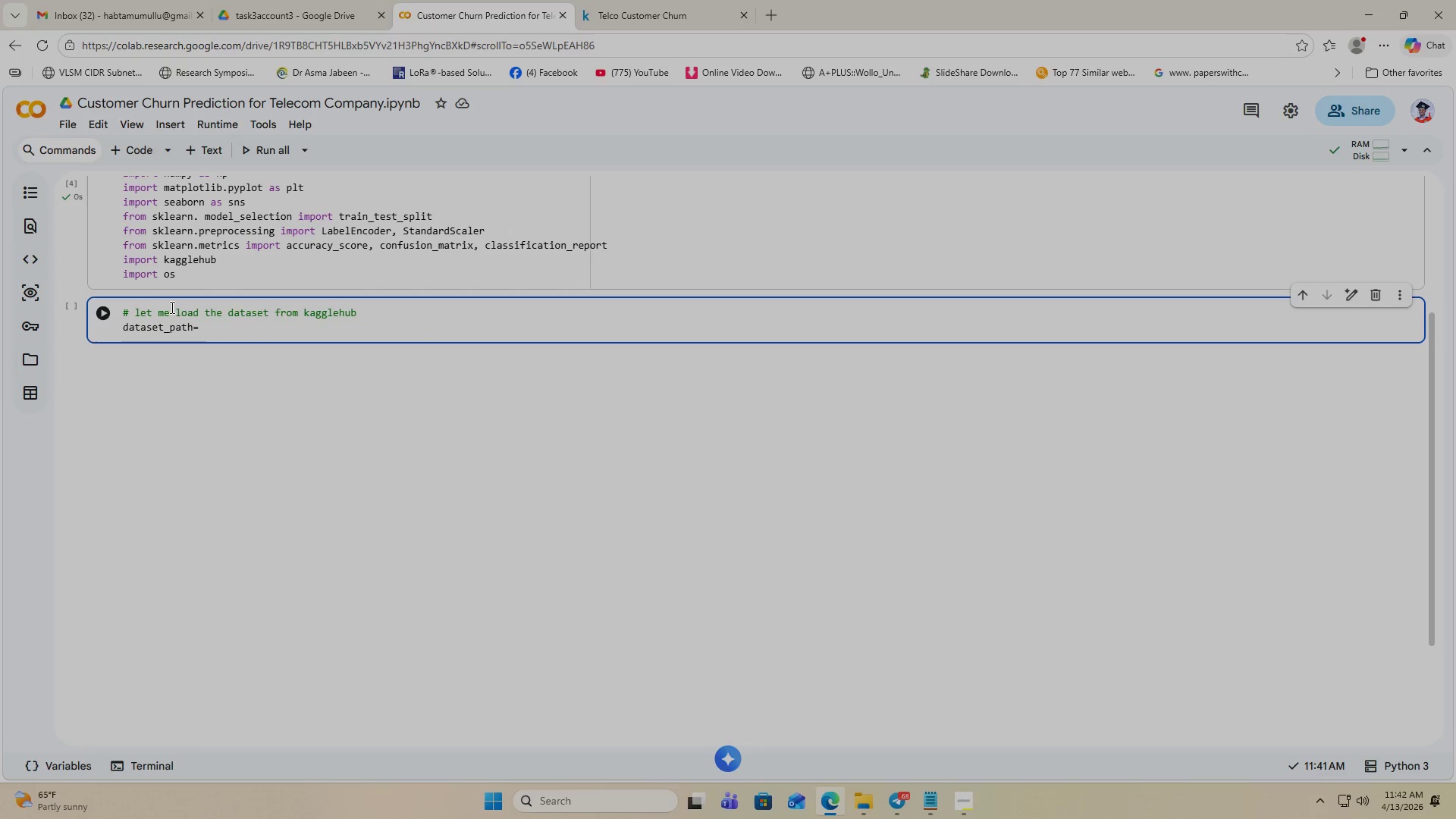 
type(kag)
 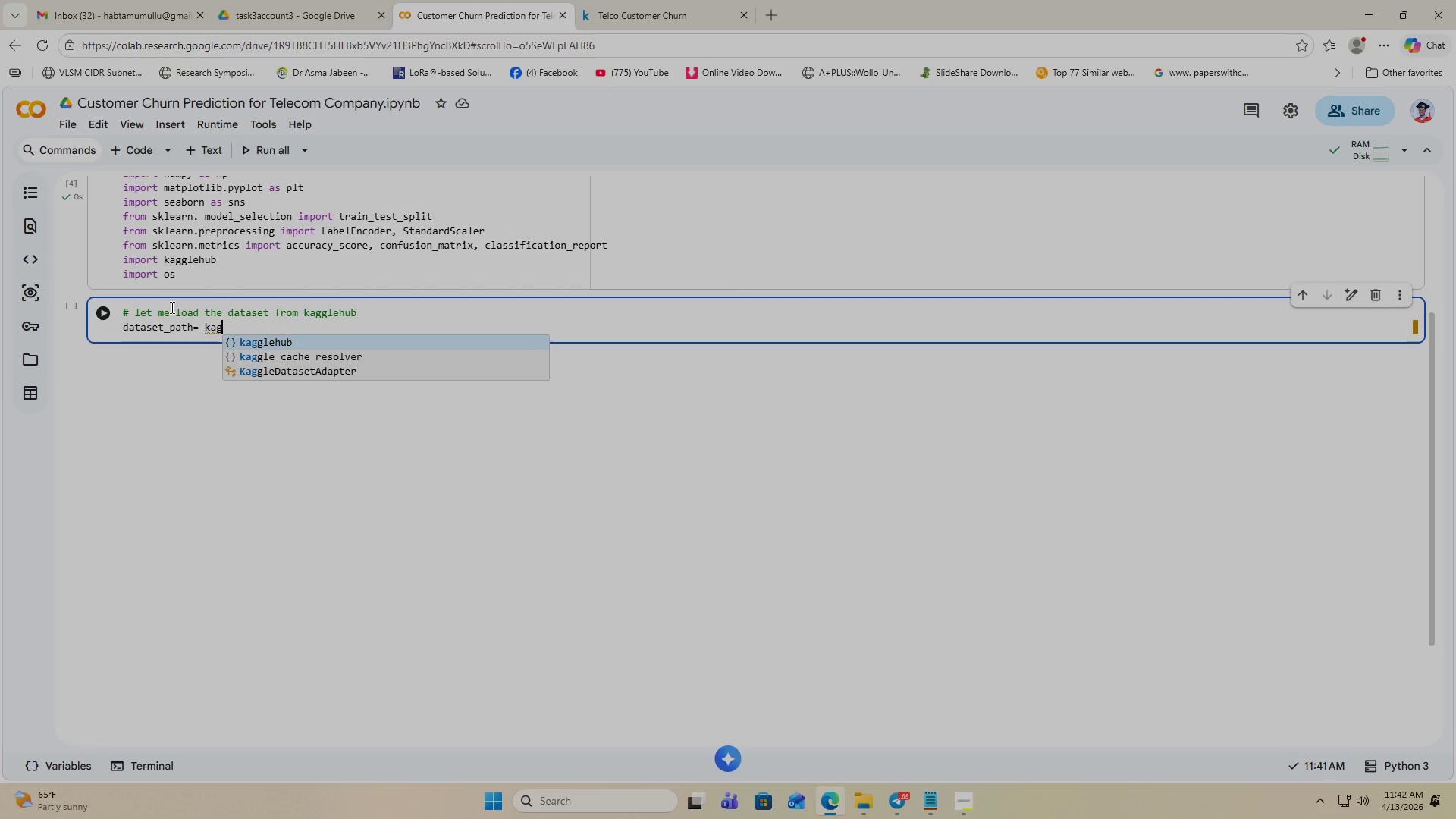 
key(Enter)
 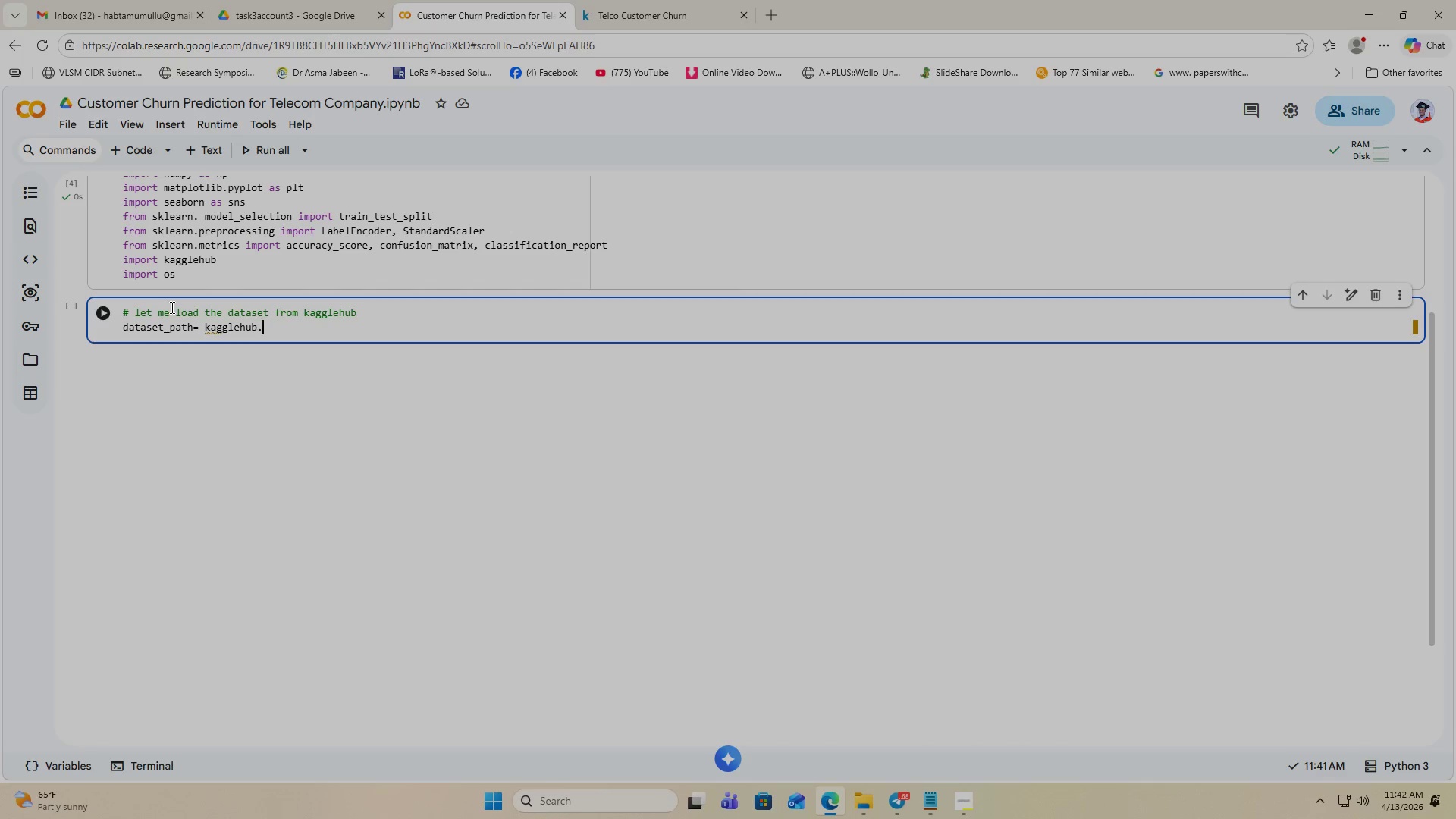 
key(Period)
 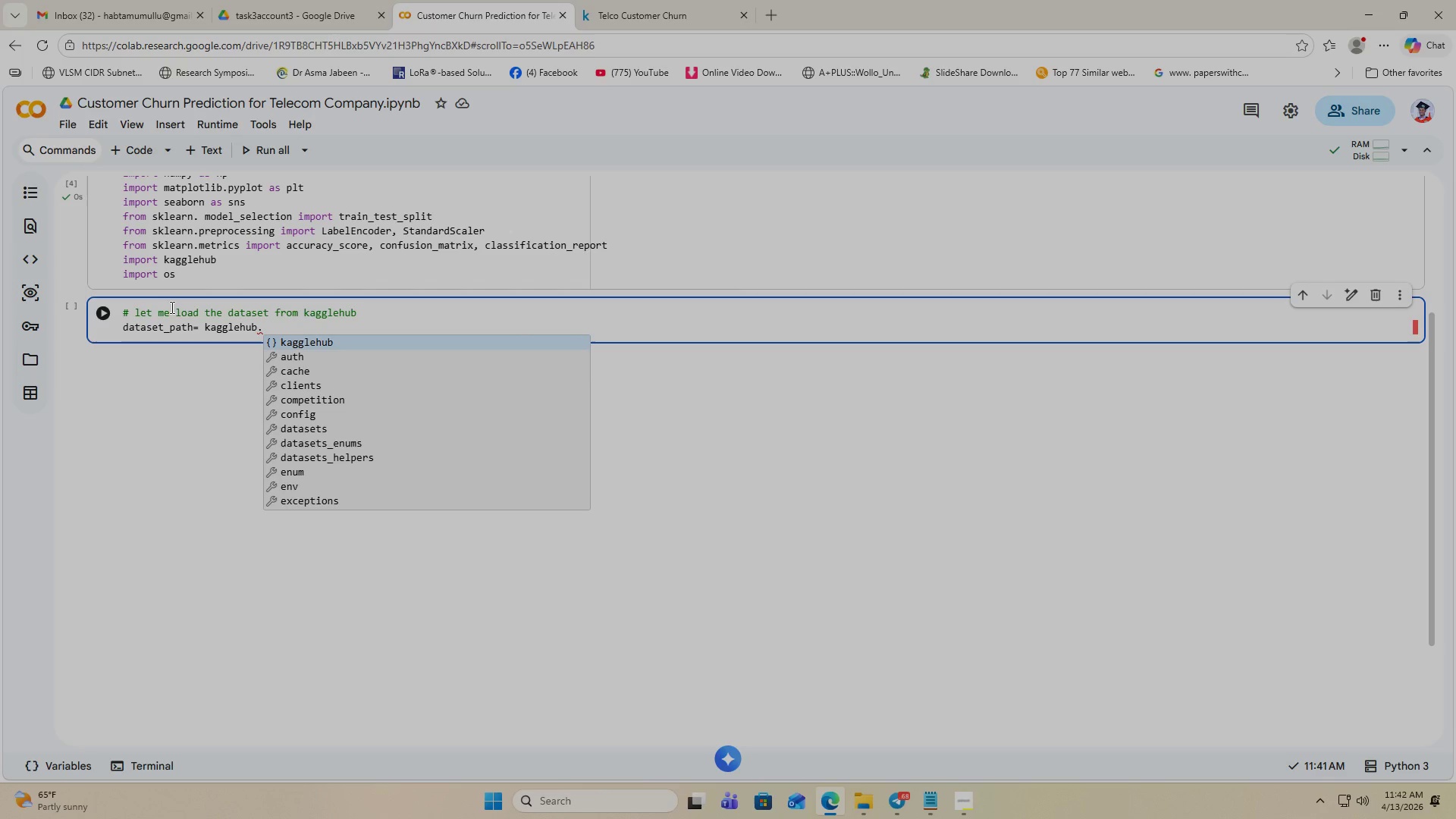 
type(data)
 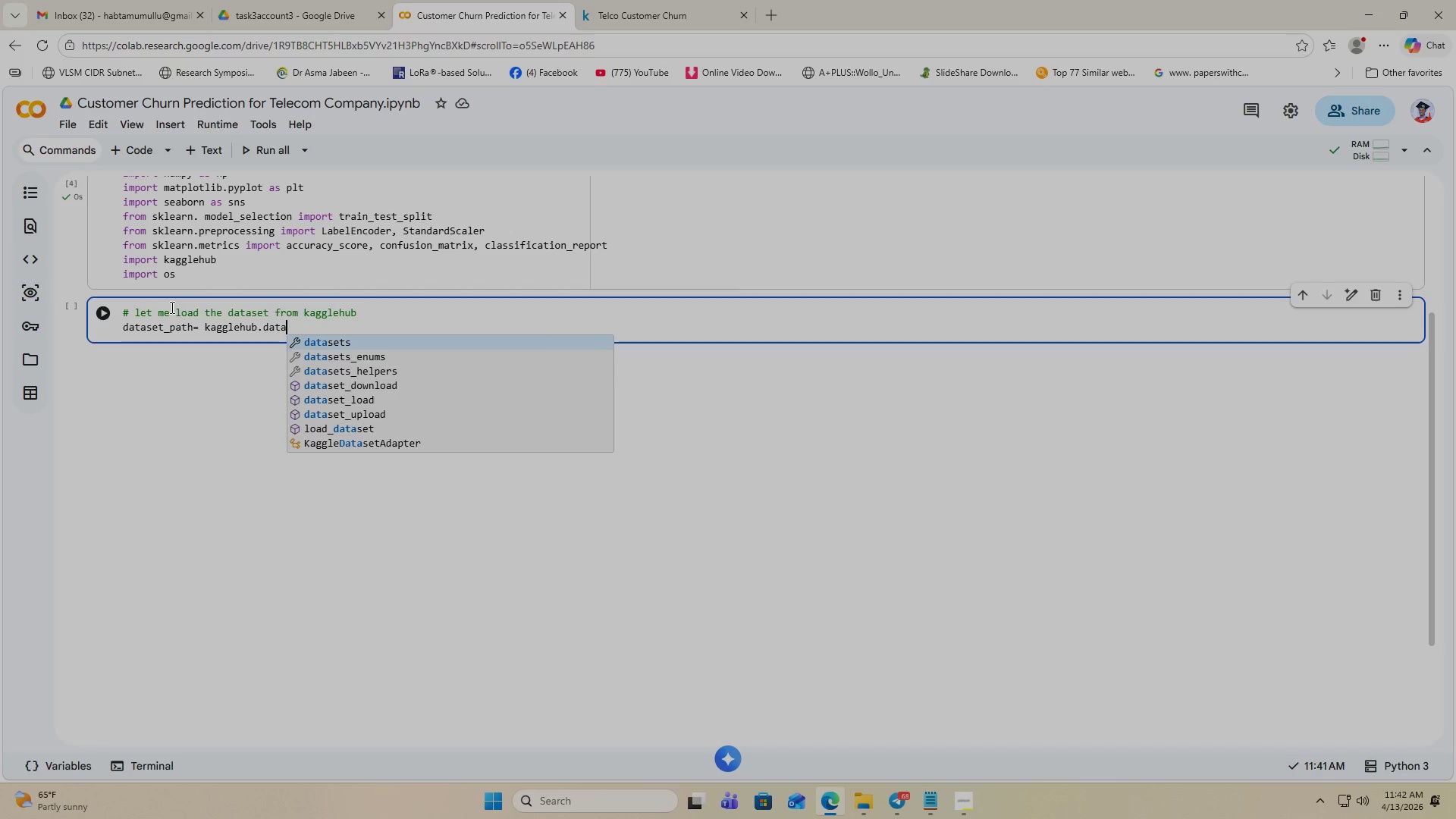 
key(ArrowDown)
 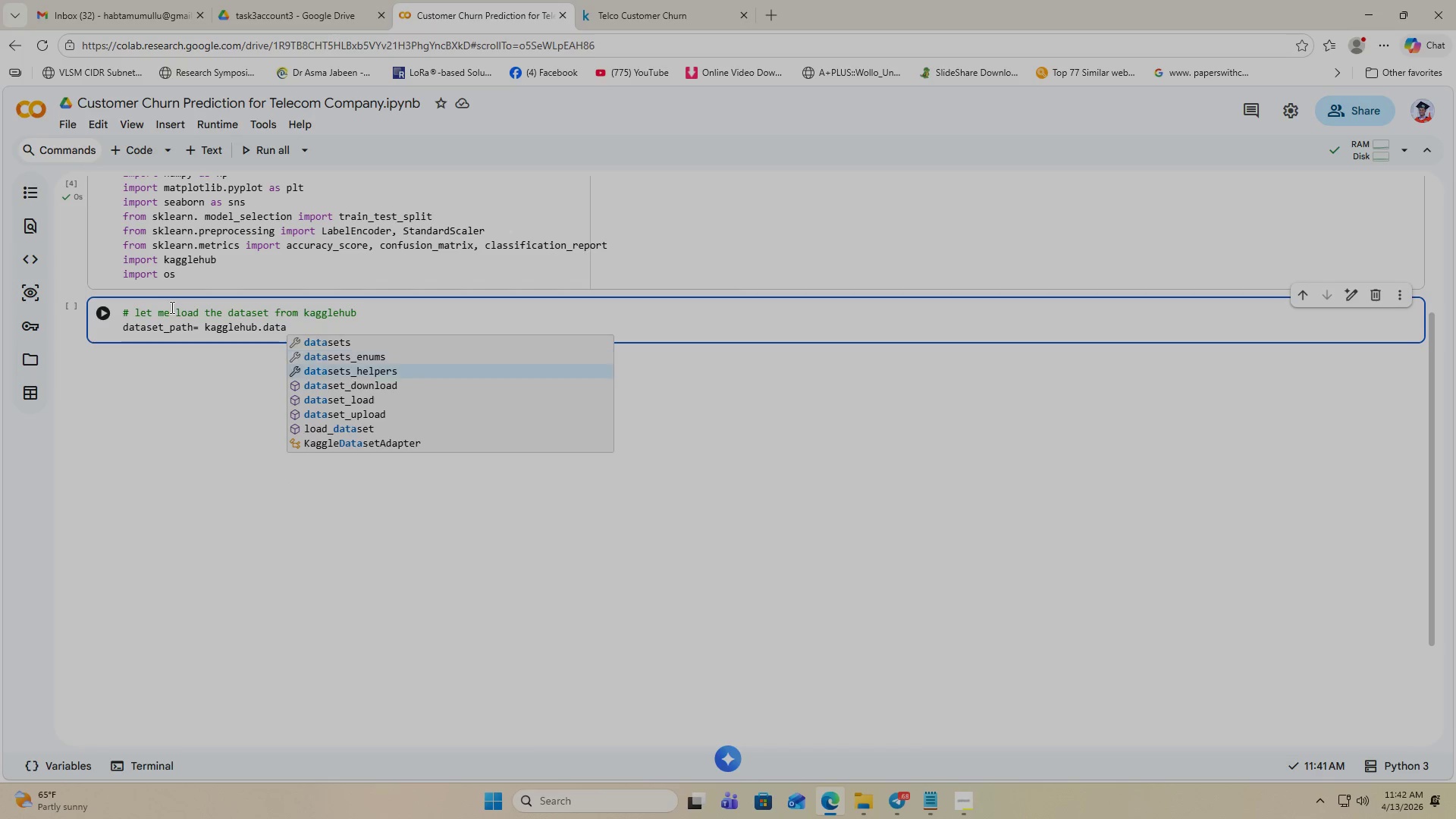 
key(ArrowDown)
 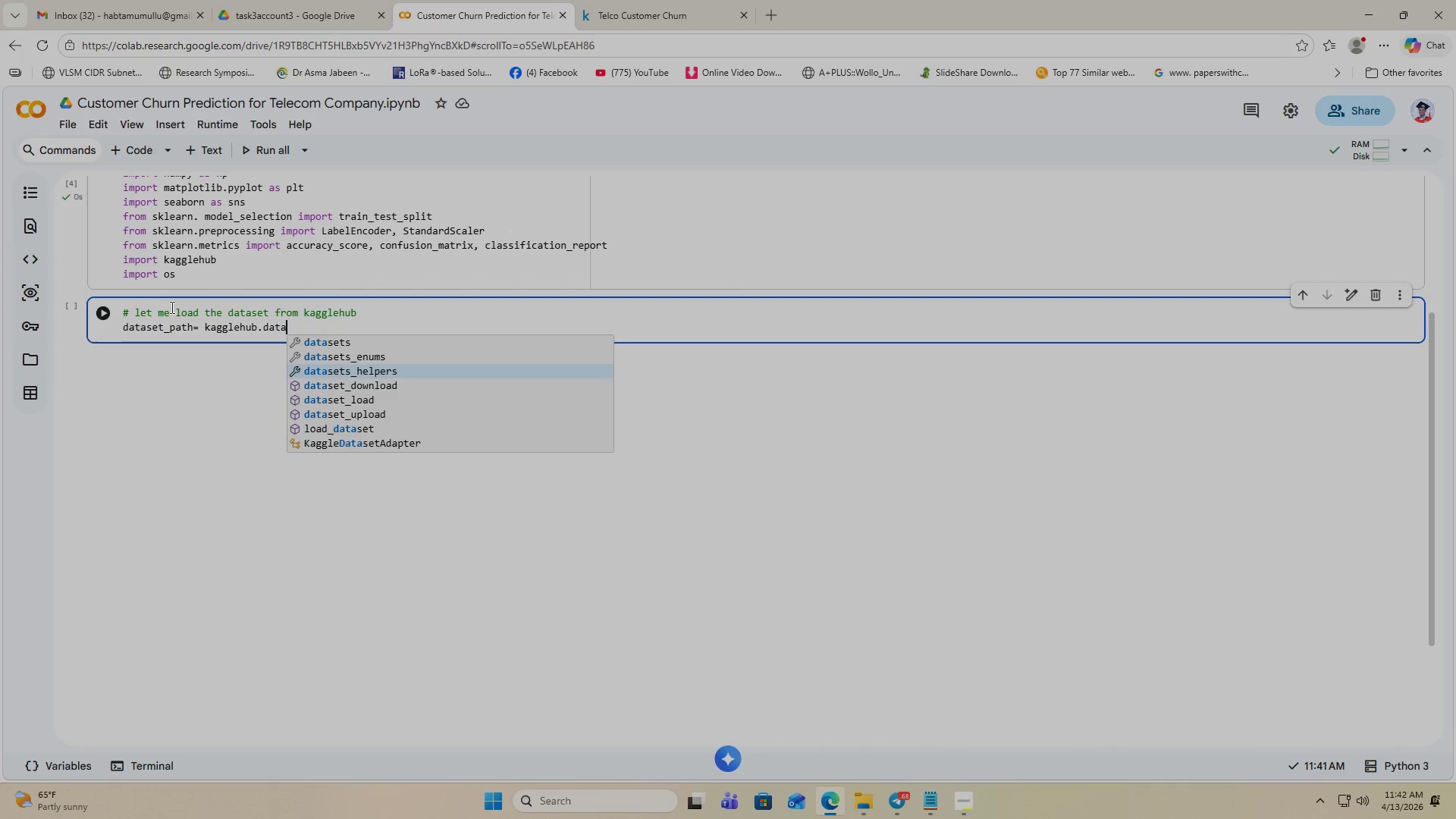 
key(ArrowDown)
 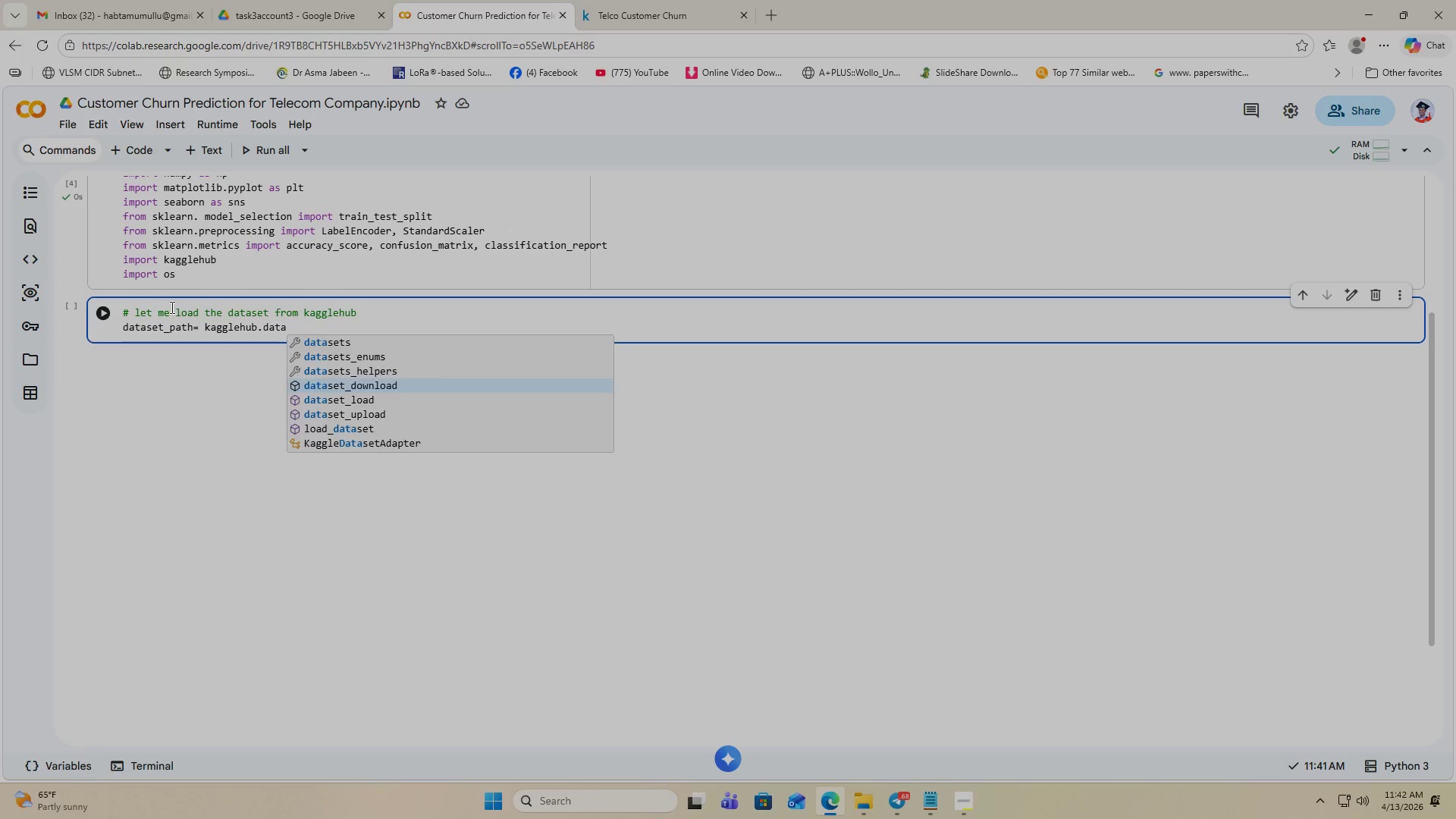 
key(Enter)
 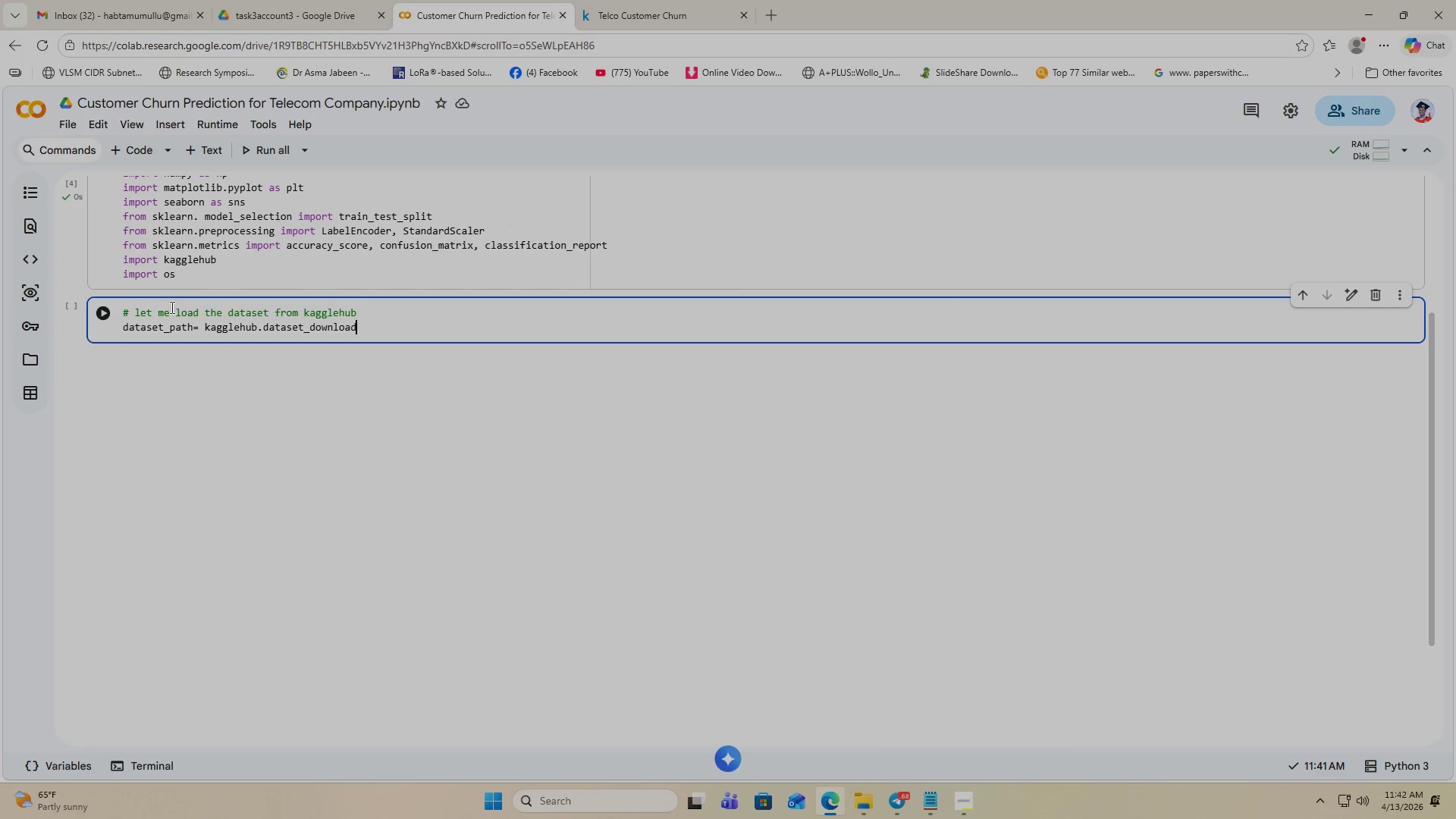 
key(Shift+9)
 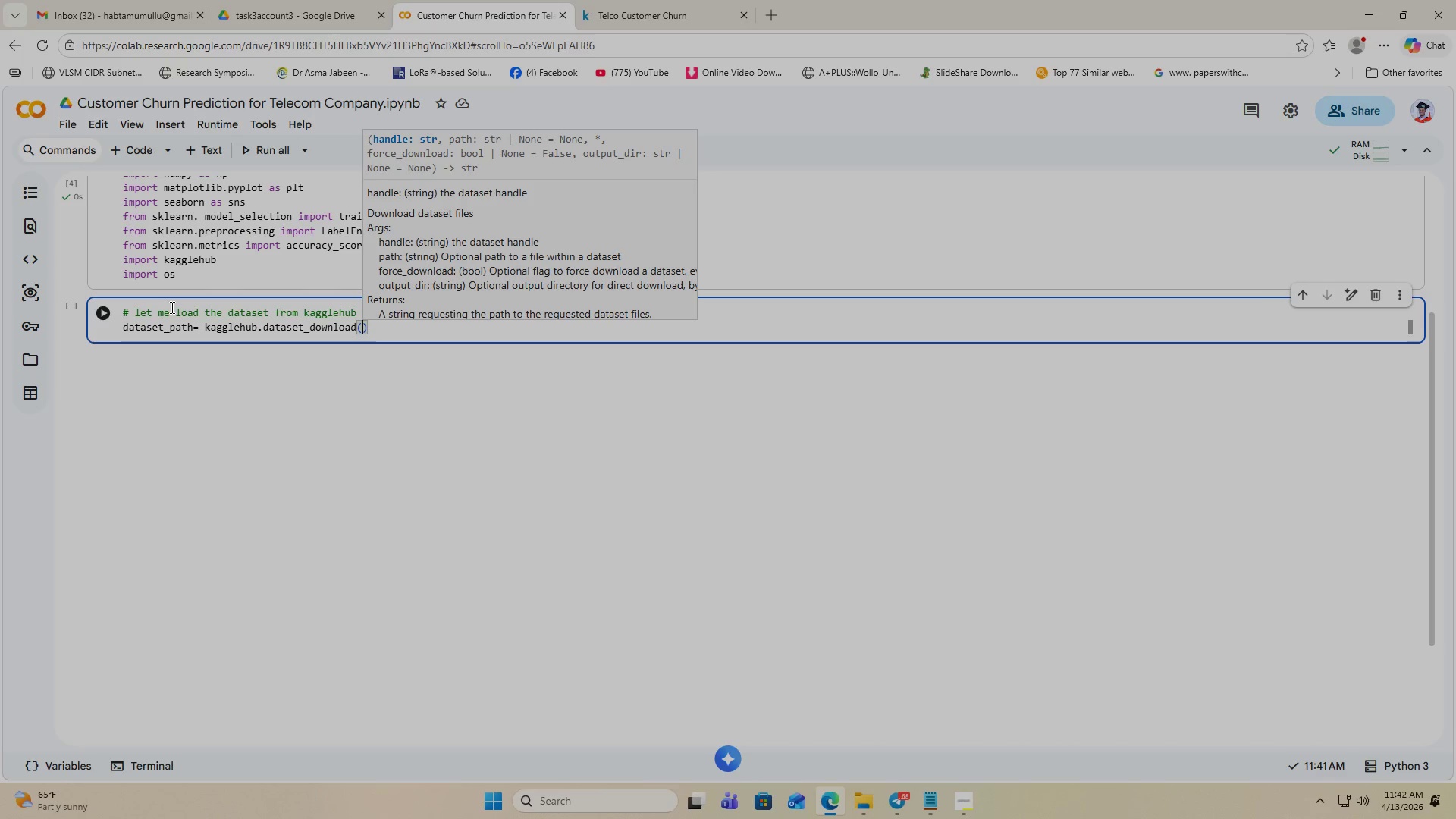 
wait(6.59)
 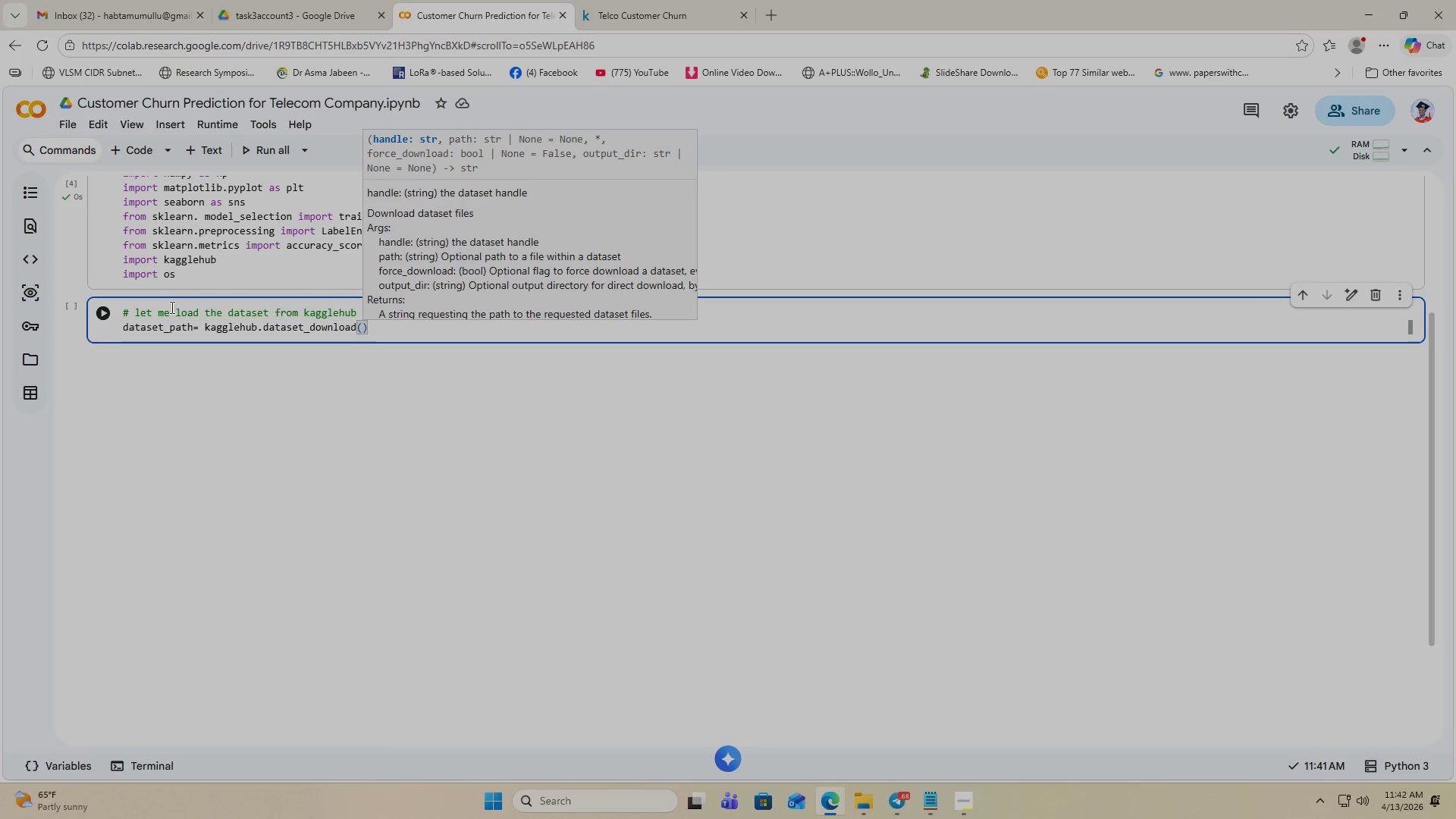 
key(Shift+Quote)
 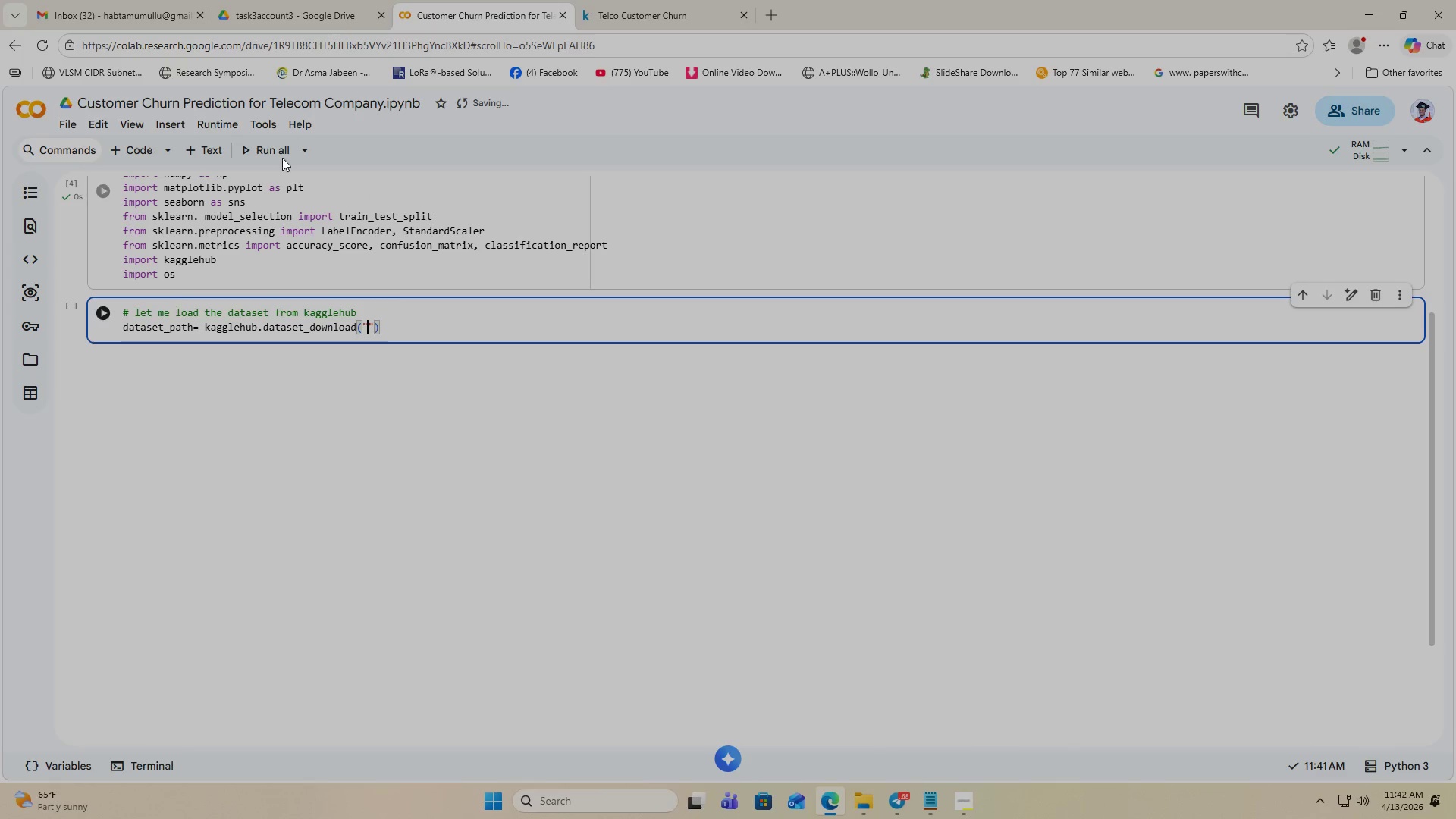 
left_click([621, 8])
 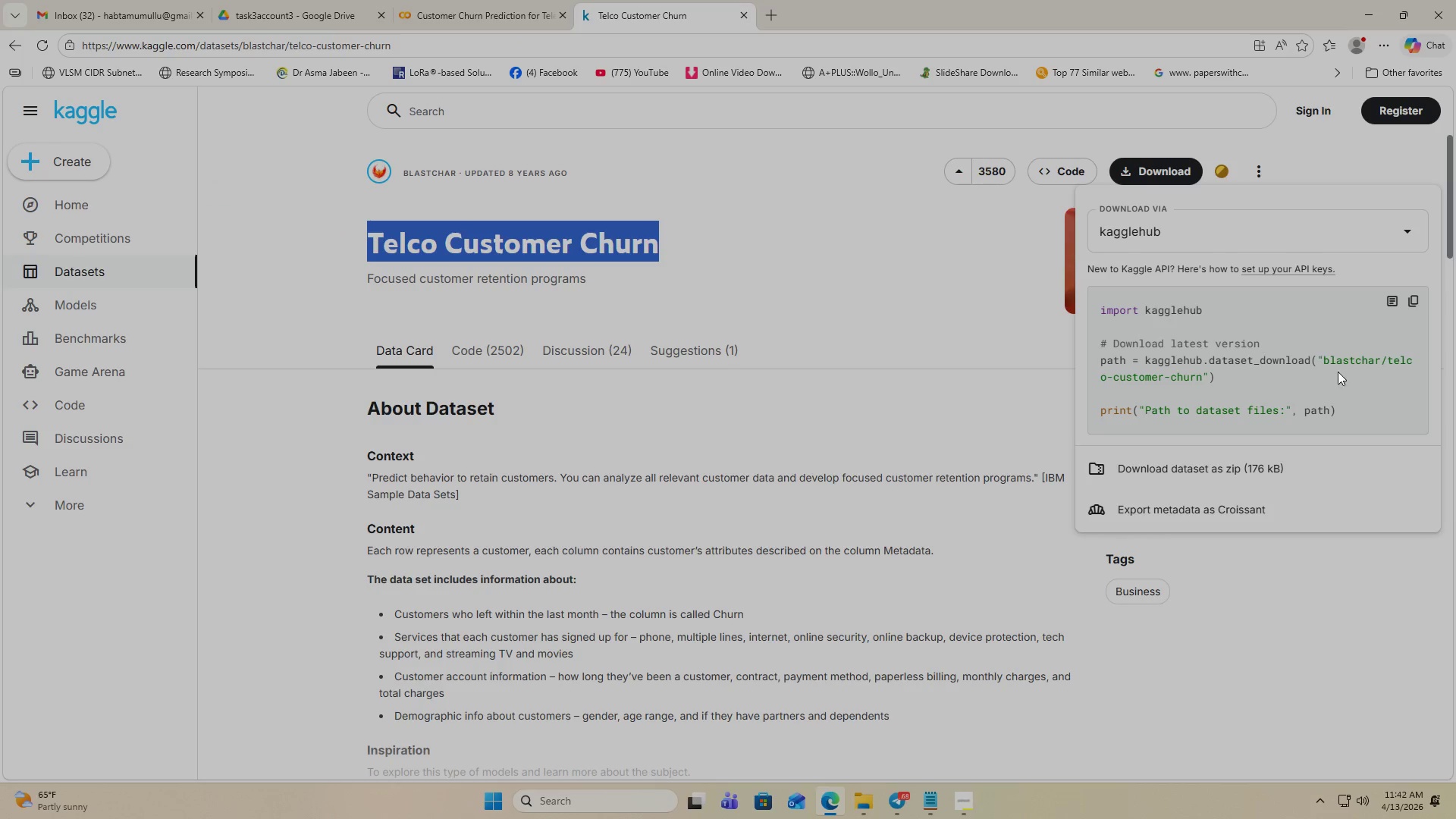 
wait(5.73)
 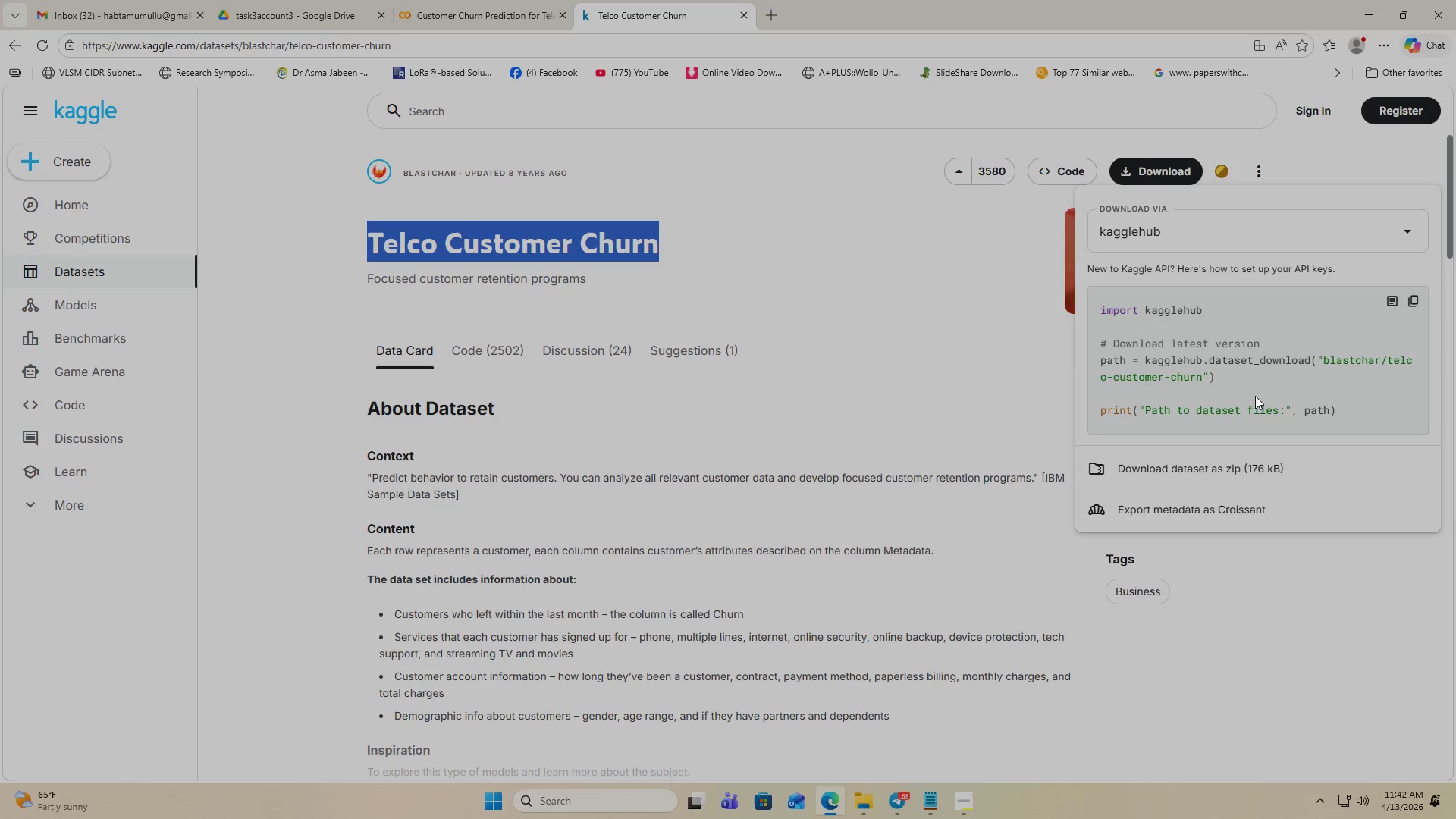 
left_click_drag(start_coordinate=[1323, 357], to_coordinate=[1200, 380])
 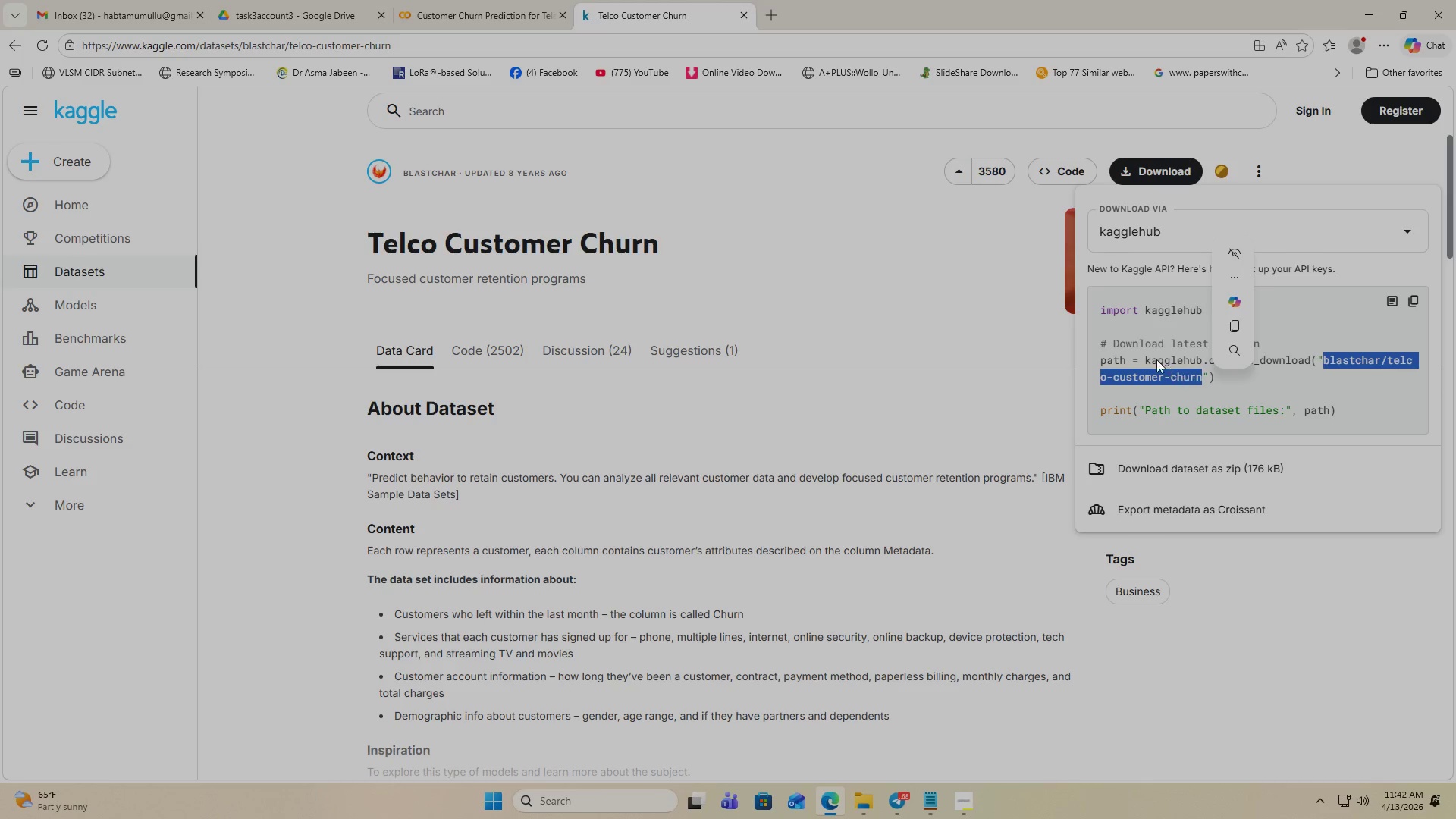 
left_click([1150, 359])
 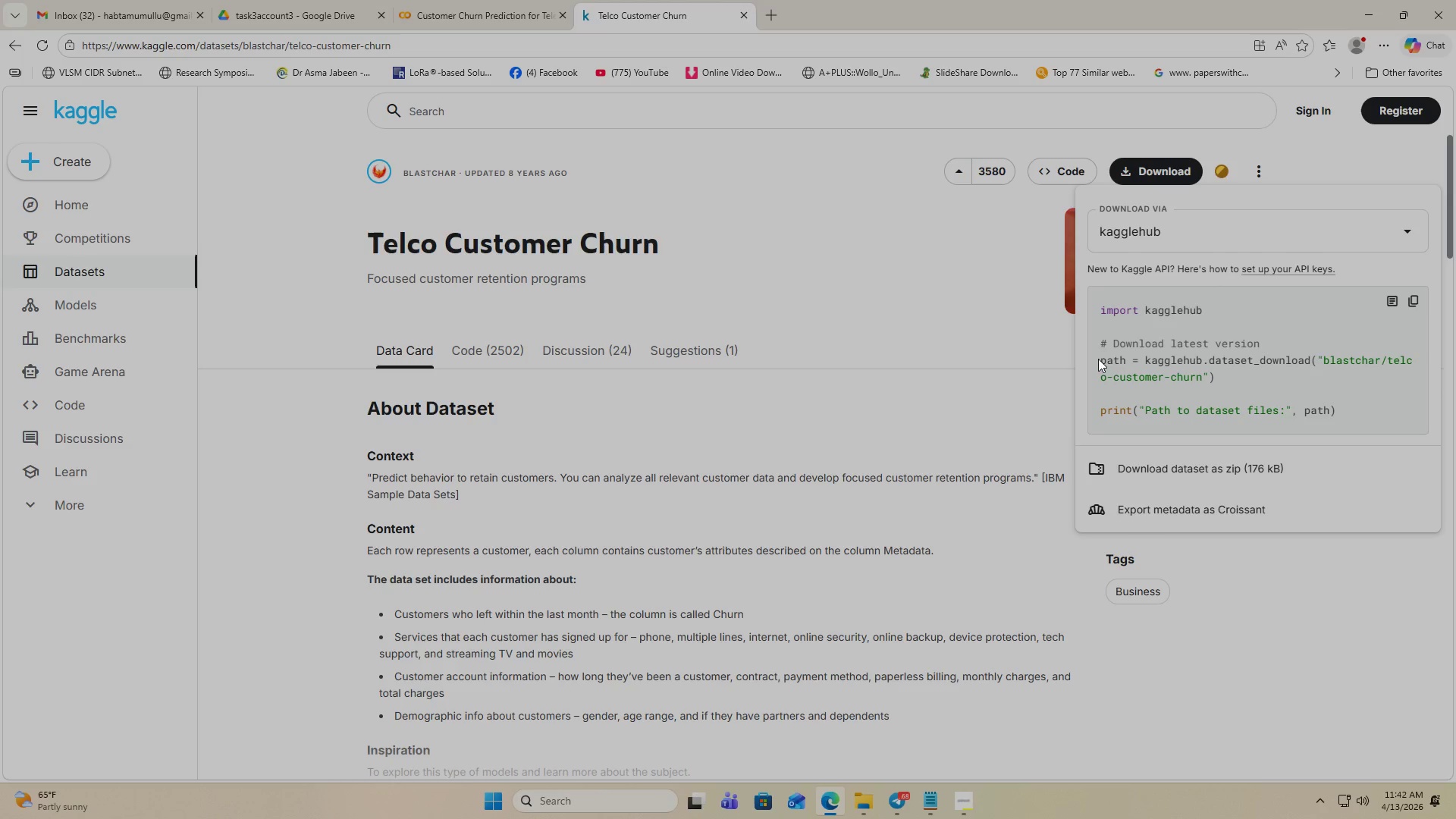 
wait(9.0)
 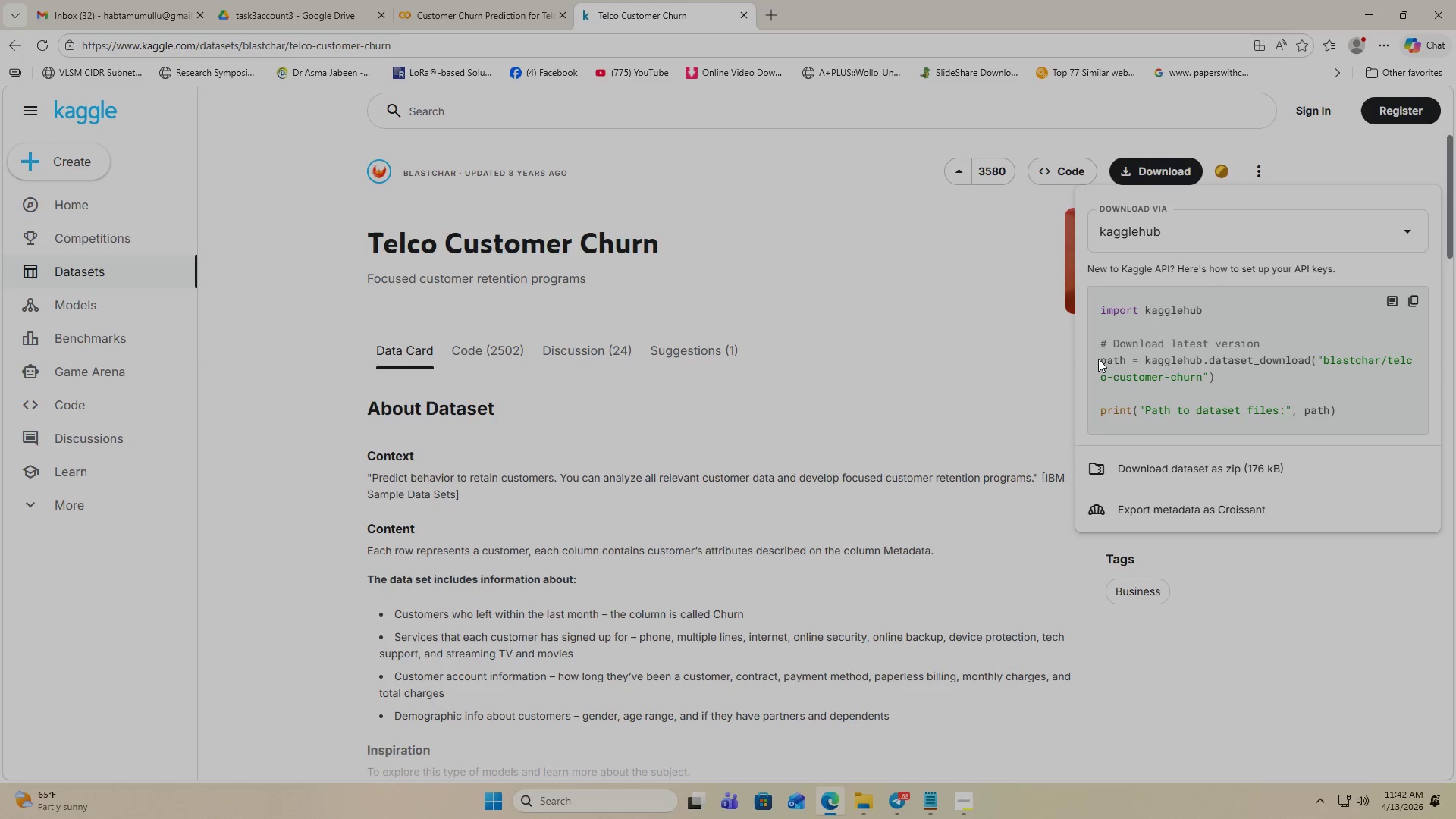 
left_click_drag(start_coordinate=[1311, 357], to_coordinate=[1345, 405])
 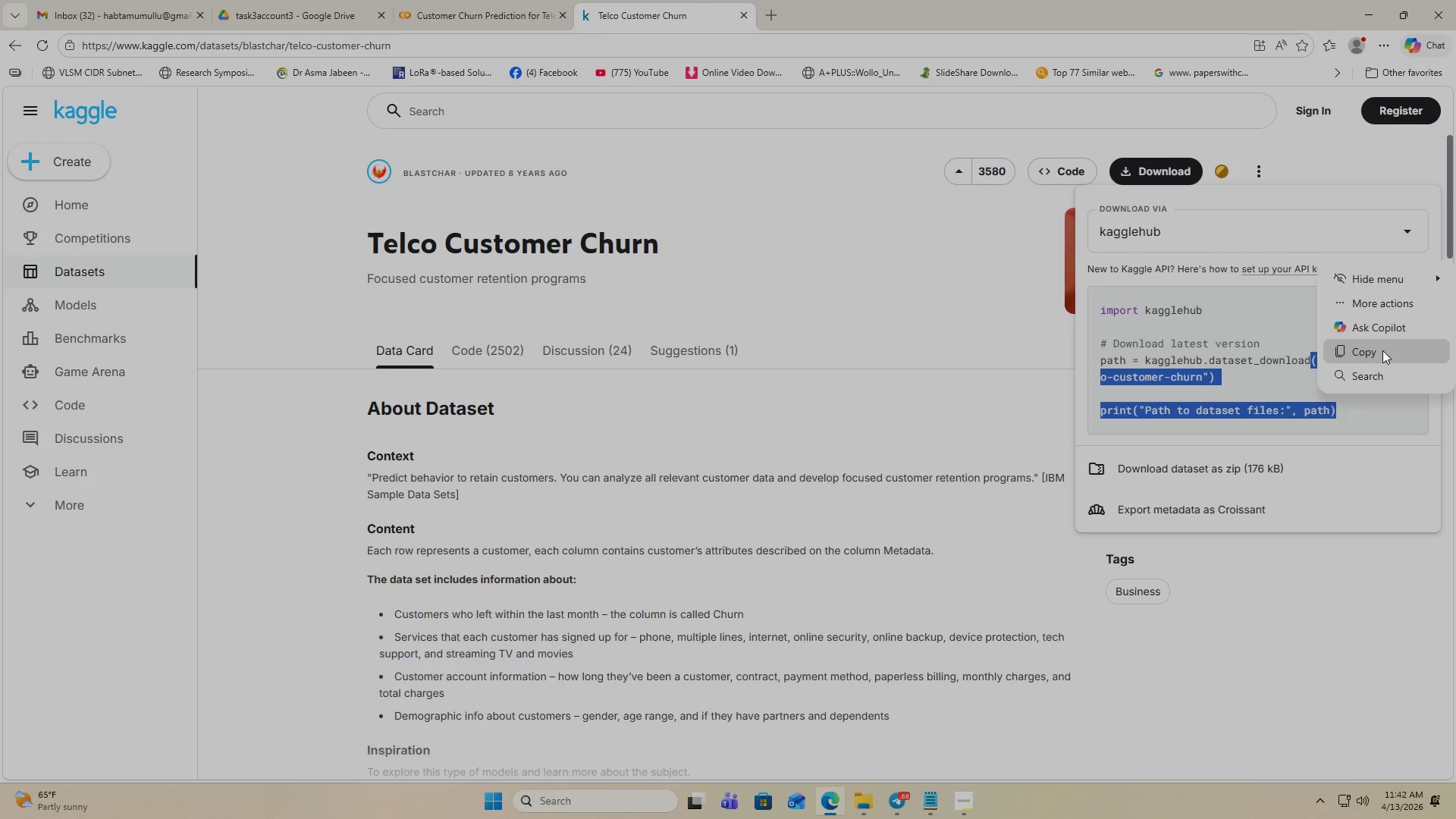 
left_click([1382, 350])
 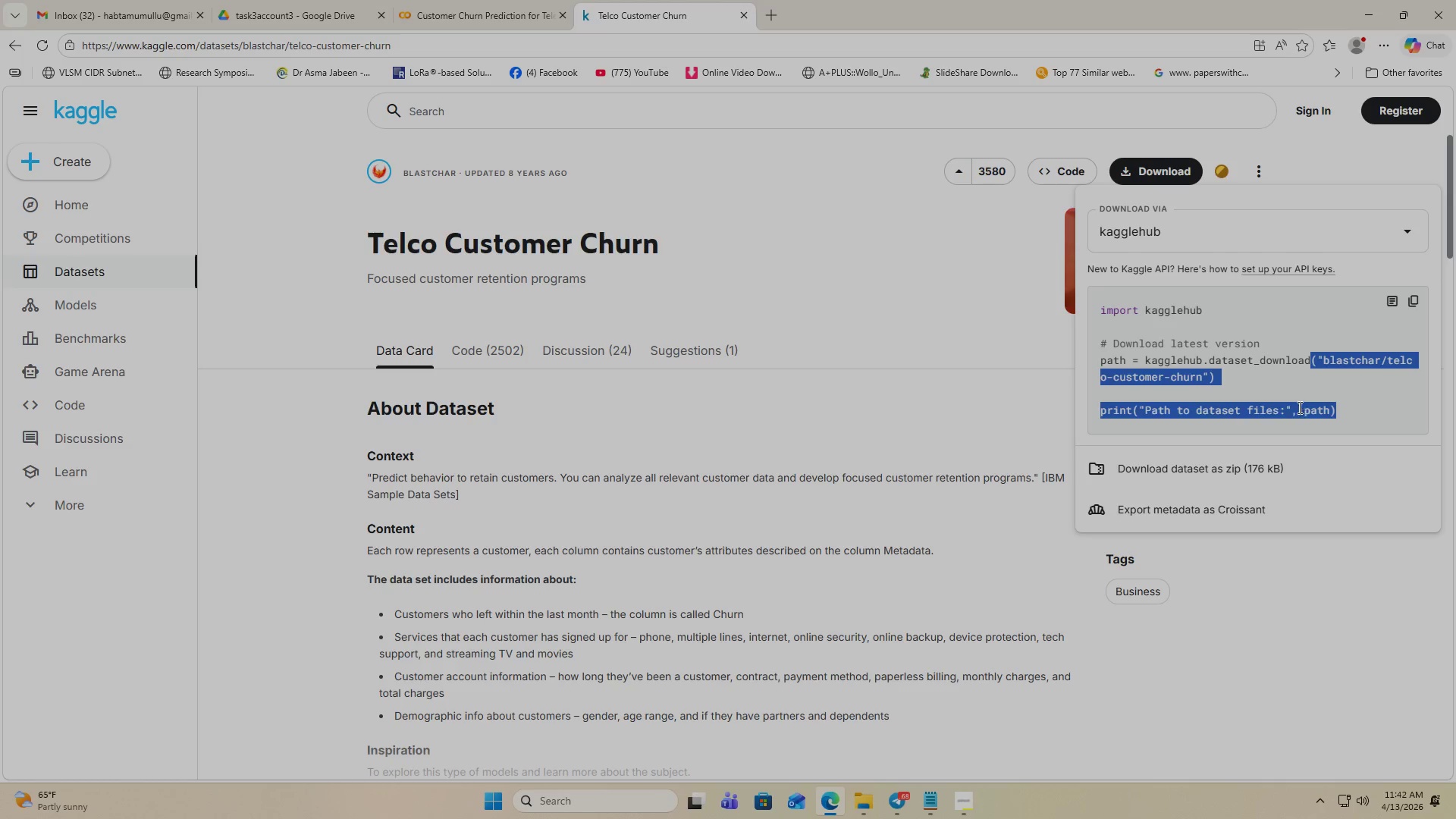 
left_click([1293, 406])
 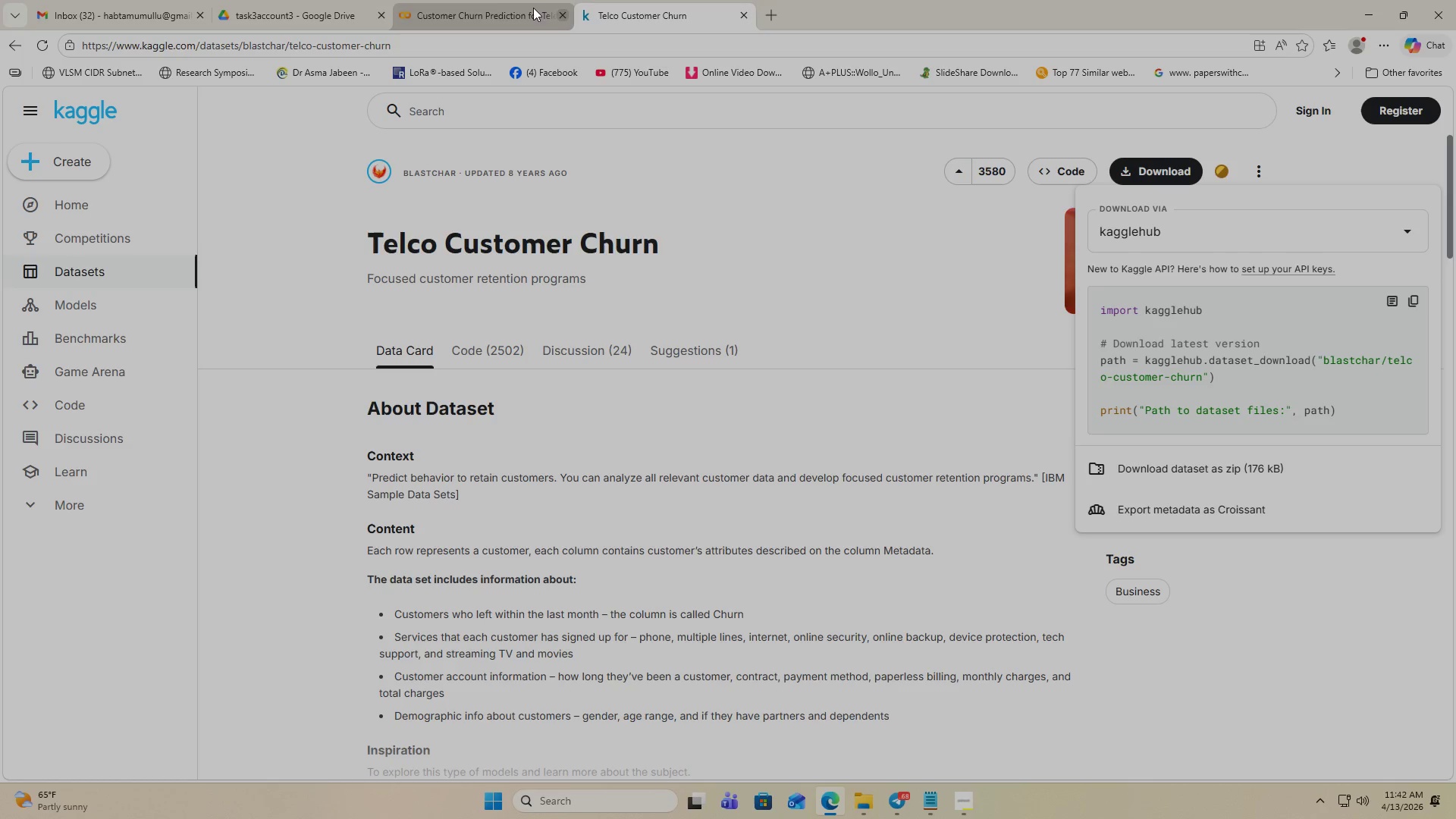 
left_click([510, 7])
 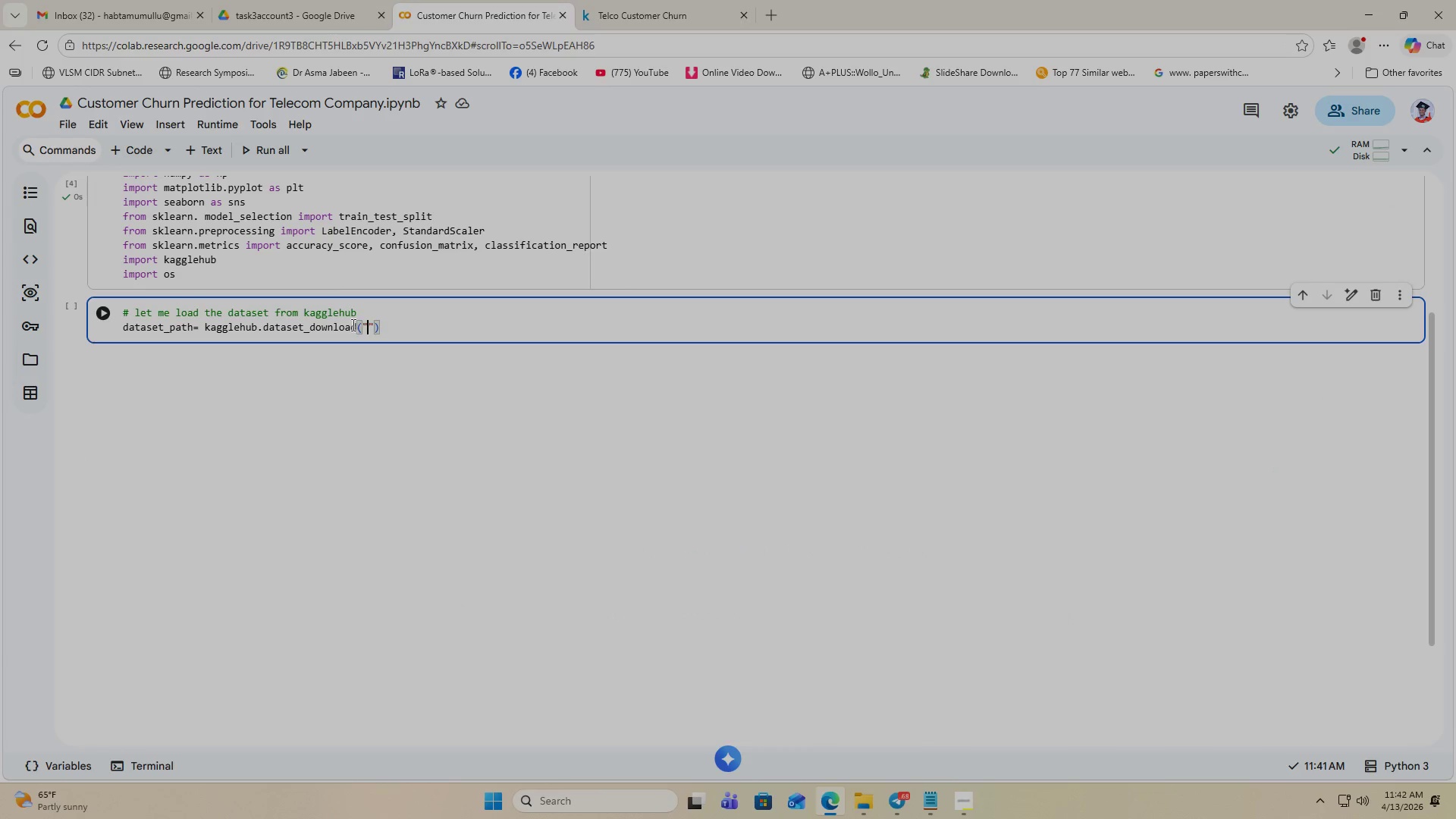 
left_click([356, 325])
 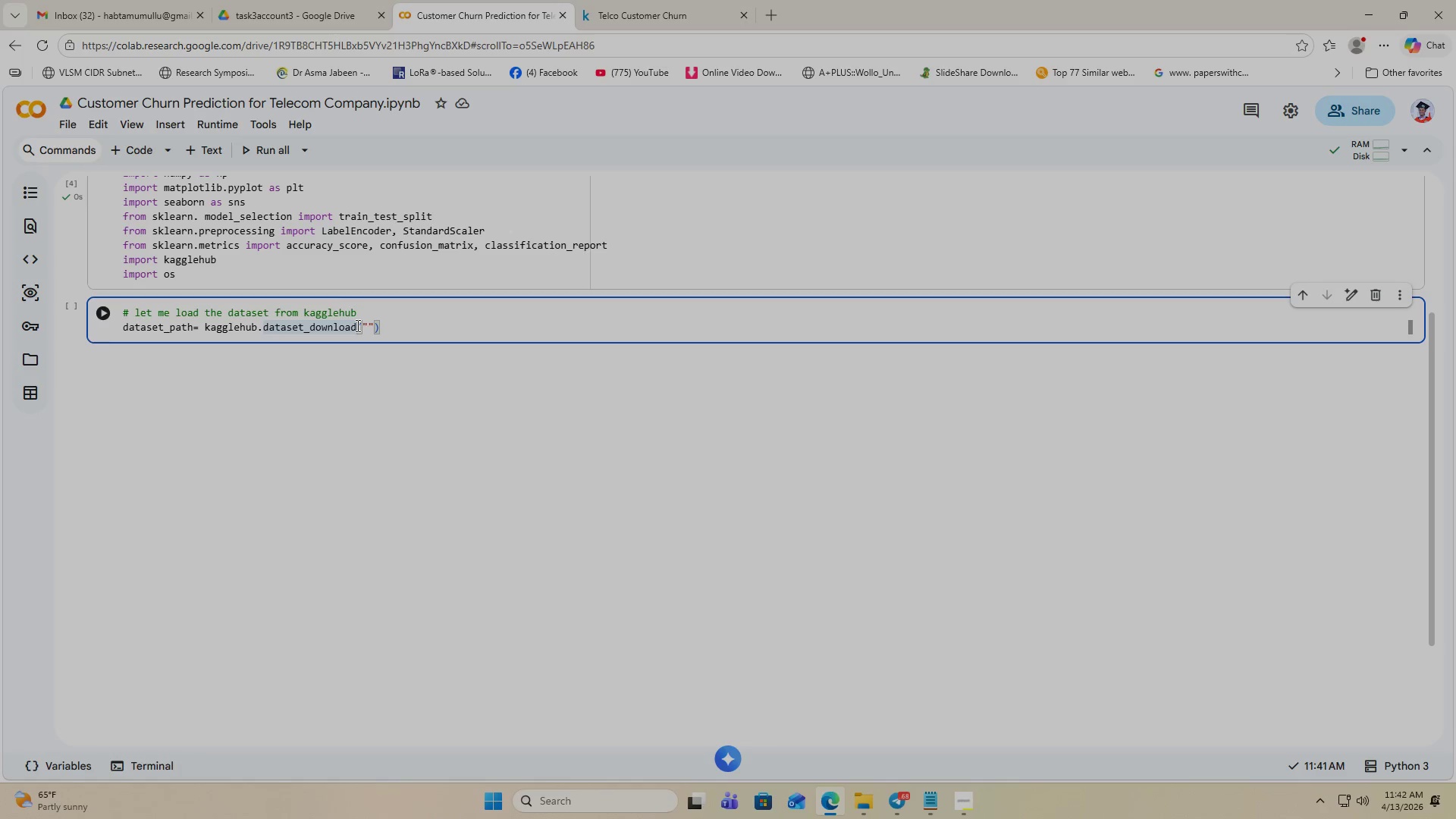 
left_click_drag(start_coordinate=[356, 325], to_coordinate=[391, 326])
 